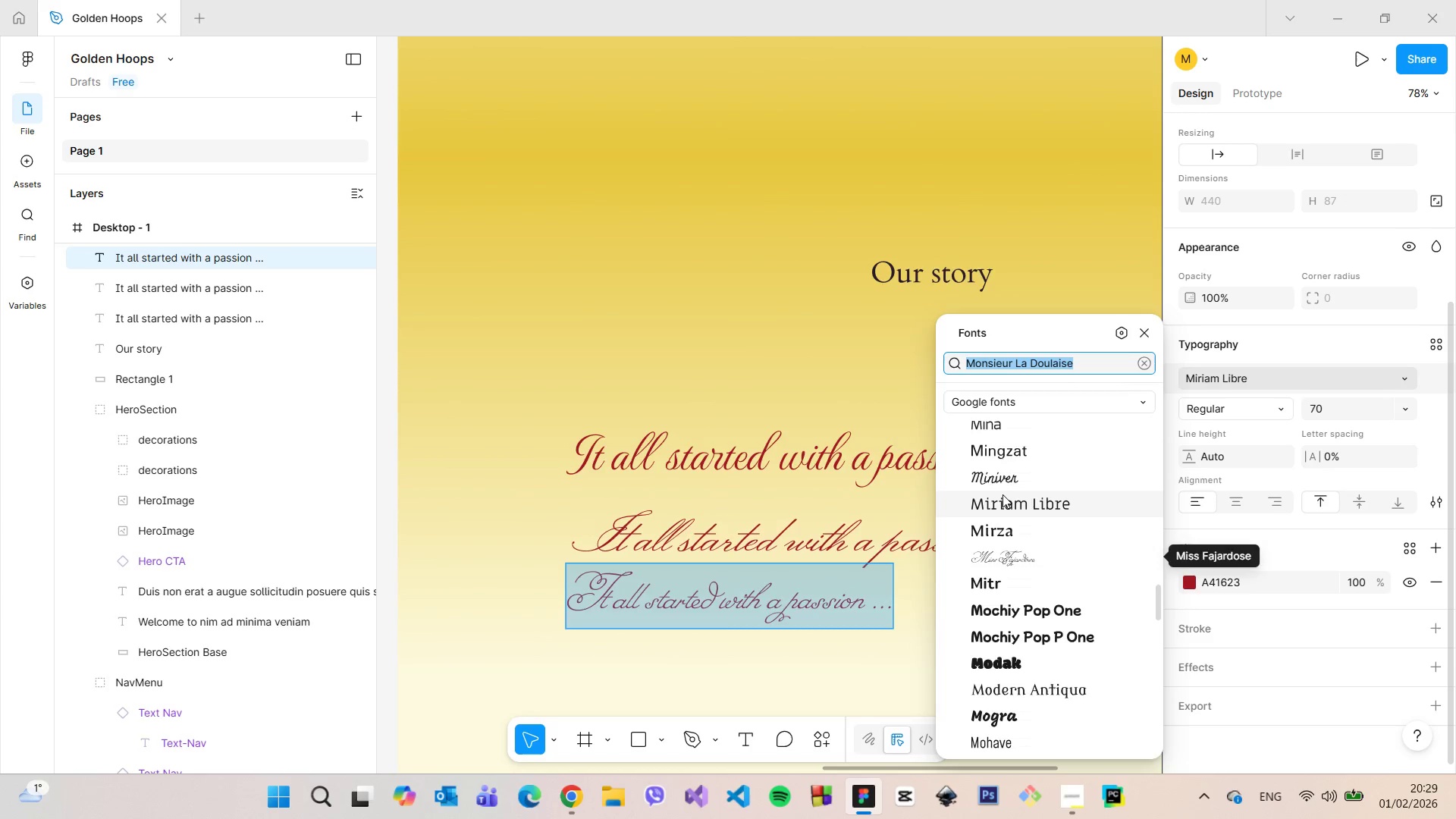 
wait(5.37)
 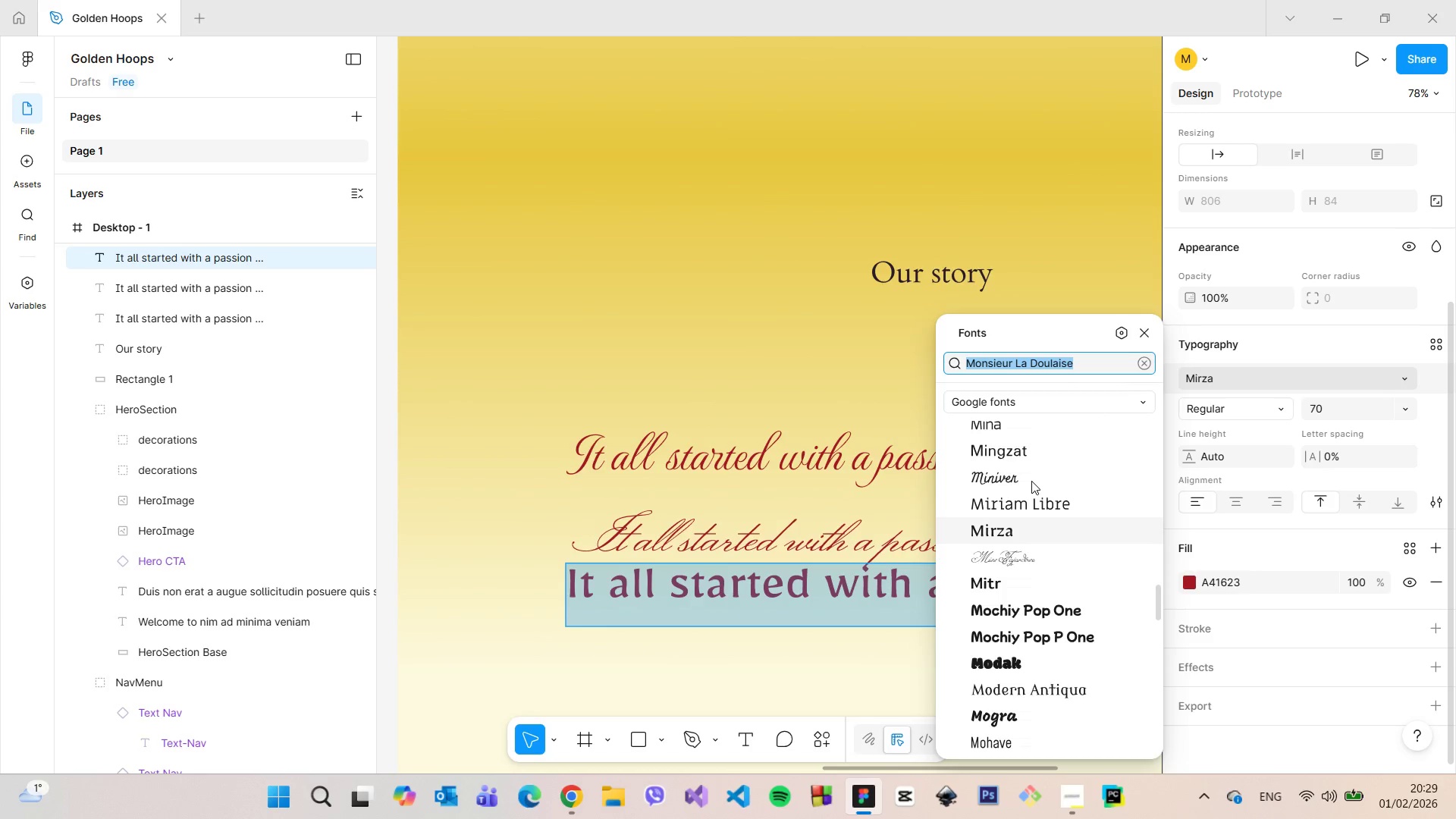 
scroll: coordinate [1019, 556], scroll_direction: up, amount: 6.0
 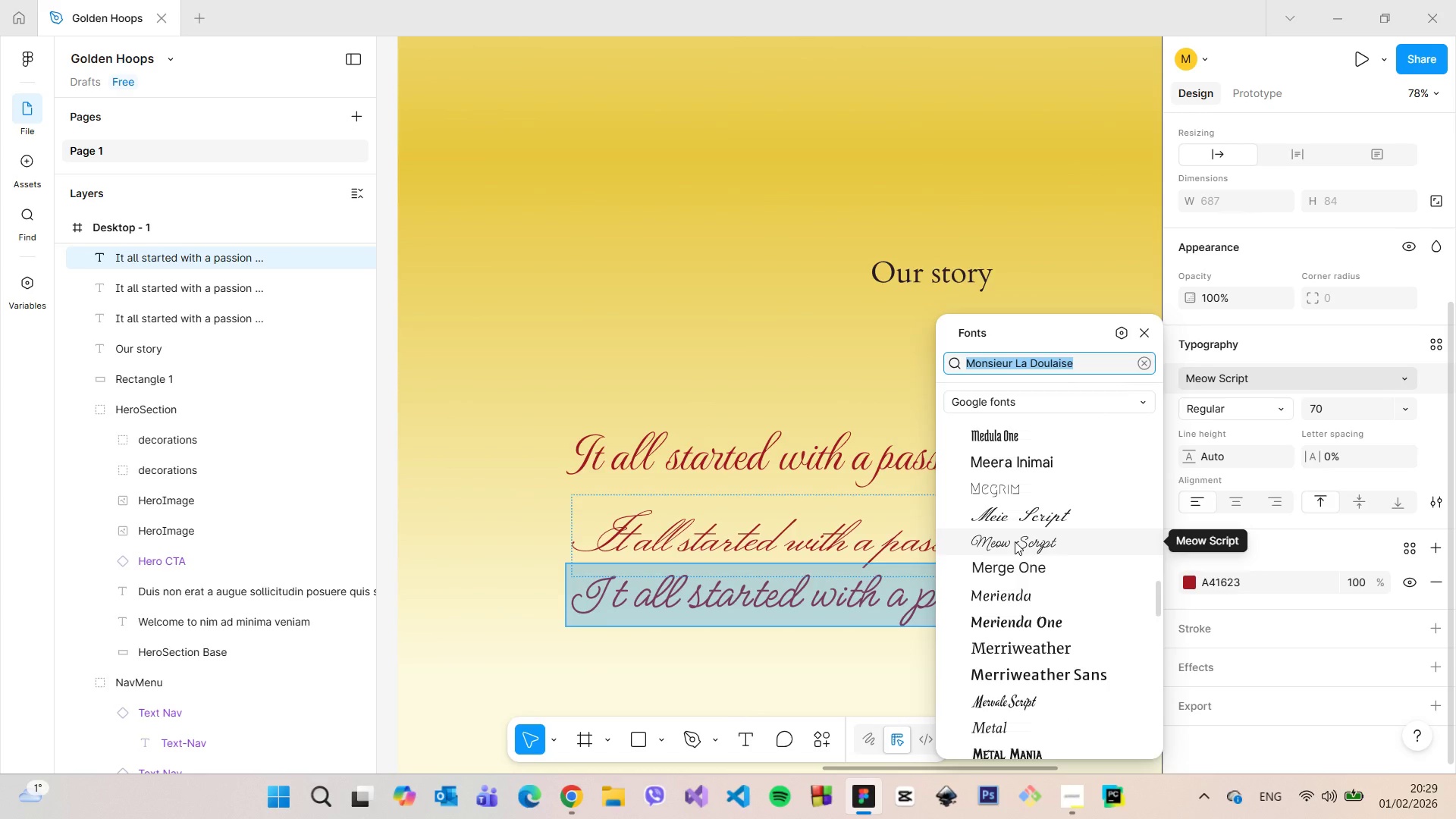 
wait(8.52)
 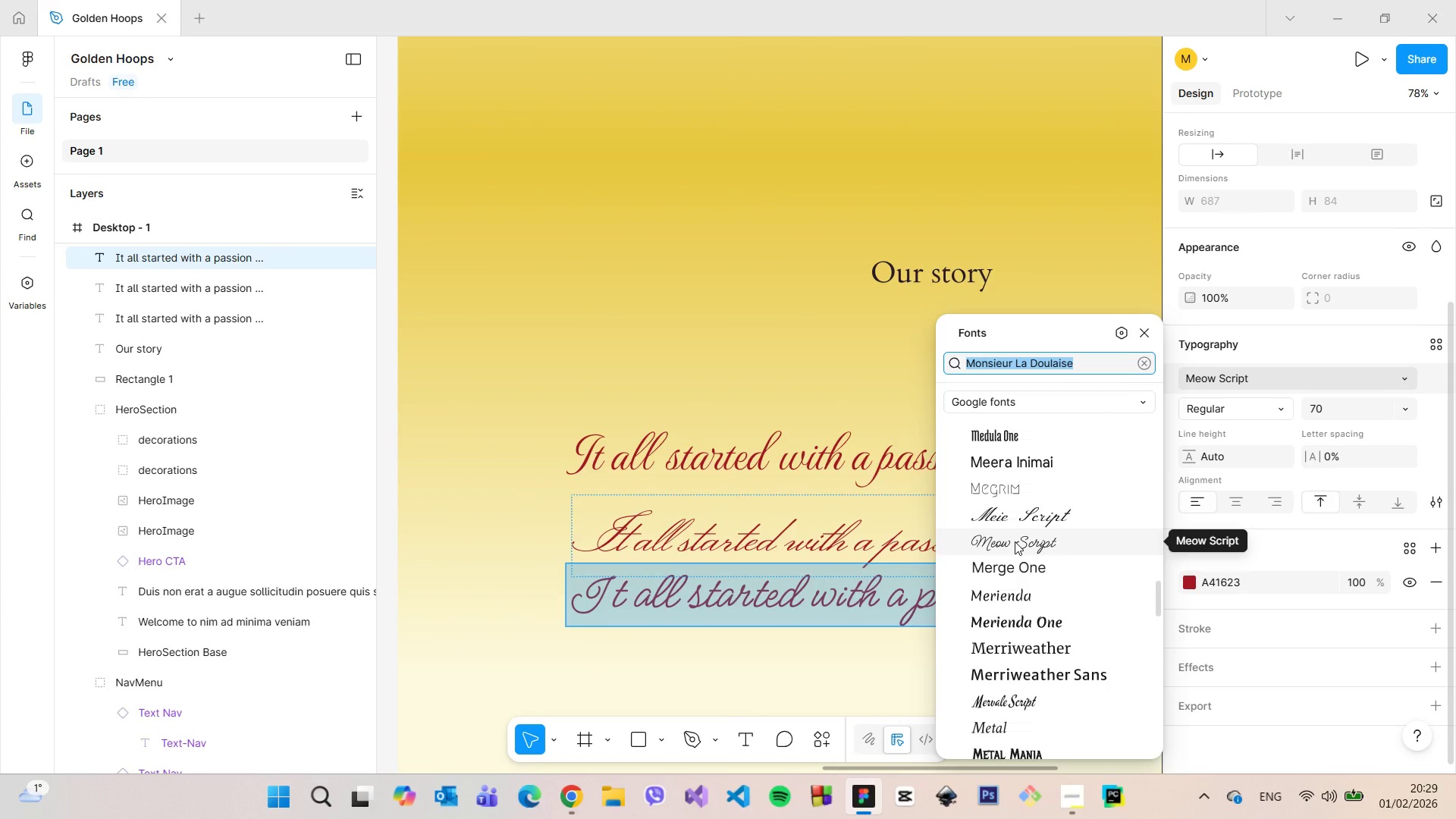 
left_click([1020, 536])
 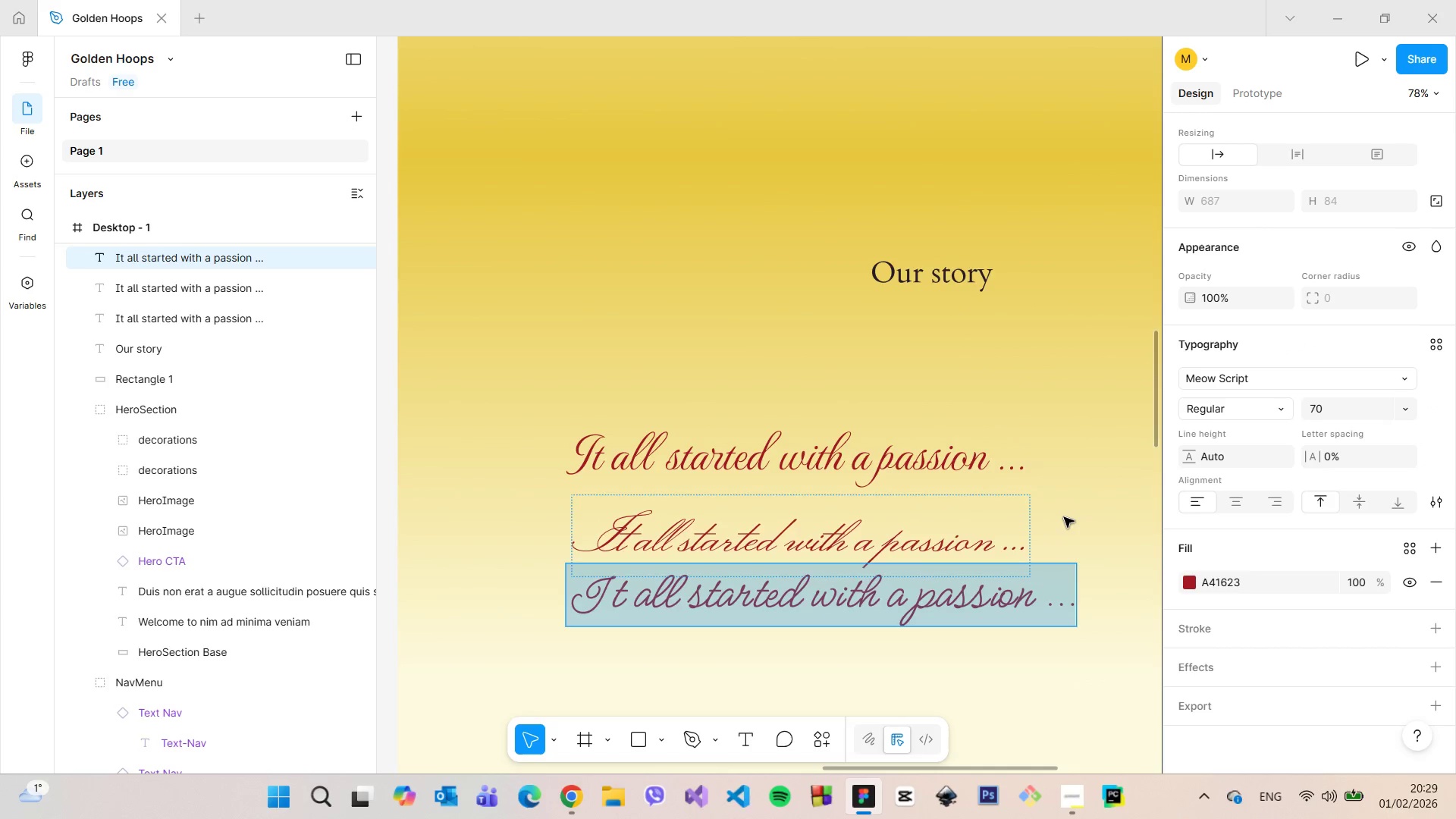 
left_click([1065, 516])
 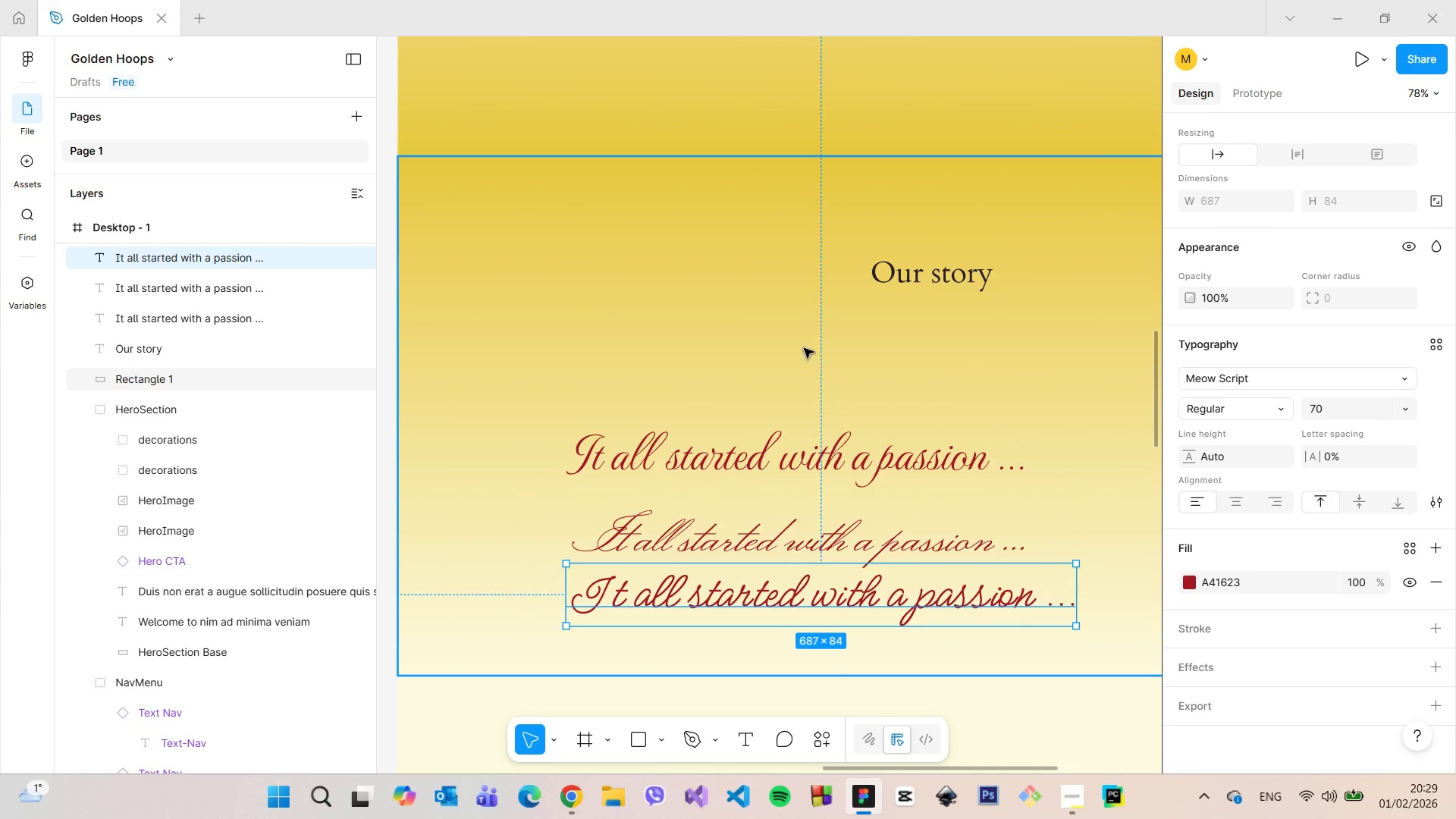 
left_click([675, 322])
 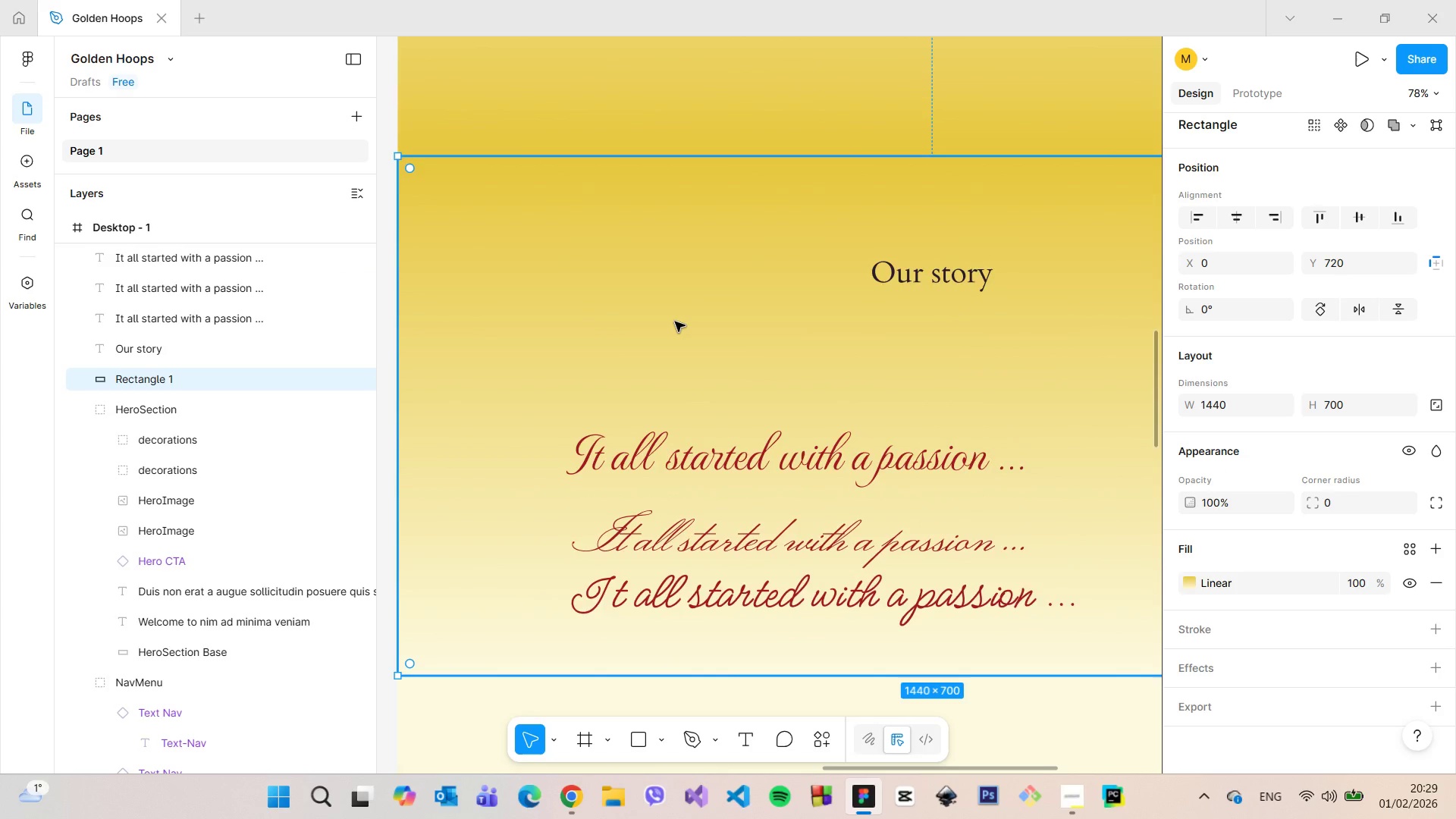 
scroll: coordinate [675, 322], scroll_direction: down, amount: 4.0
 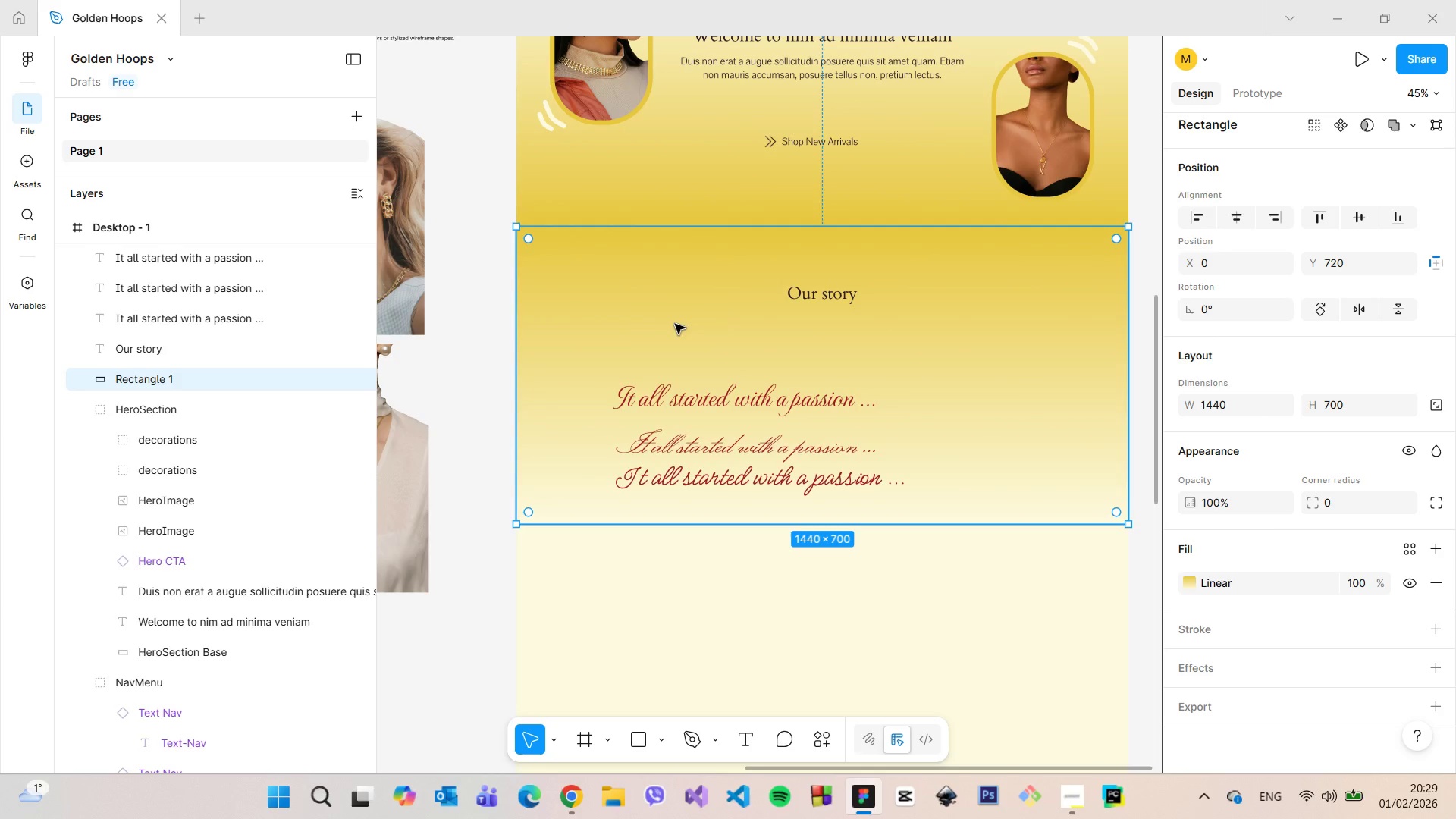 
left_click([730, 391])
 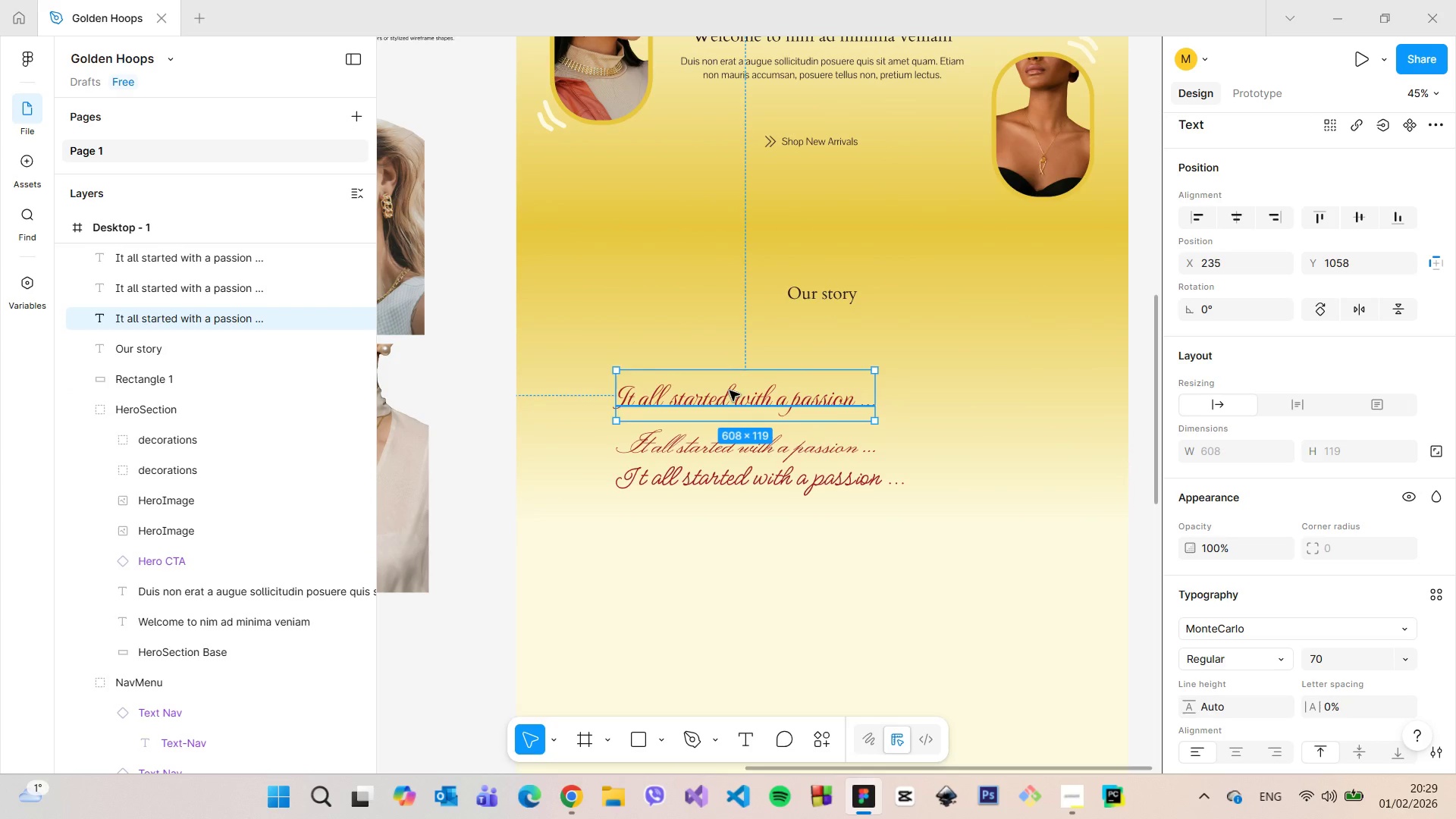 
key(Backspace)
 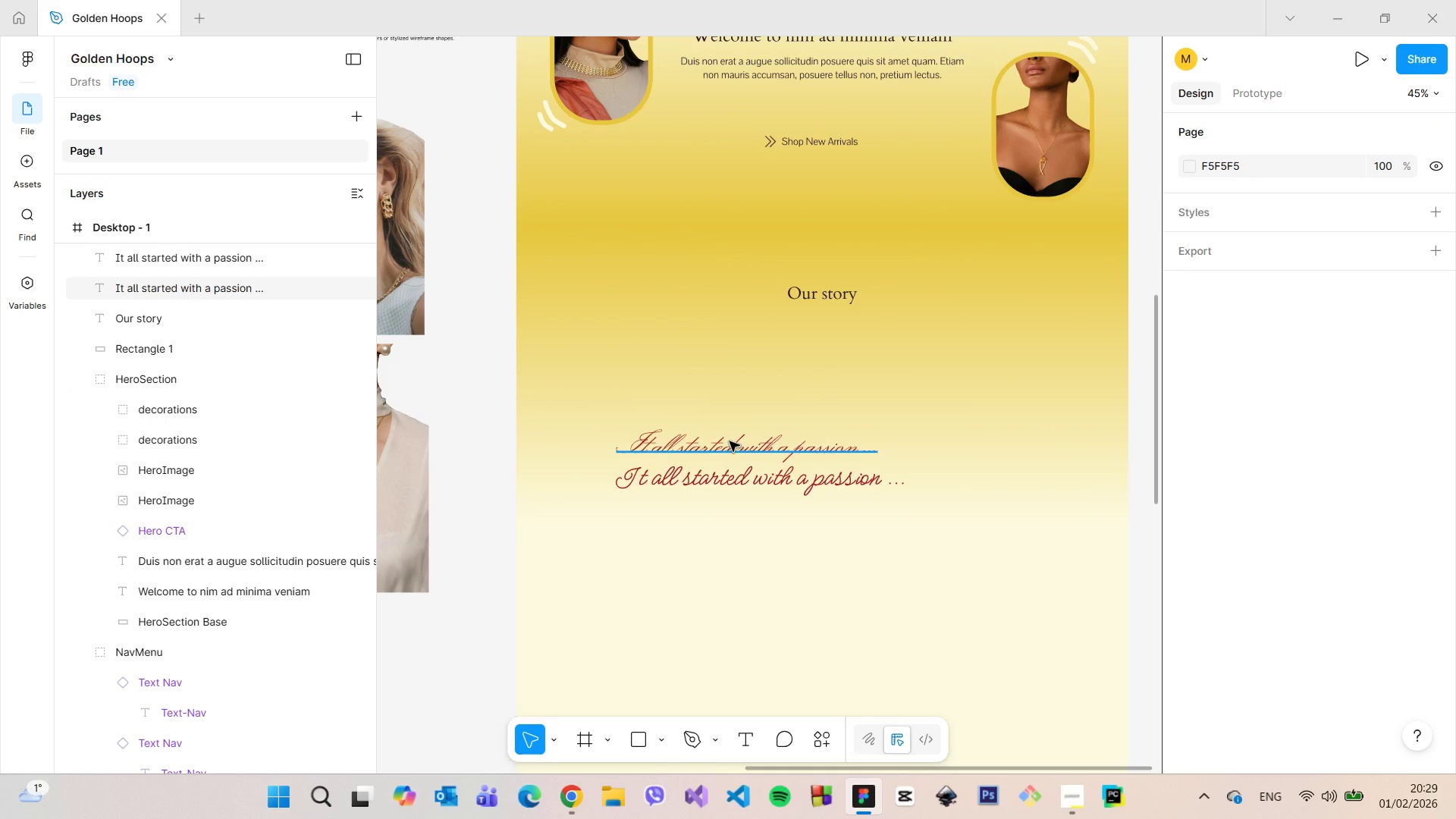 
left_click([730, 441])
 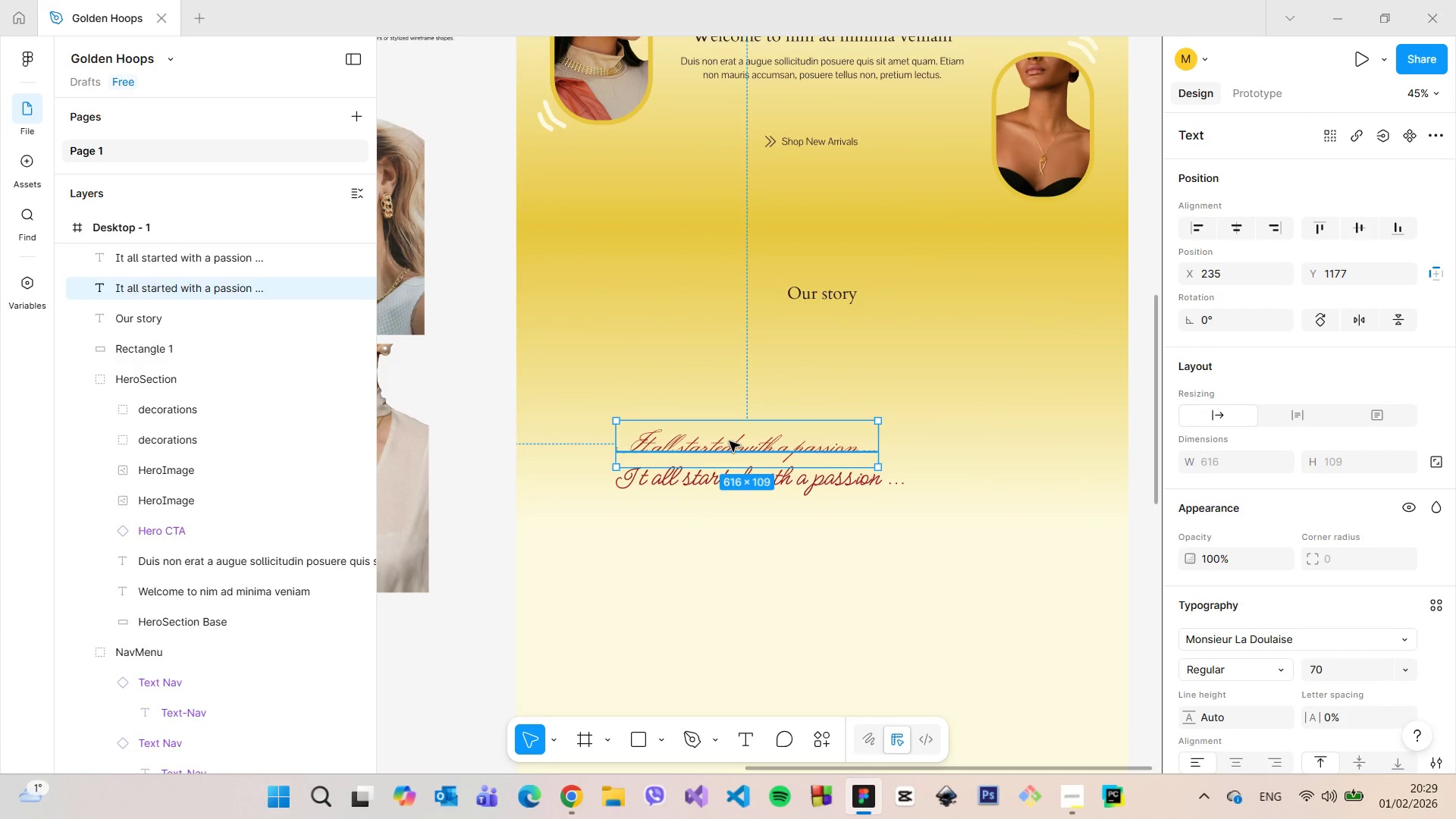 
key(Backspace)
 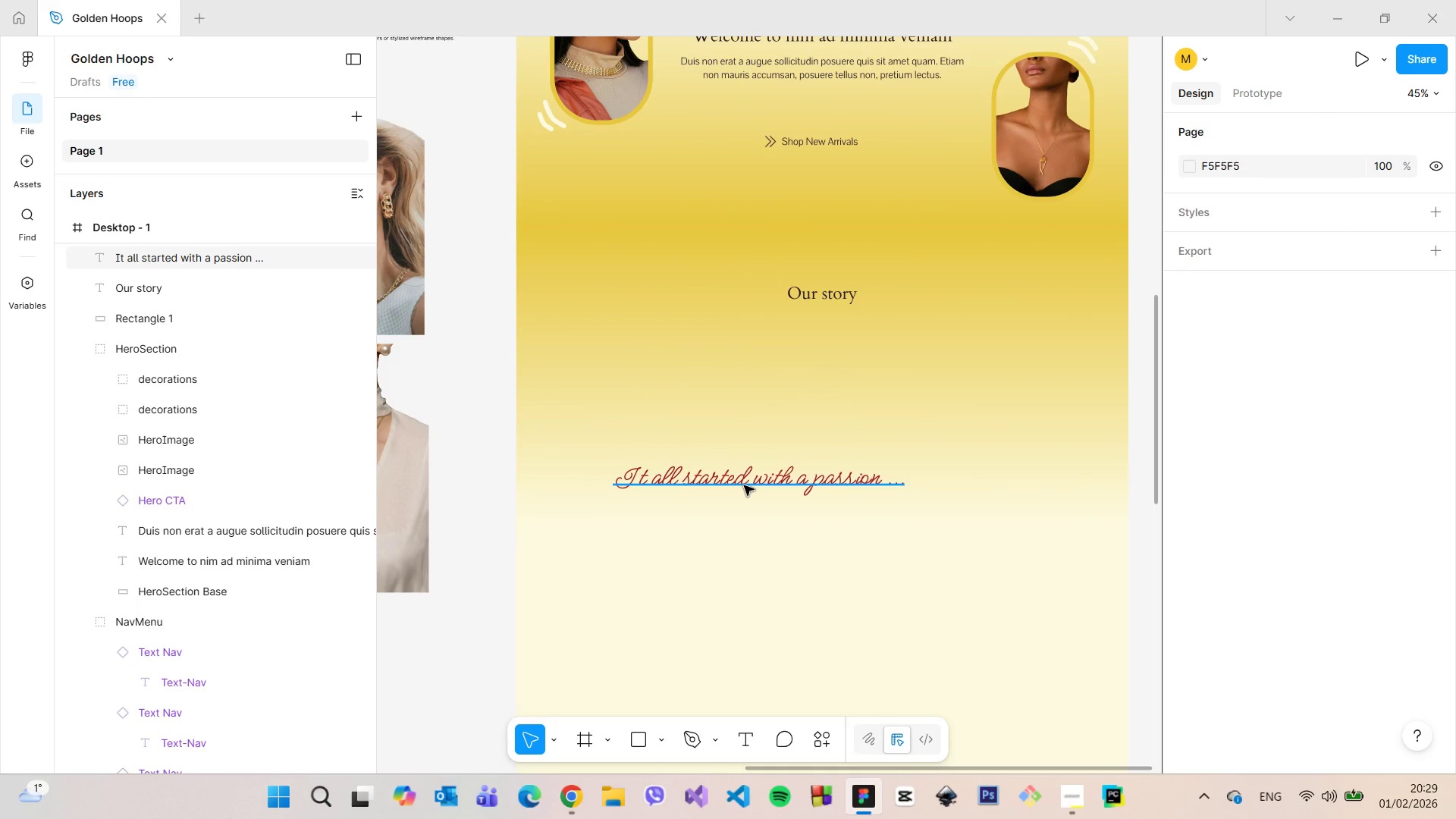 
left_click([744, 485])
 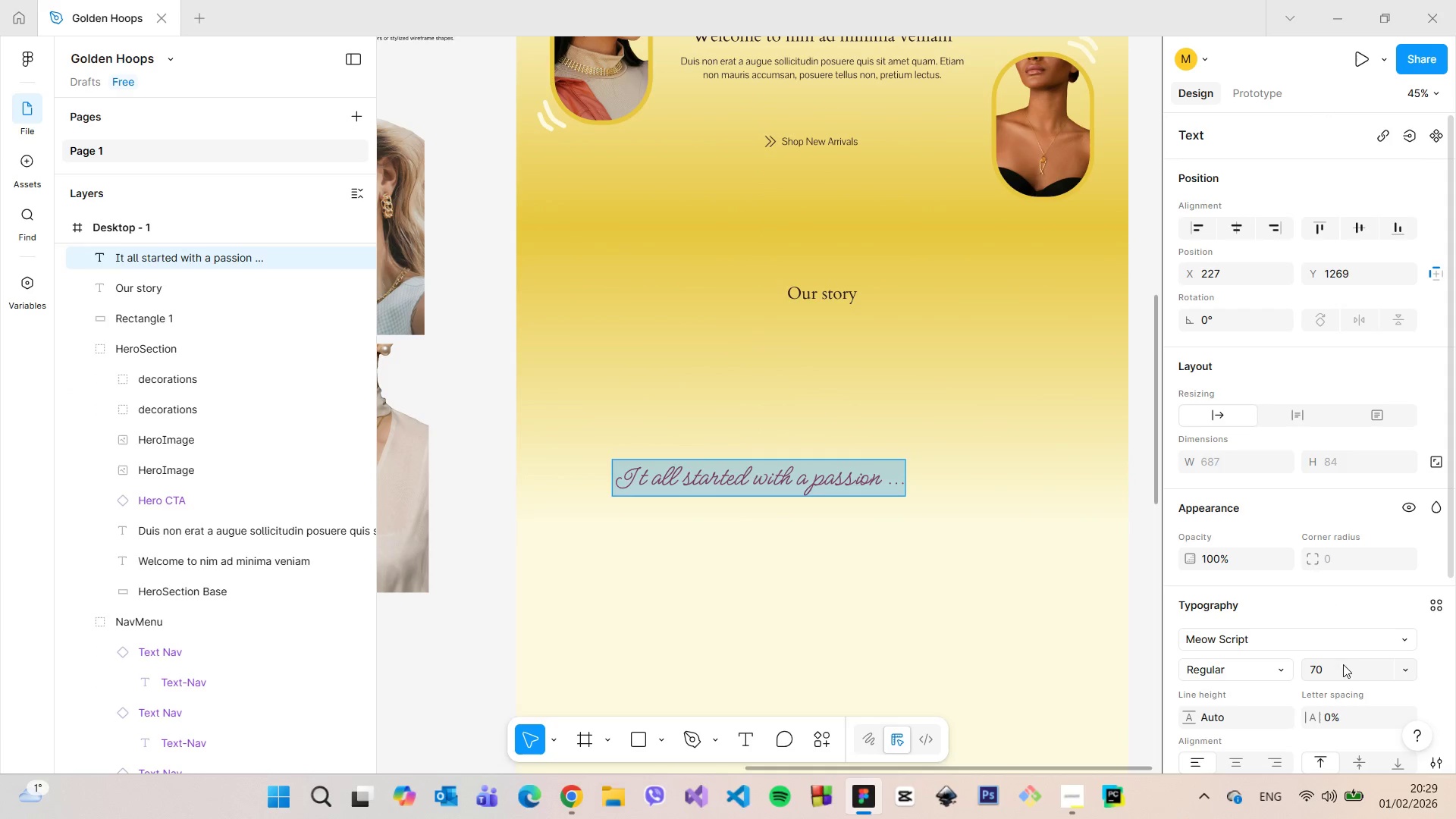 
left_click([1338, 670])
 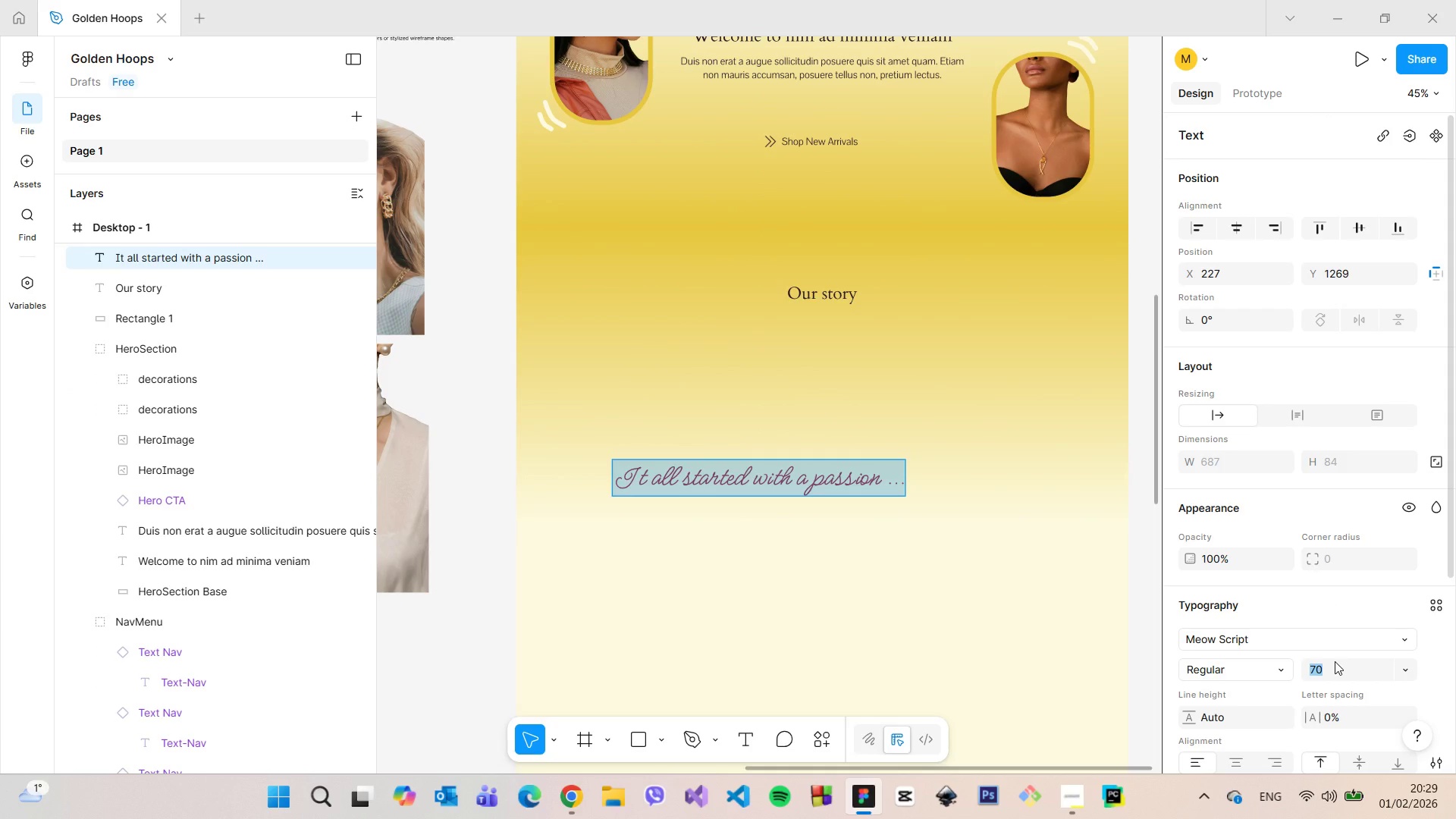 
type(50)
 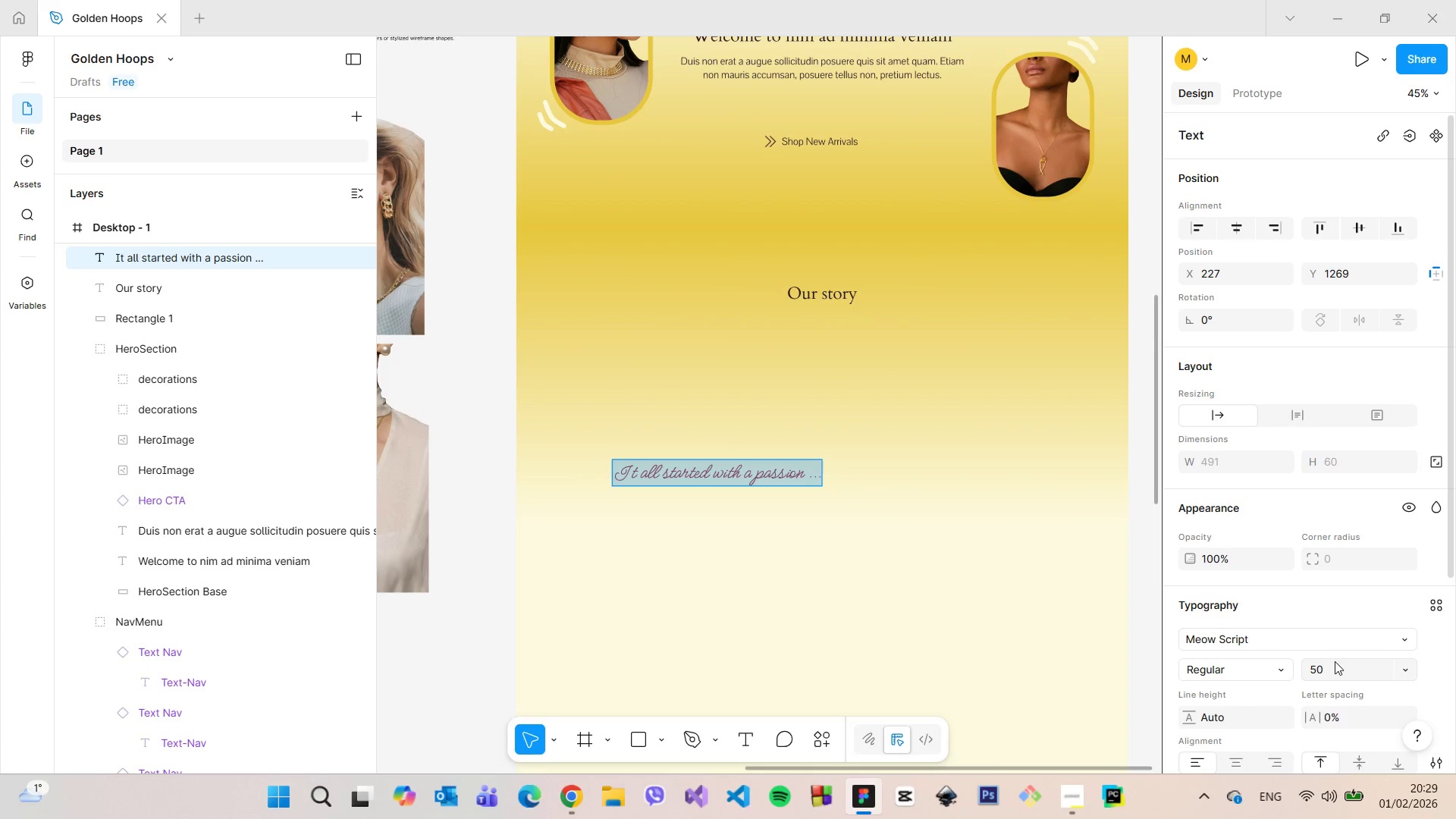 
key(Enter)
 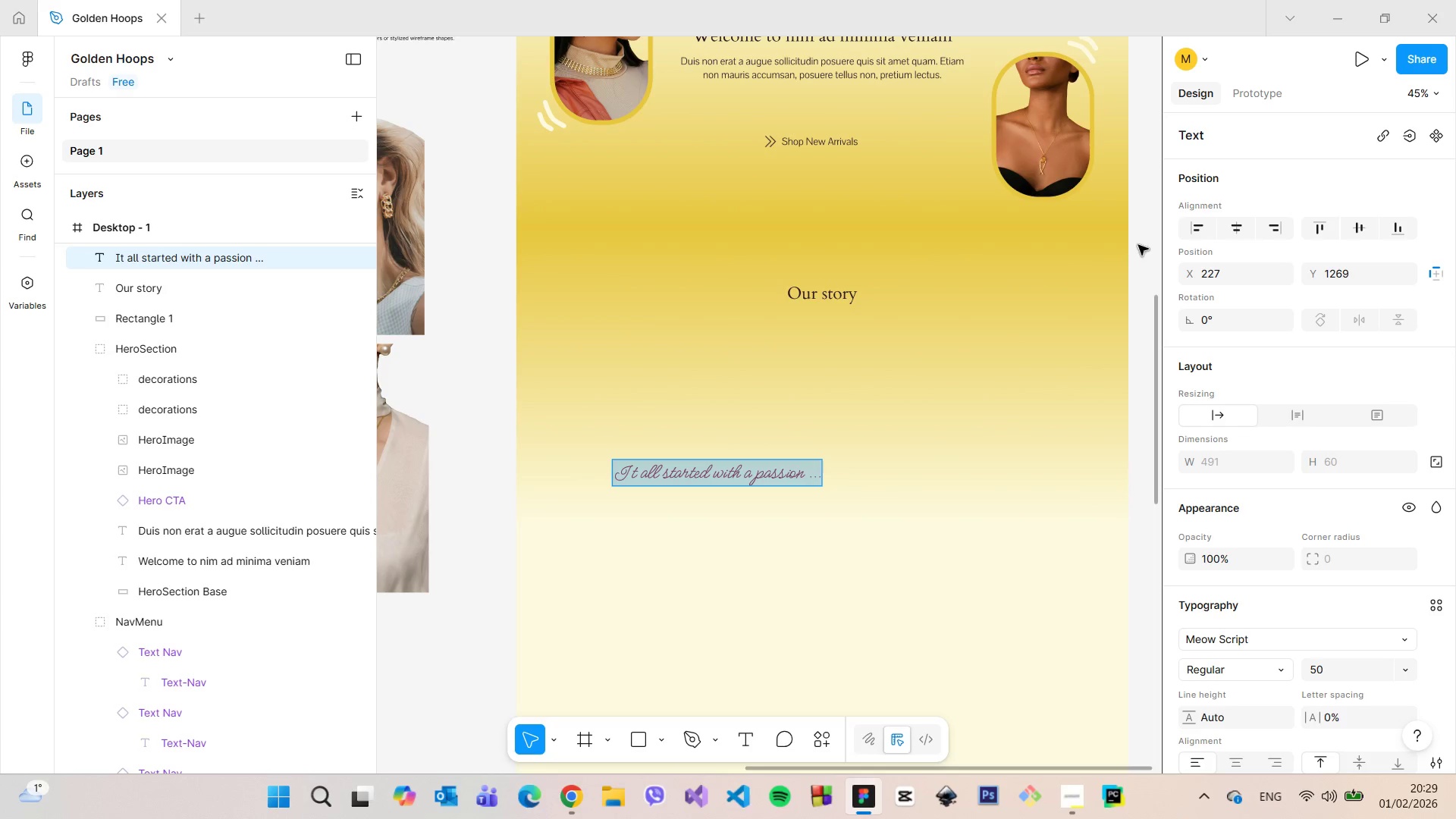 
double_click([1141, 244])
 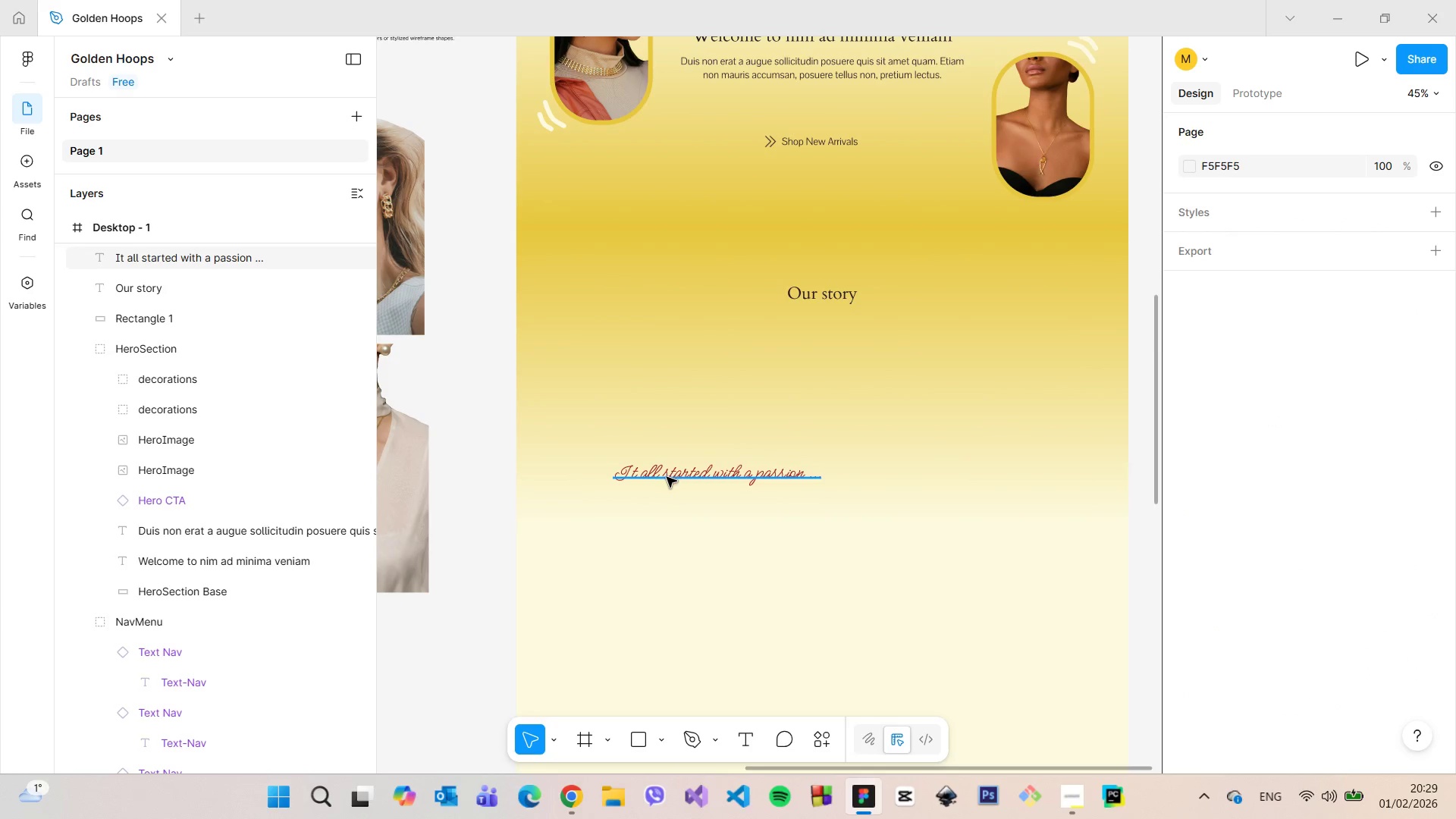 
double_click([667, 477])
 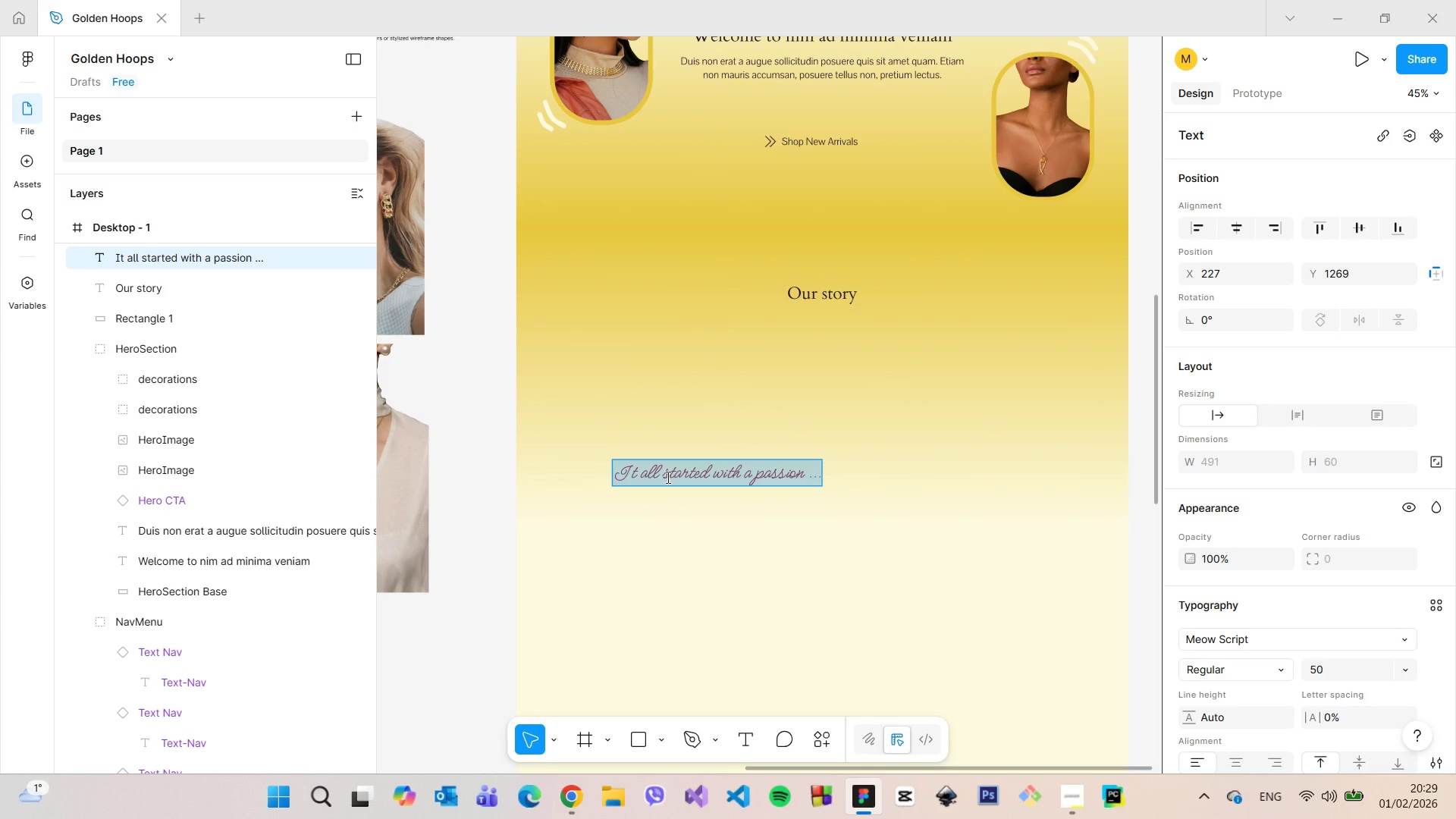 
triple_click([667, 477])
 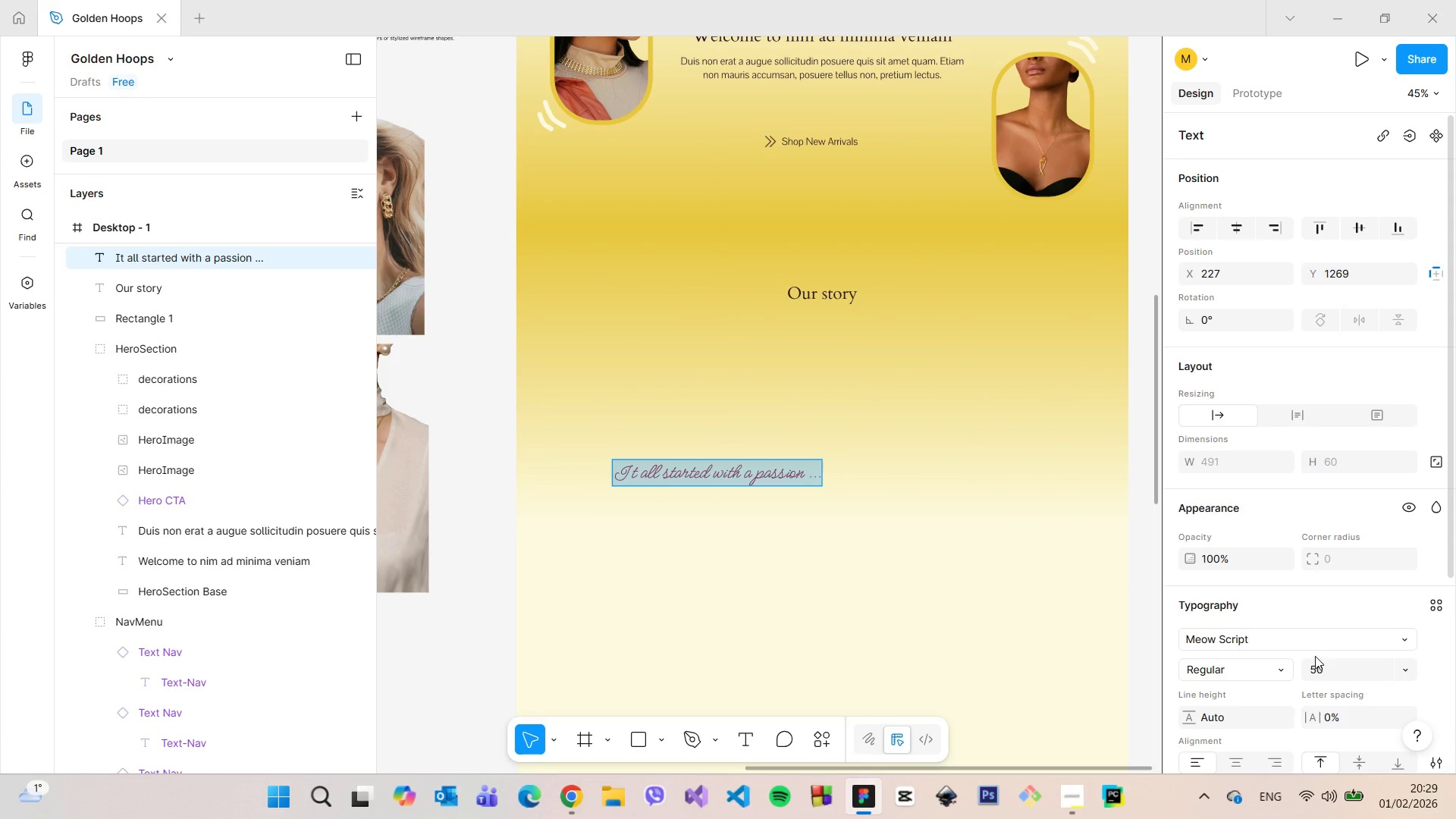 
left_click([1319, 664])
 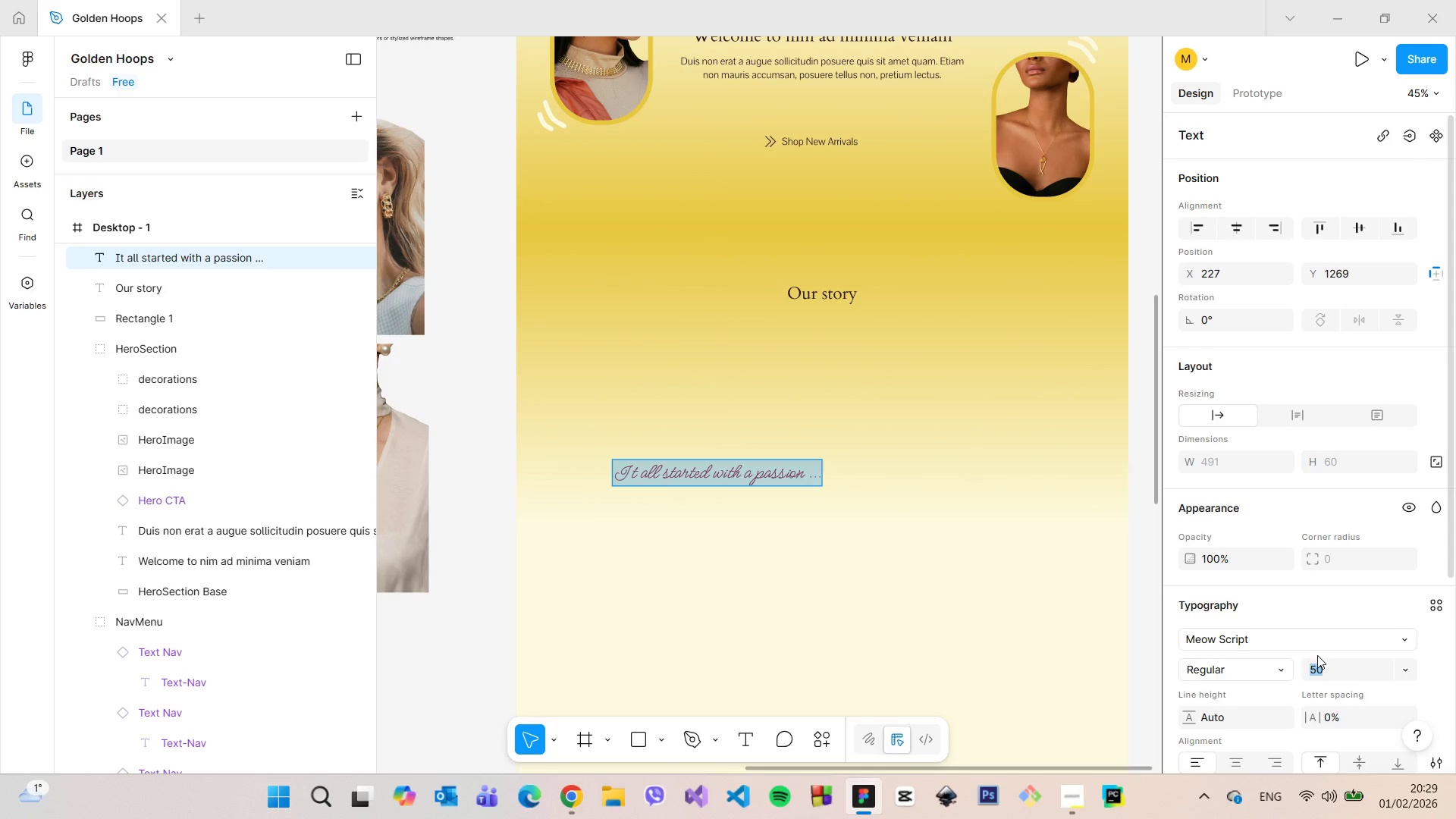 
type(45)
 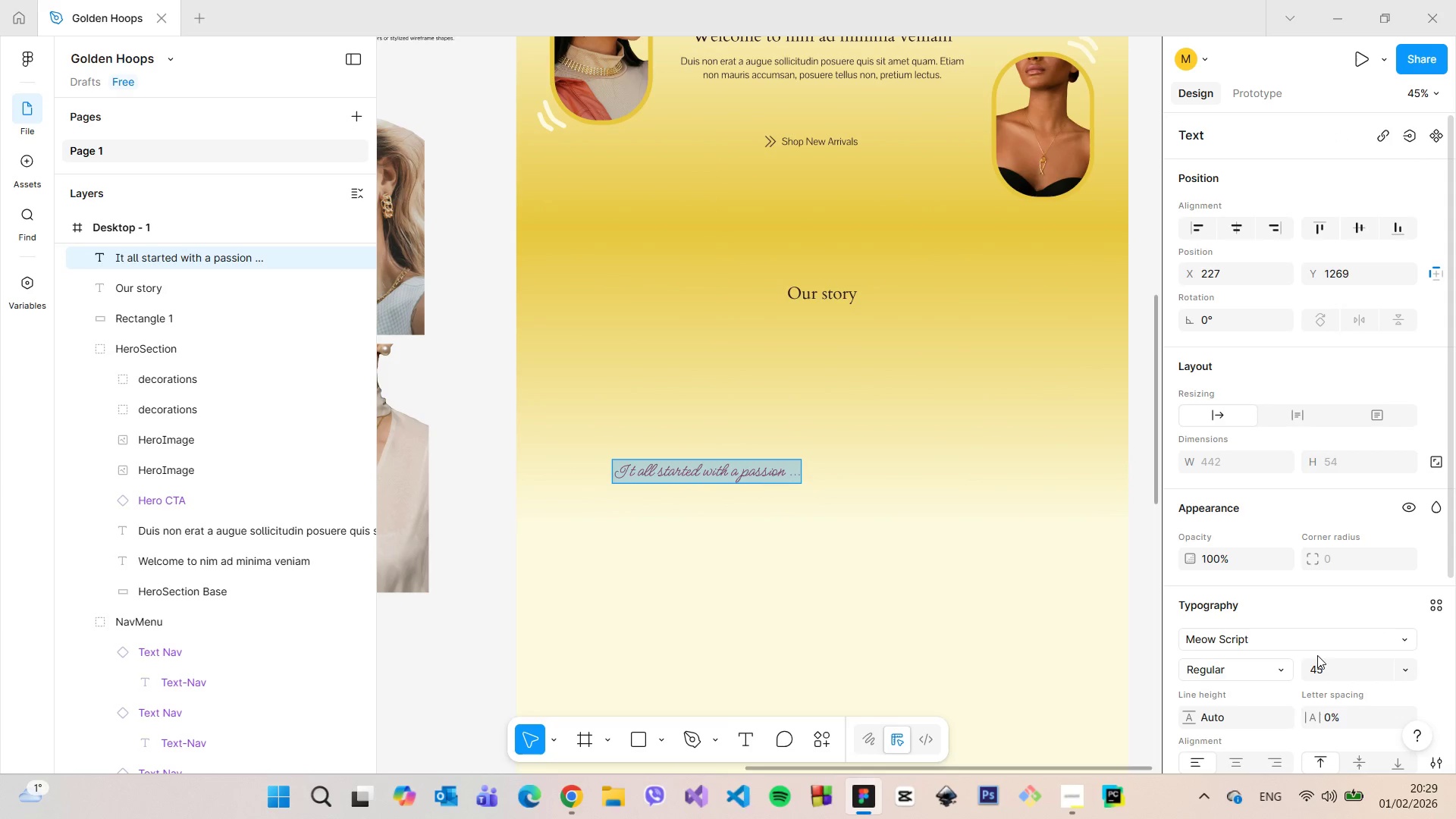 
key(Enter)
 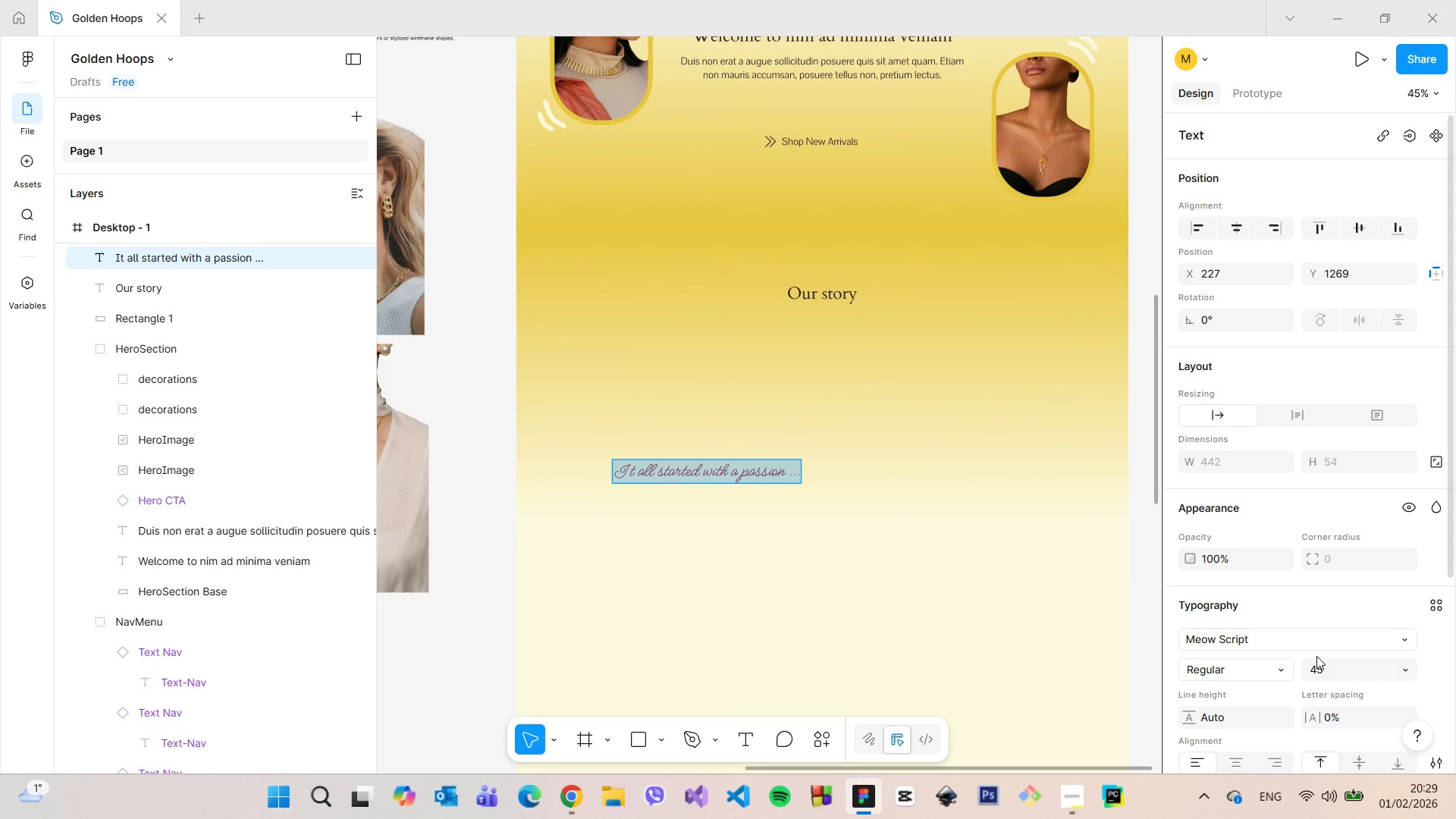 
left_click([1316, 656])
 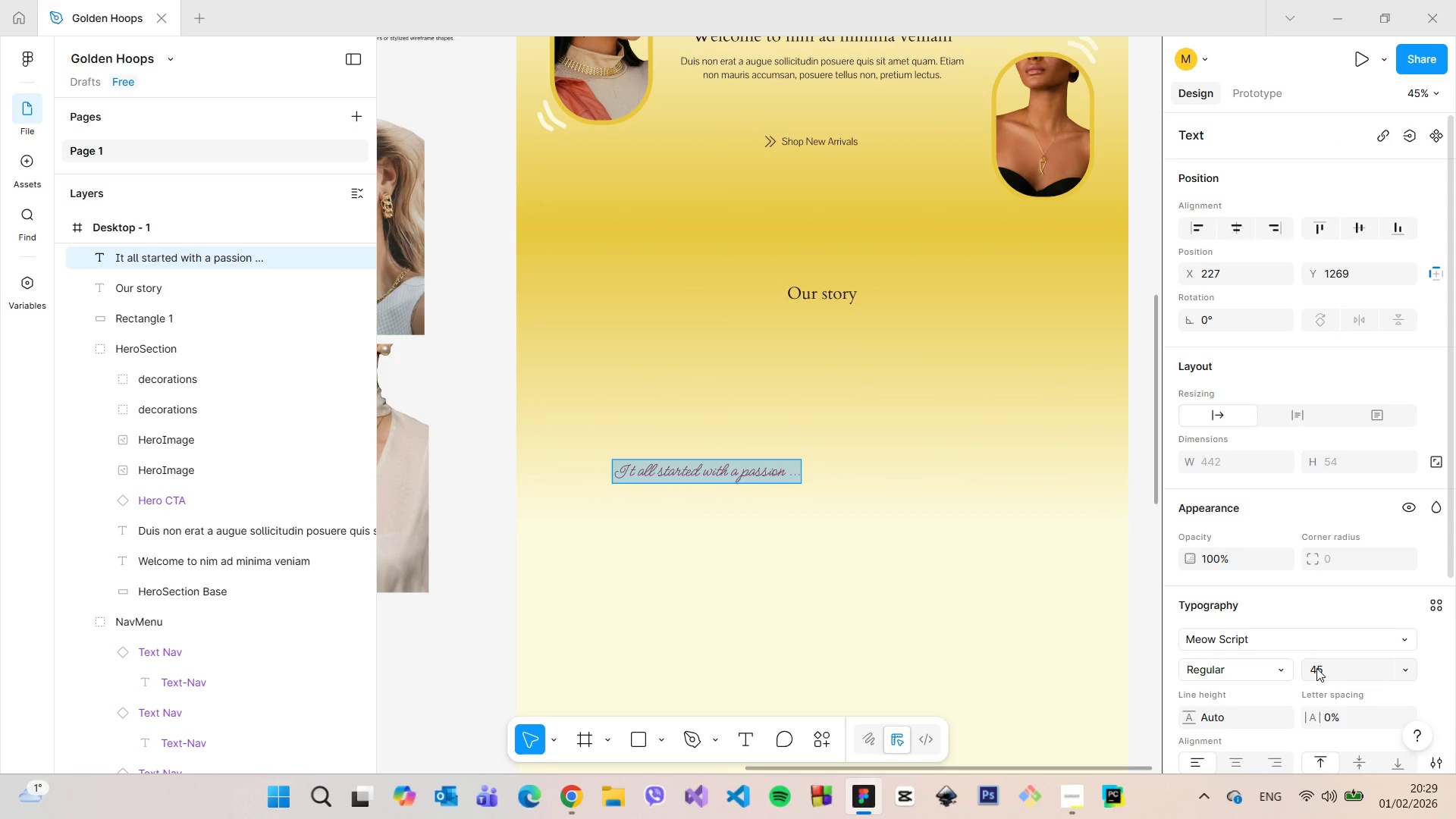 
left_click([1316, 668])
 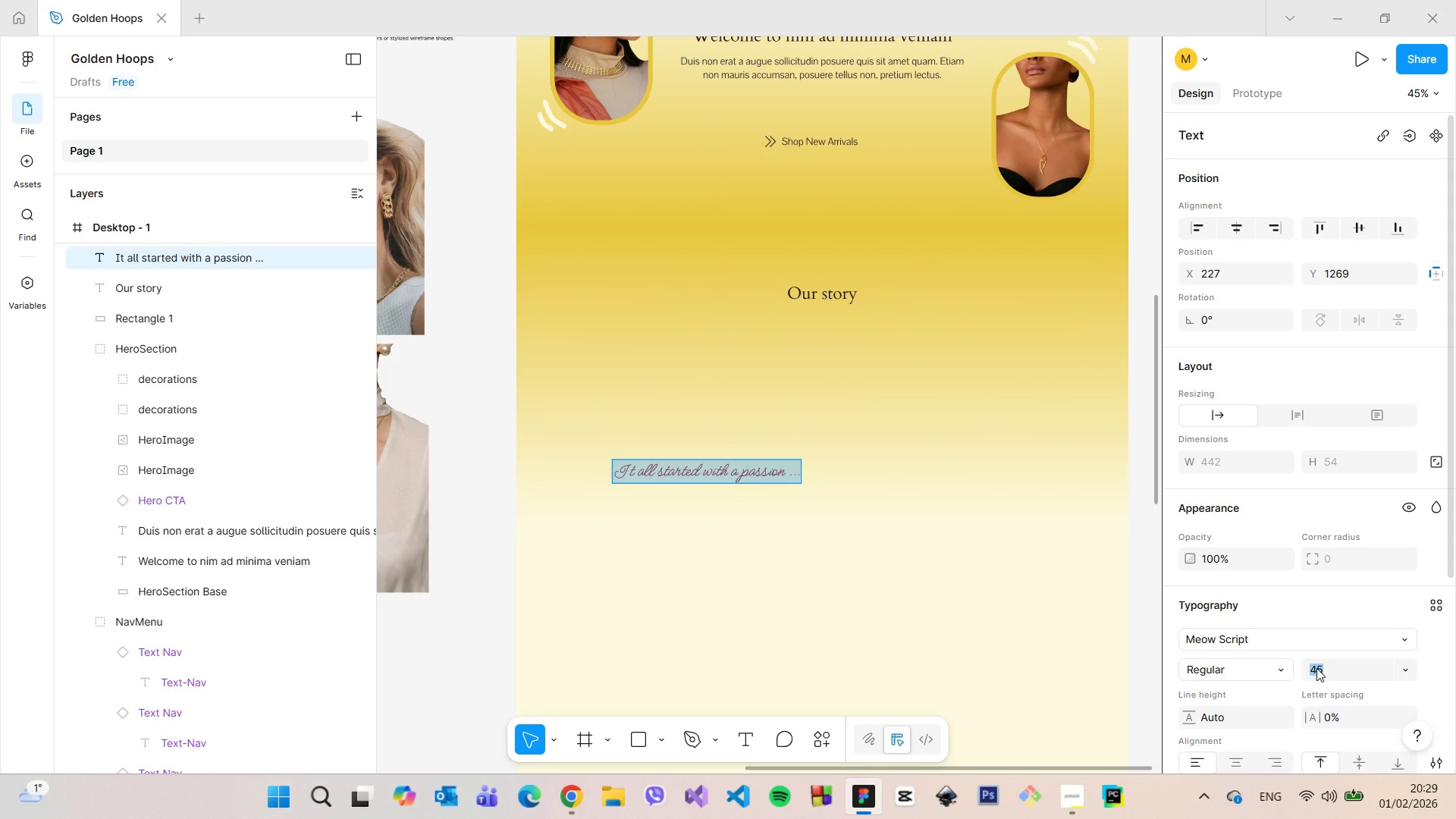 
type(40)
 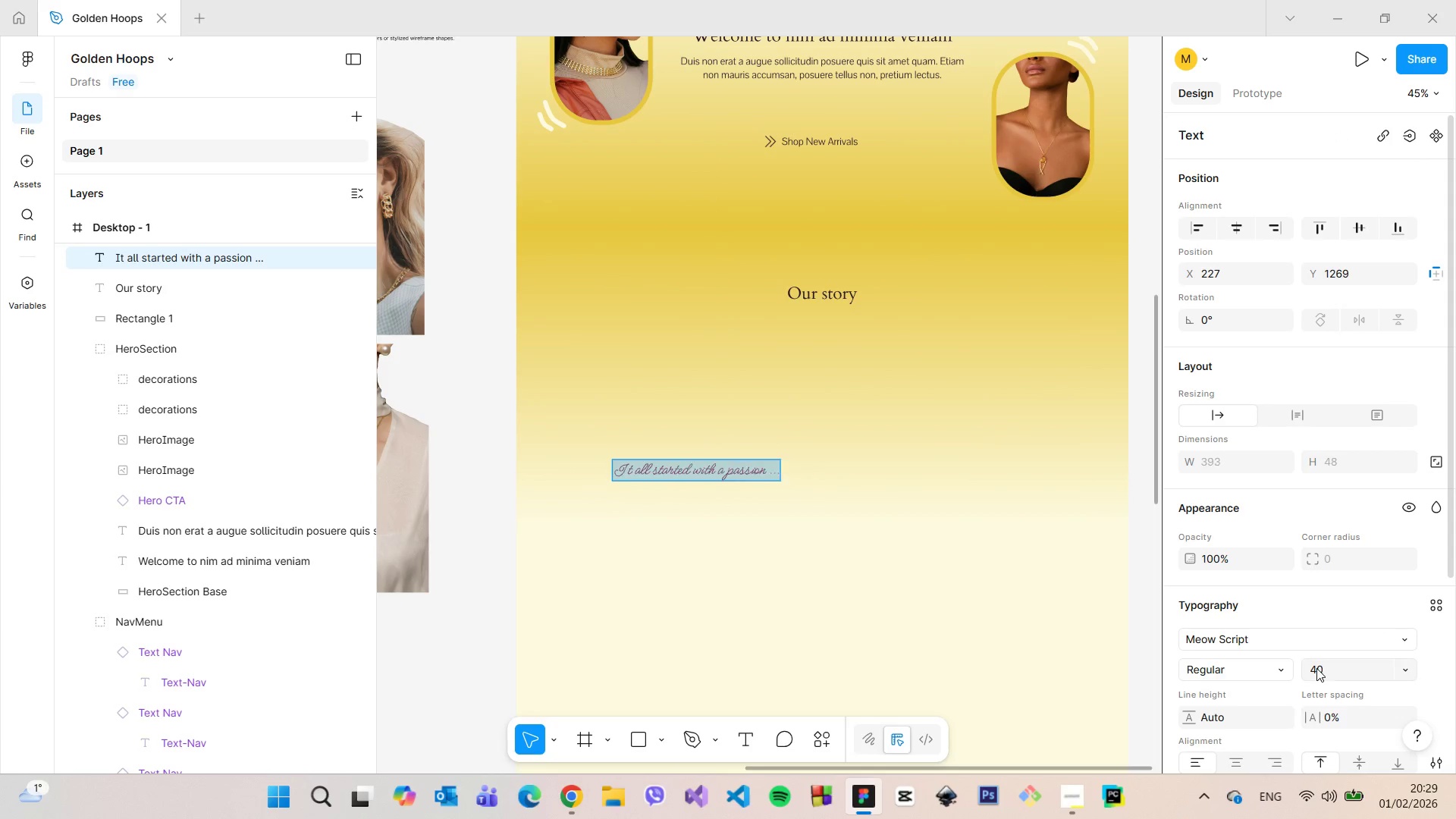 
key(Enter)
 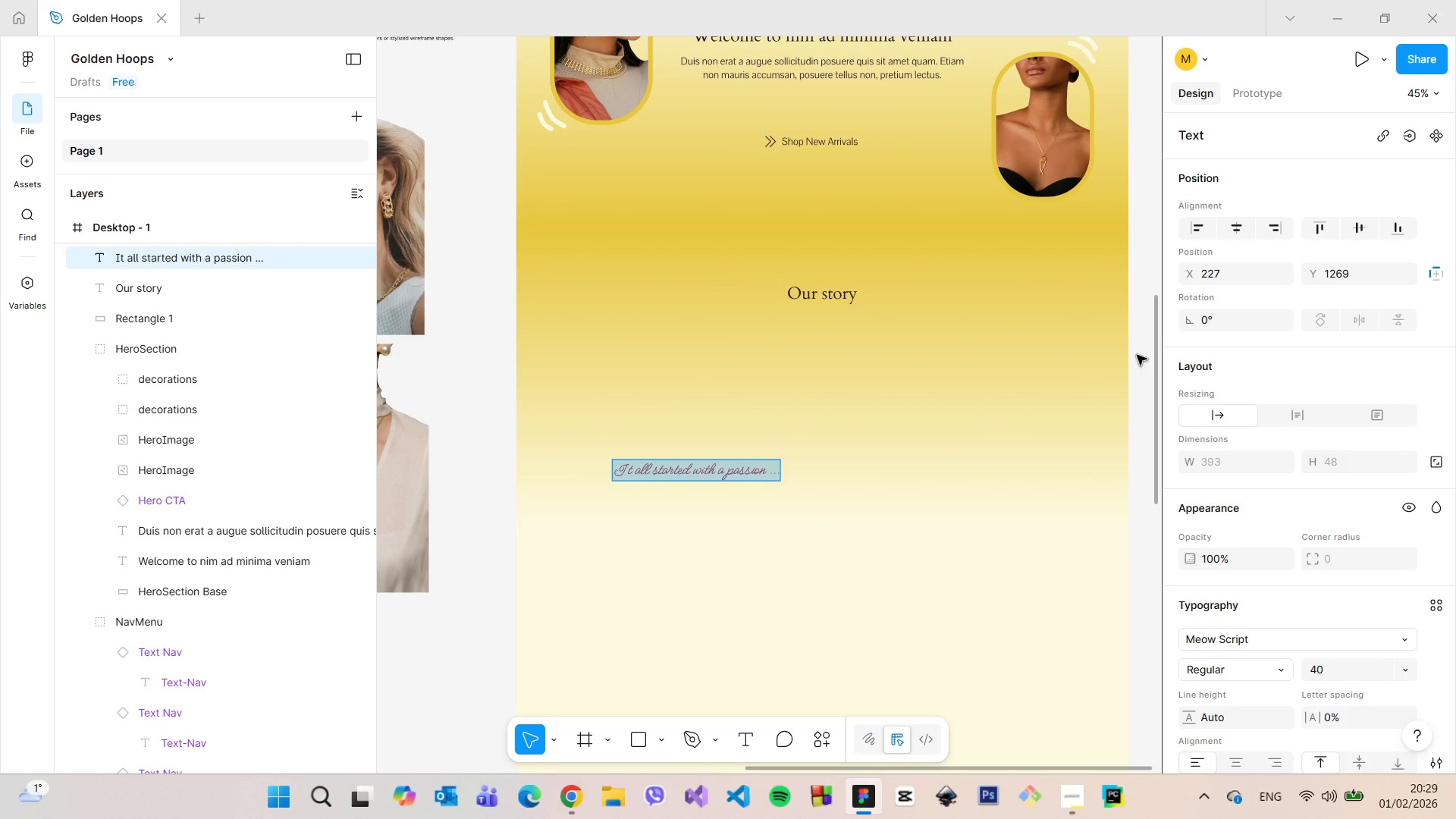 
left_click([1138, 337])
 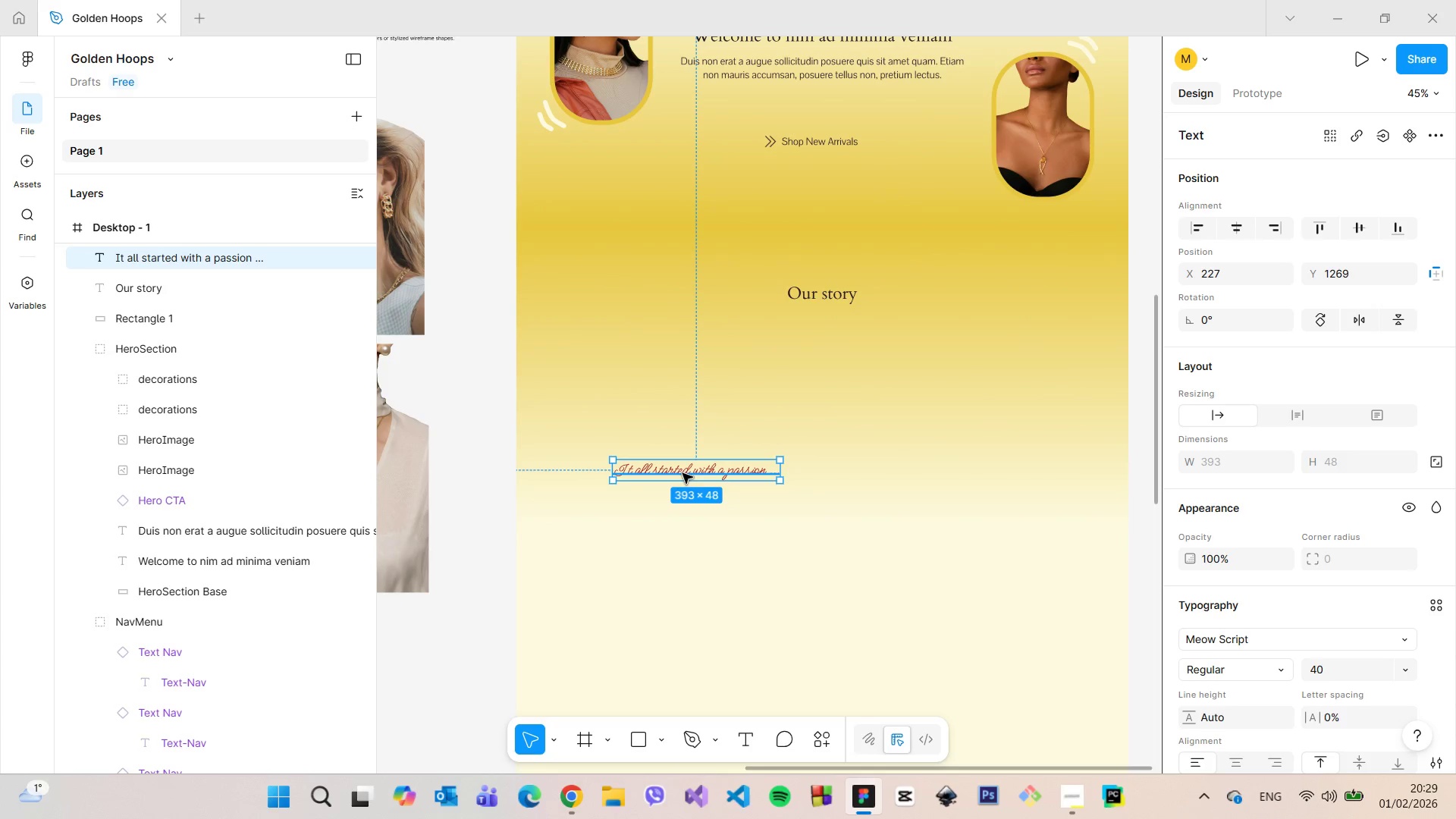 
left_click_drag(start_coordinate=[682, 473], to_coordinate=[648, 340])
 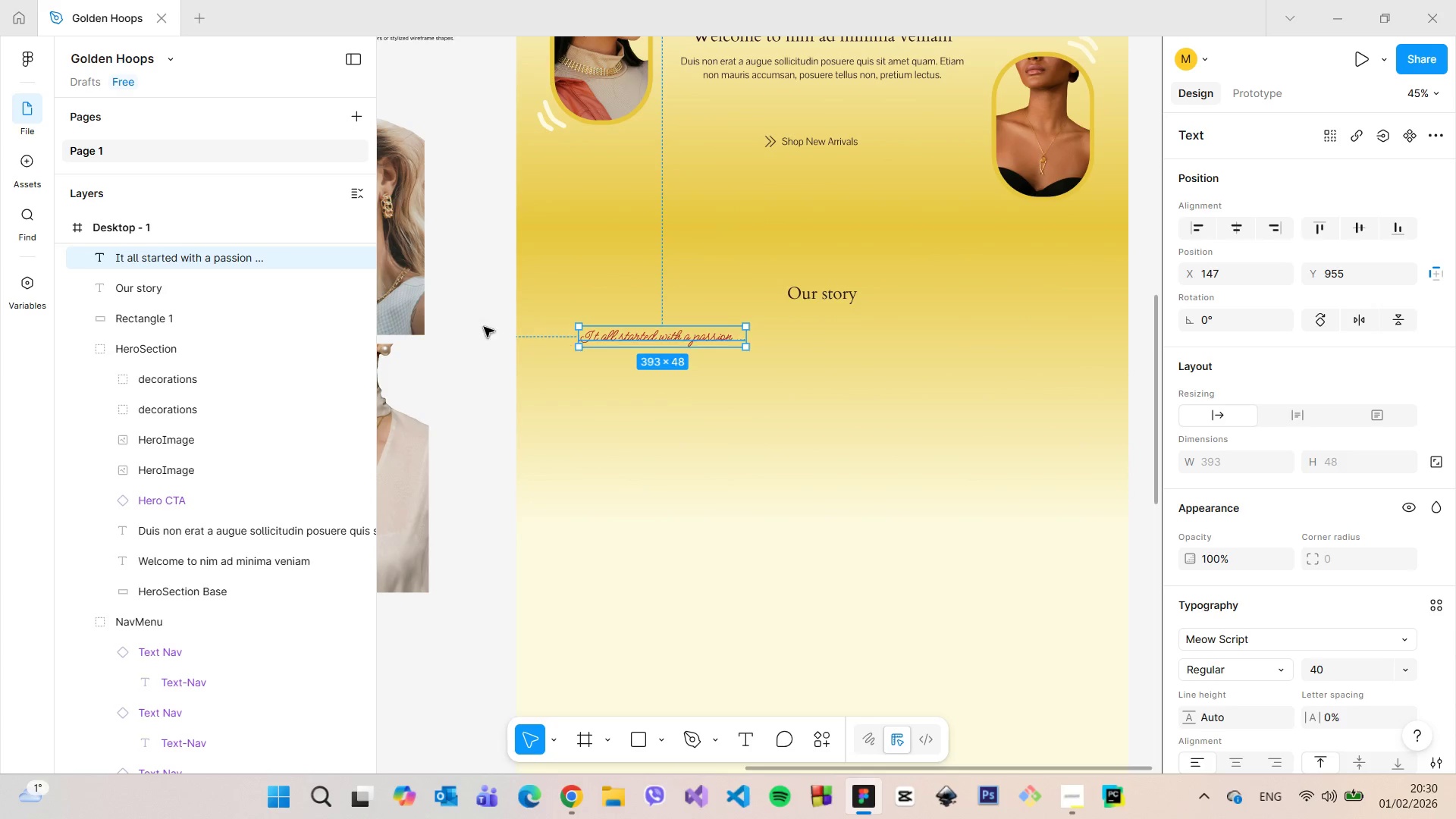 
hold_key(key=AltLeft, duration=0.98)
 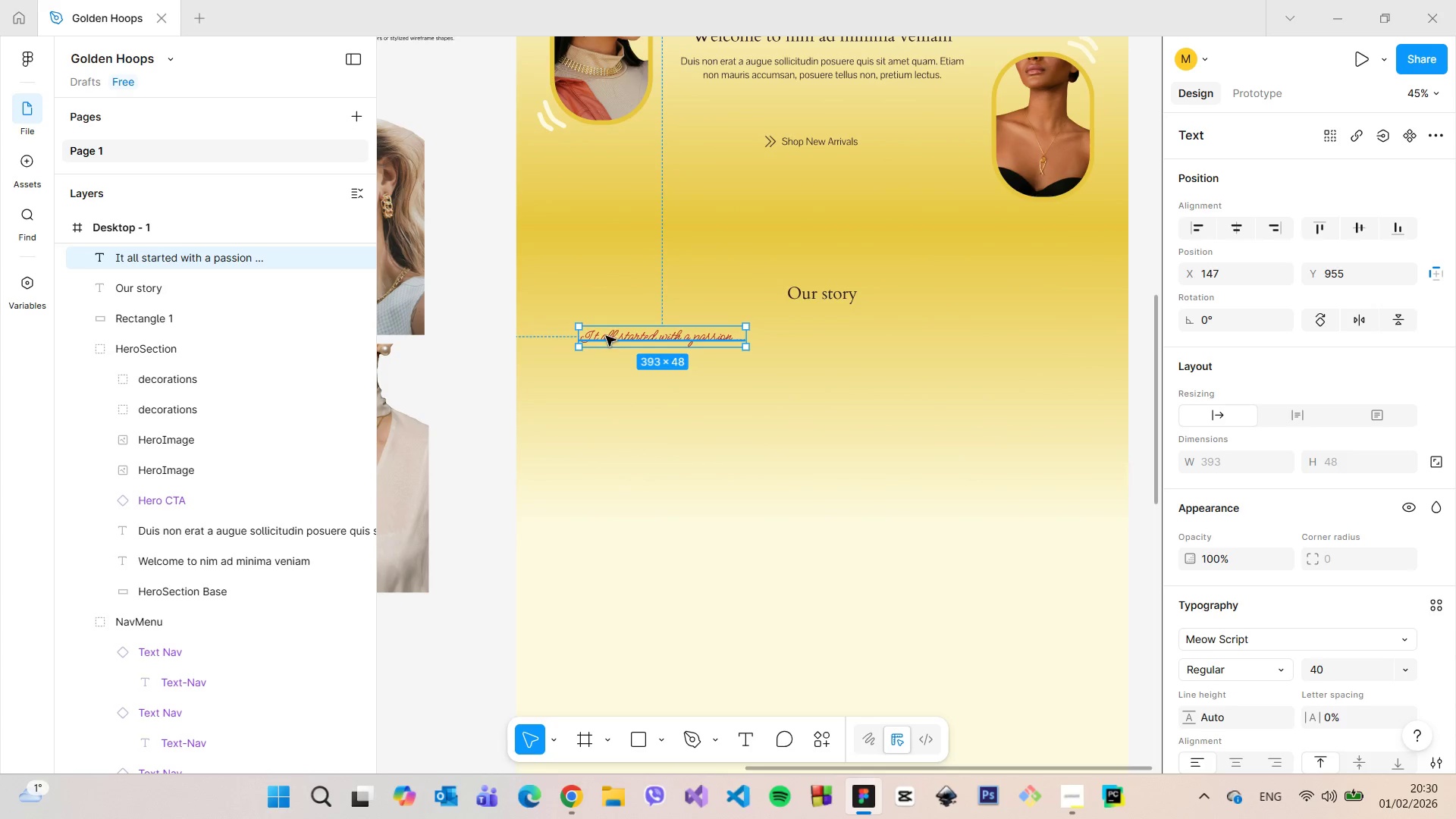 
left_click_drag(start_coordinate=[606, 335], to_coordinate=[585, 334])
 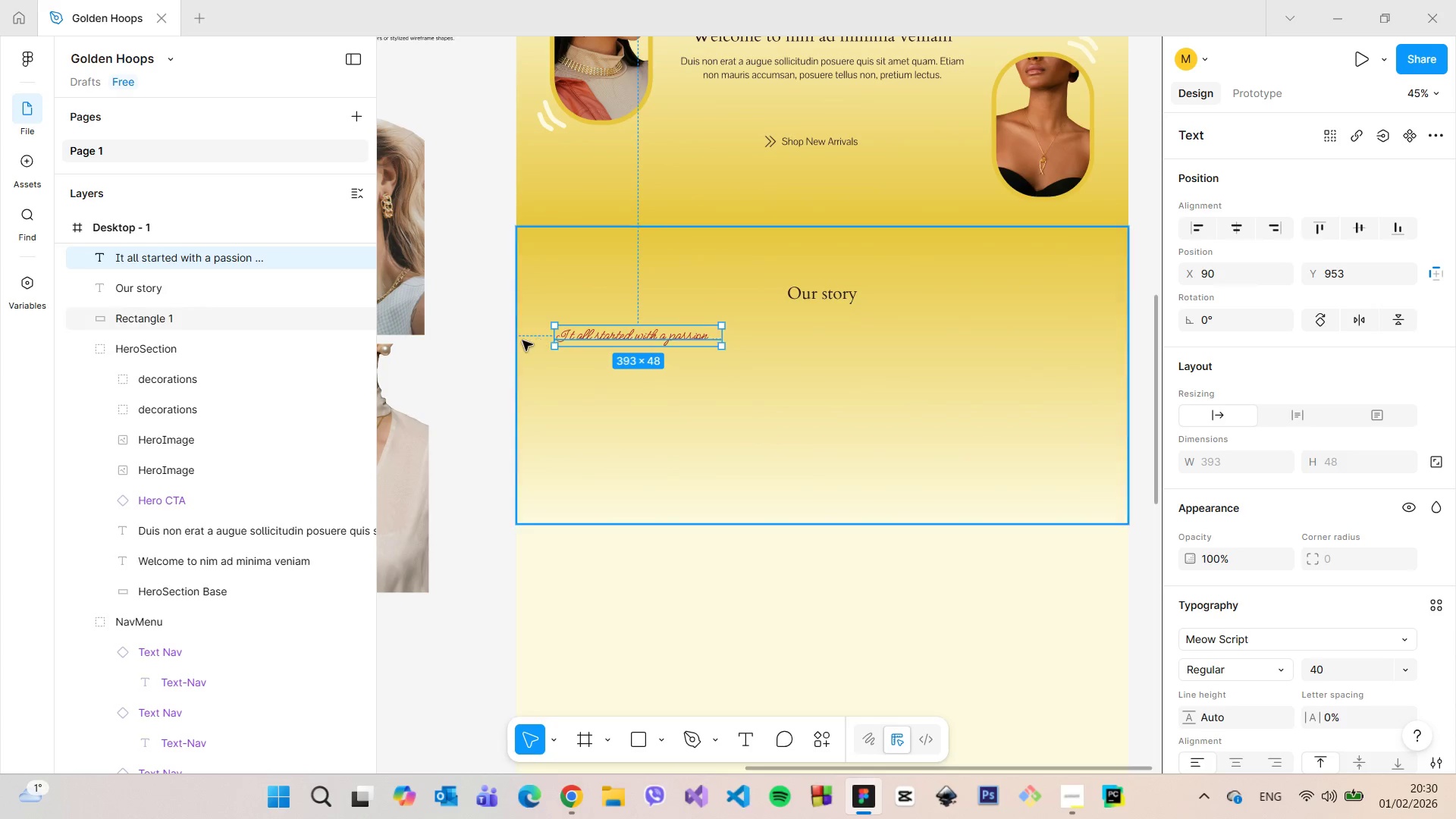 
hold_key(key=AltLeft, duration=0.86)
 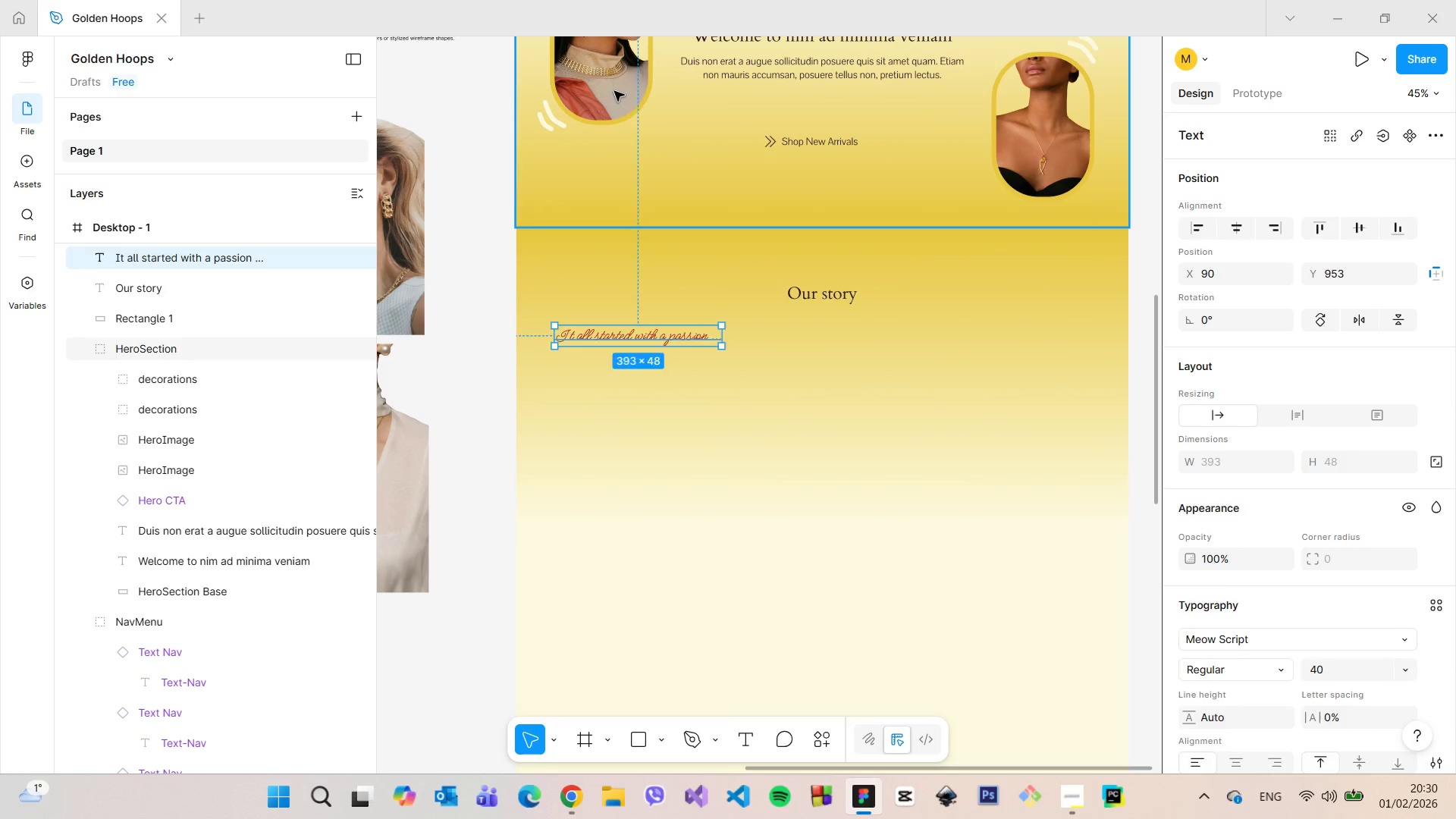 
double_click([614, 91])
 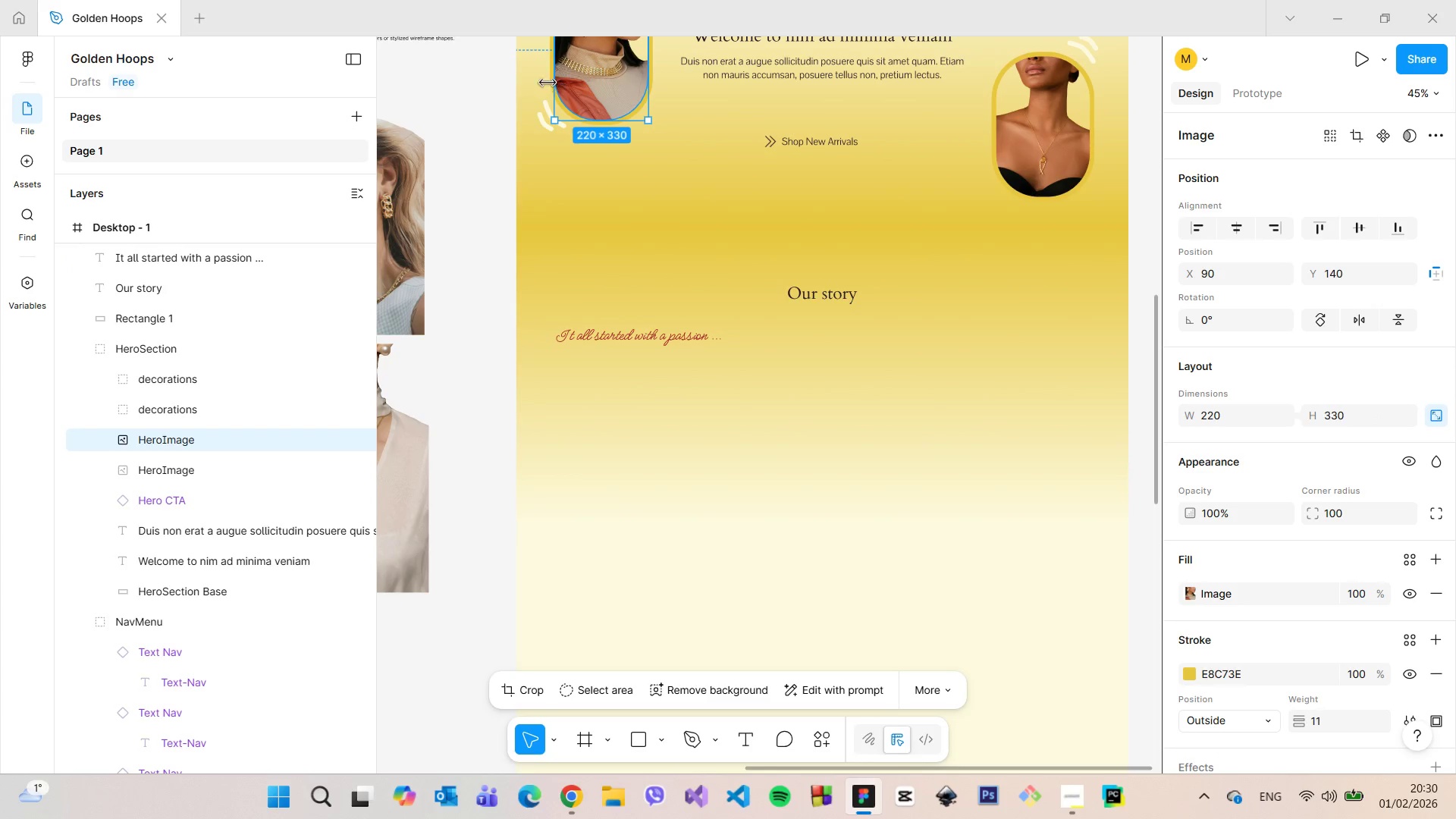 
hold_key(key=AltLeft, duration=1.01)
 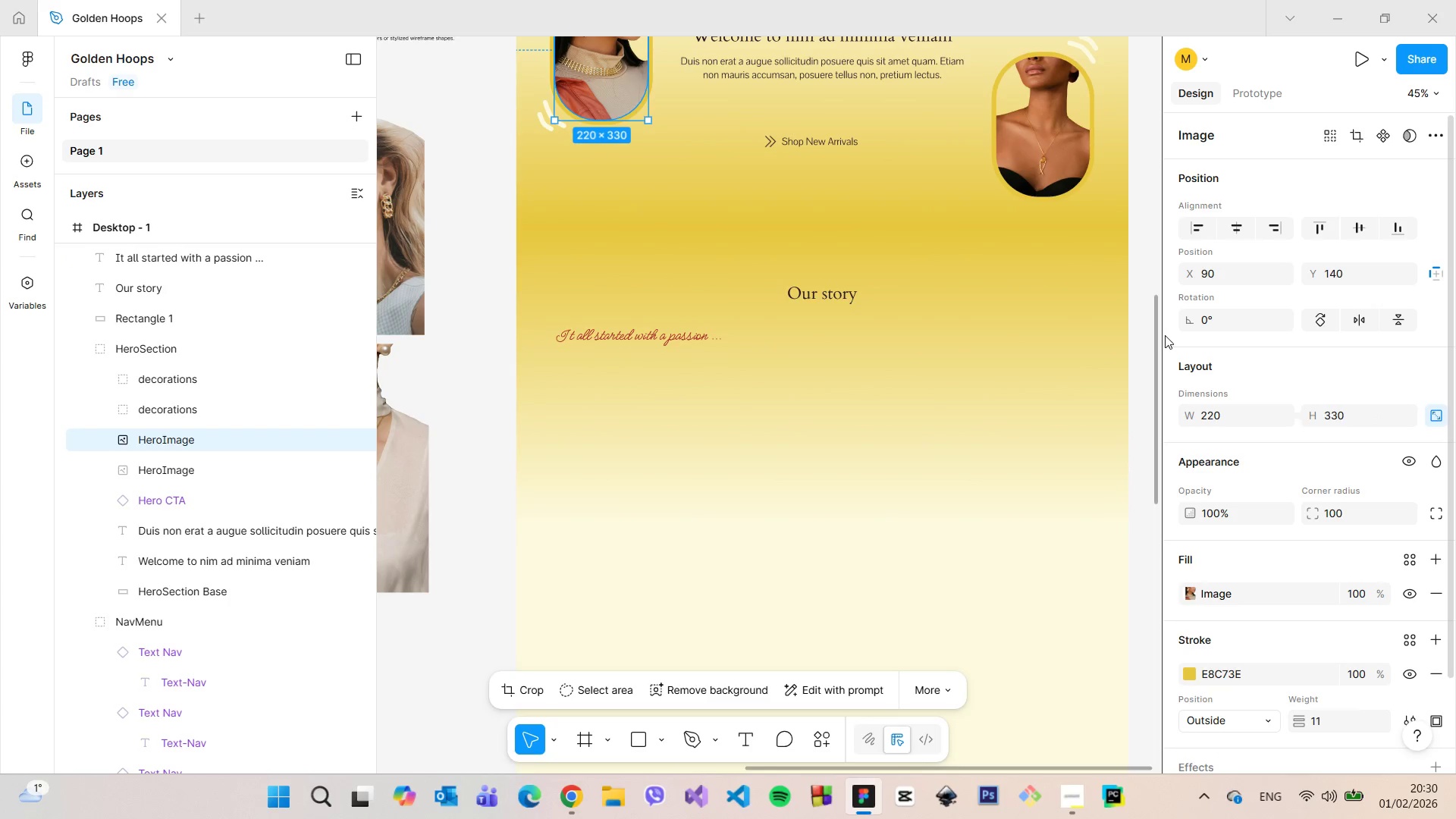 
left_click_drag(start_coordinate=[1155, 335], to_coordinate=[1145, 265])
 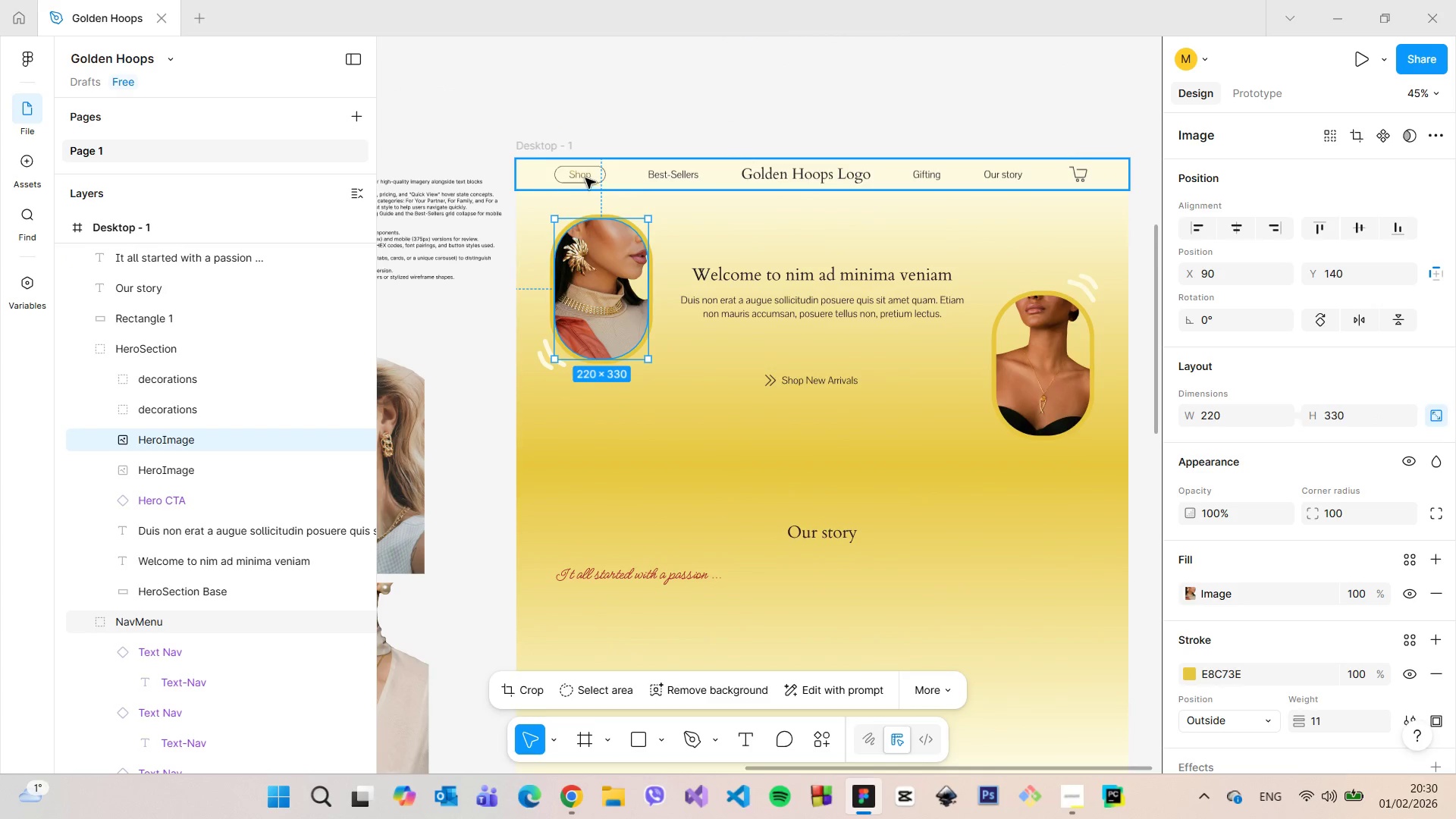 
double_click([585, 178])
 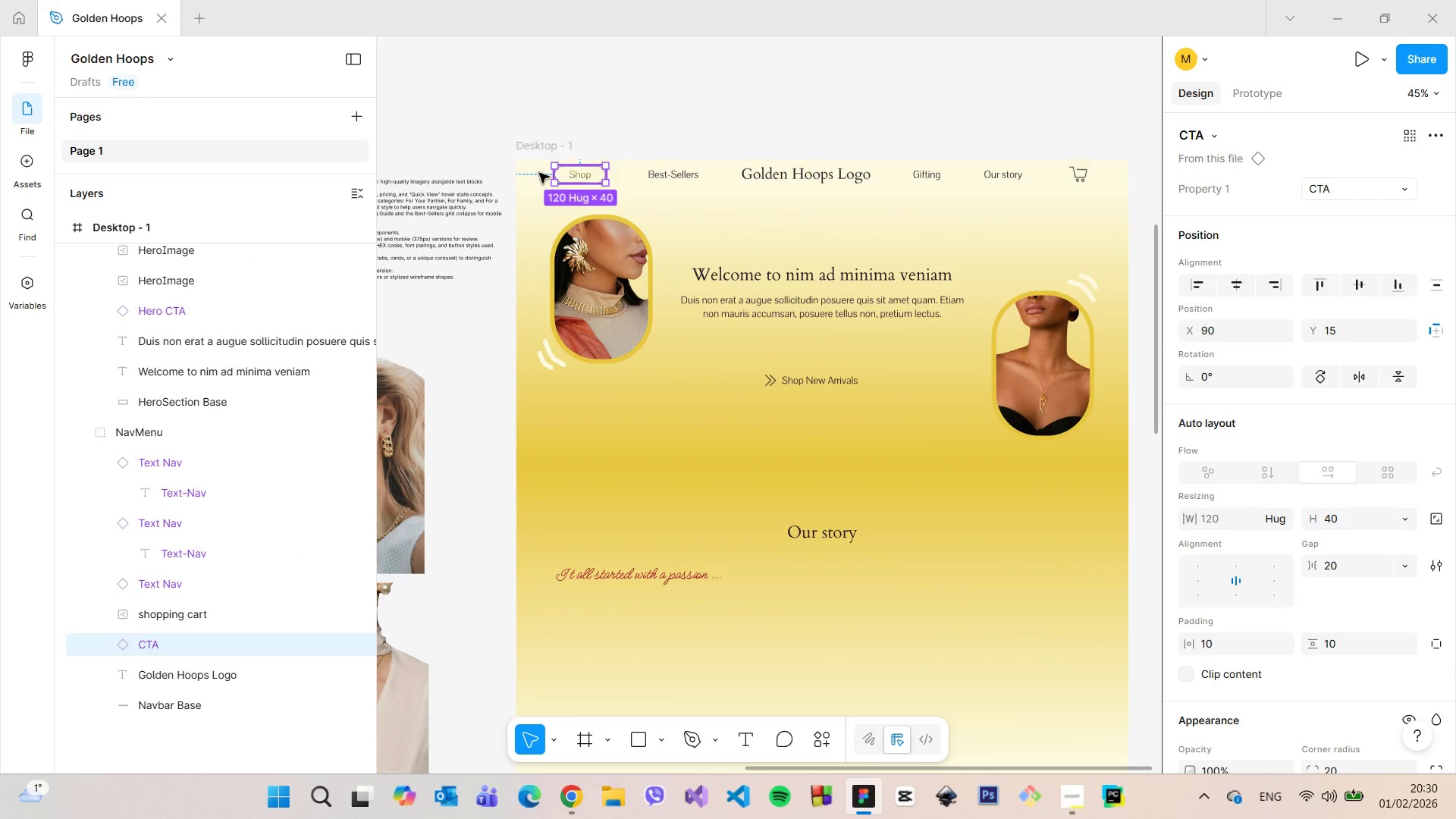 
hold_key(key=AltLeft, duration=0.58)
 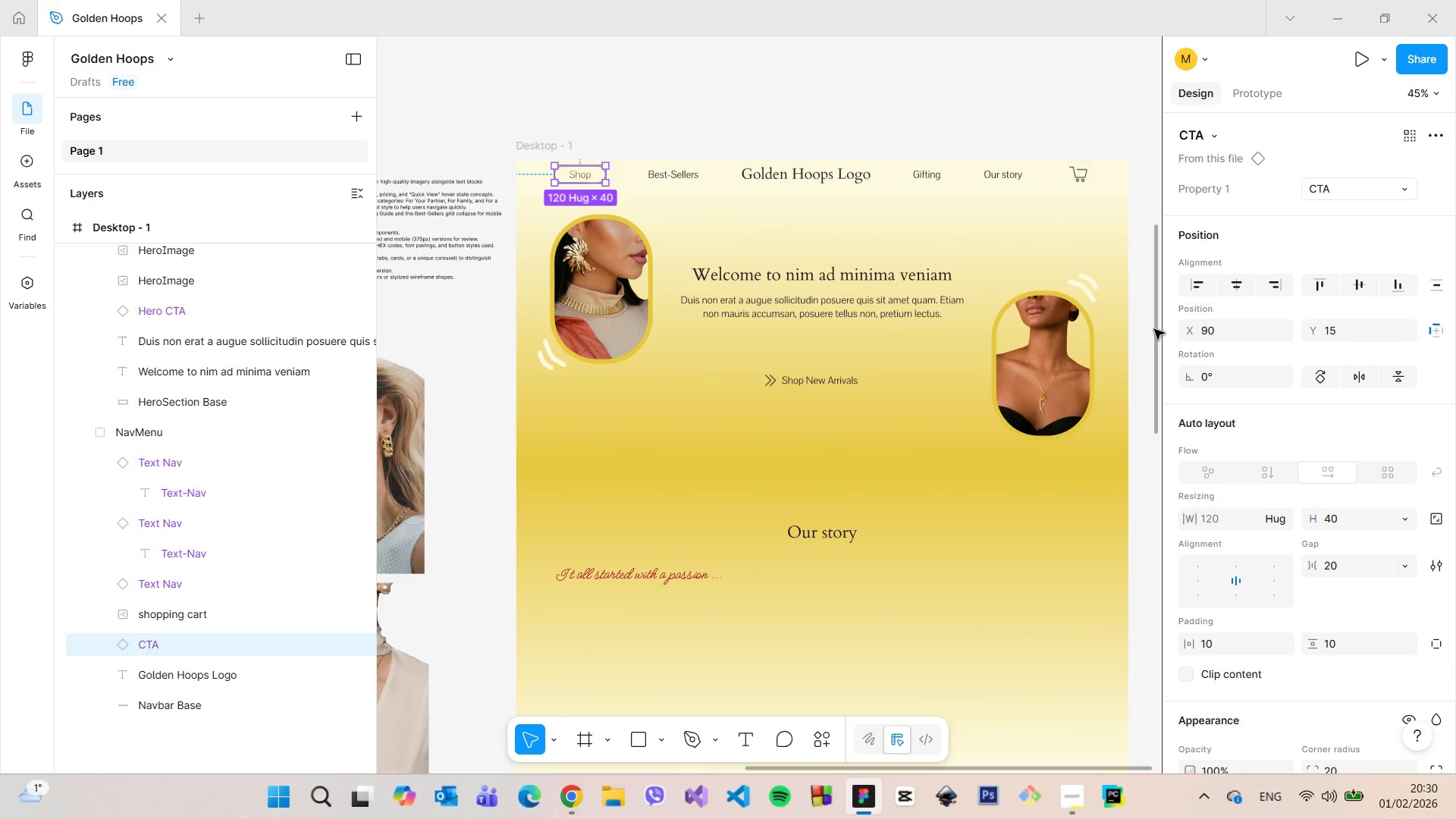 
left_click_drag(start_coordinate=[1155, 329], to_coordinate=[1151, 396])
 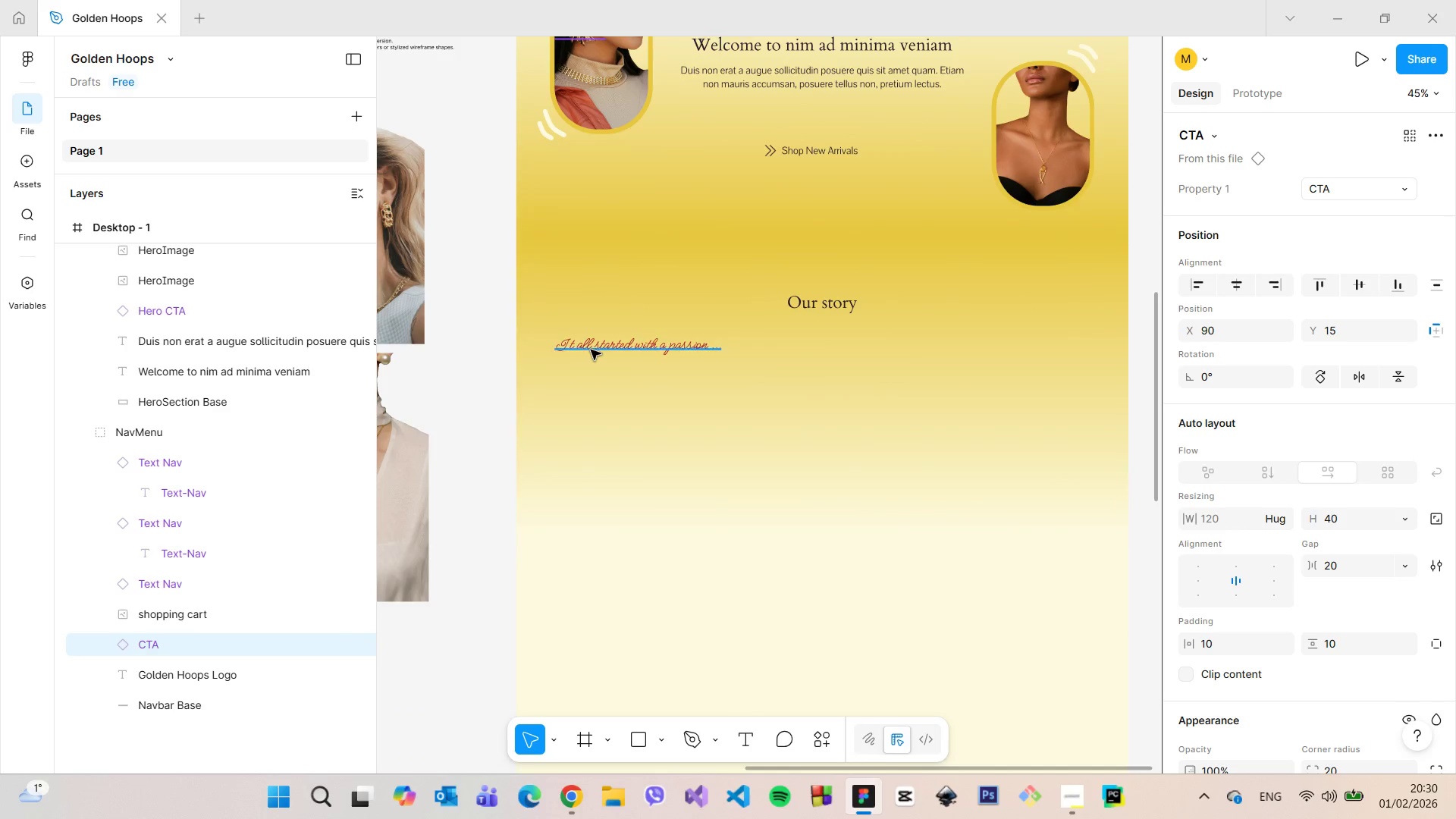 
left_click([591, 350])
 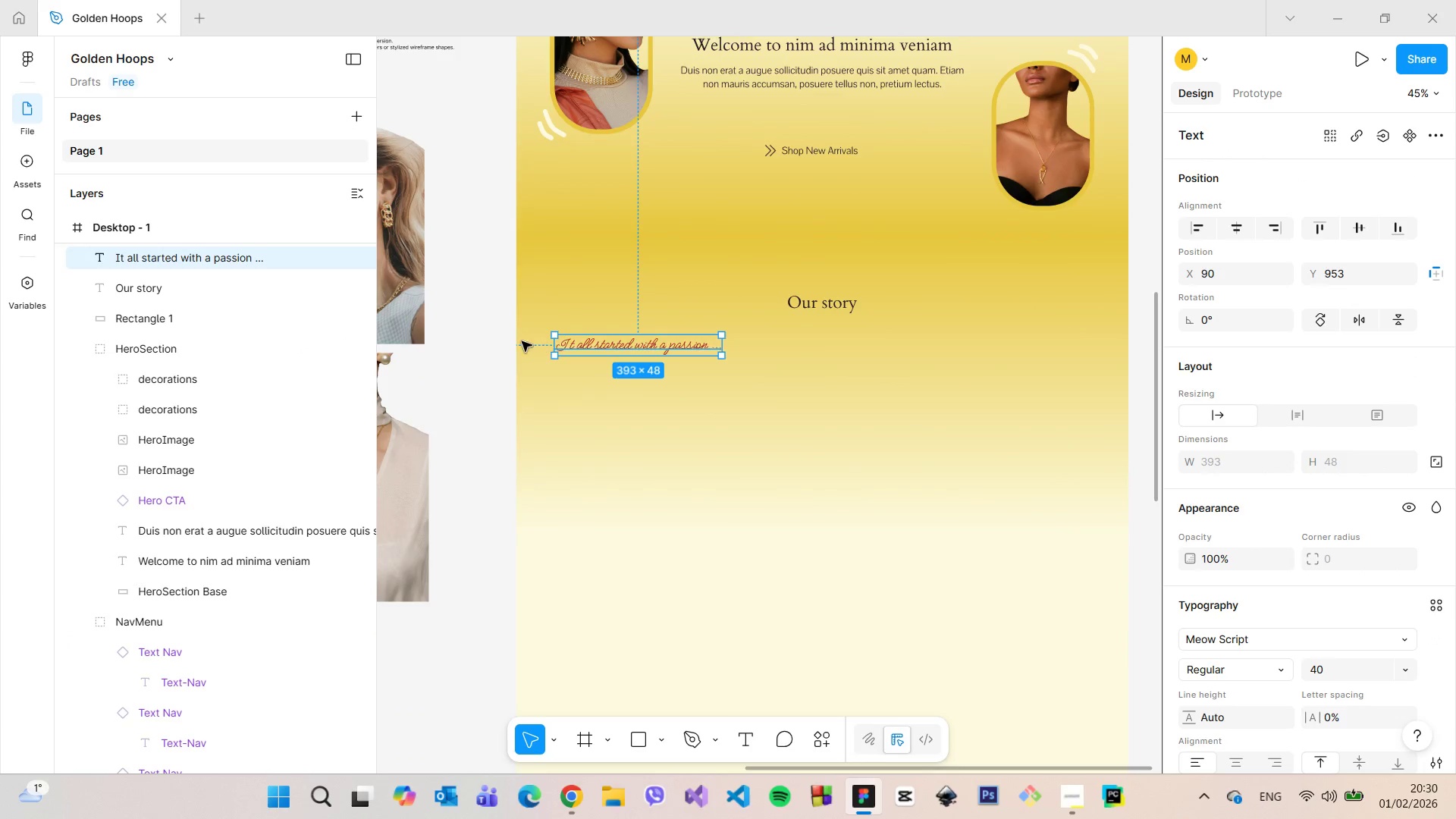 
hold_key(key=AltLeft, duration=1.5)
 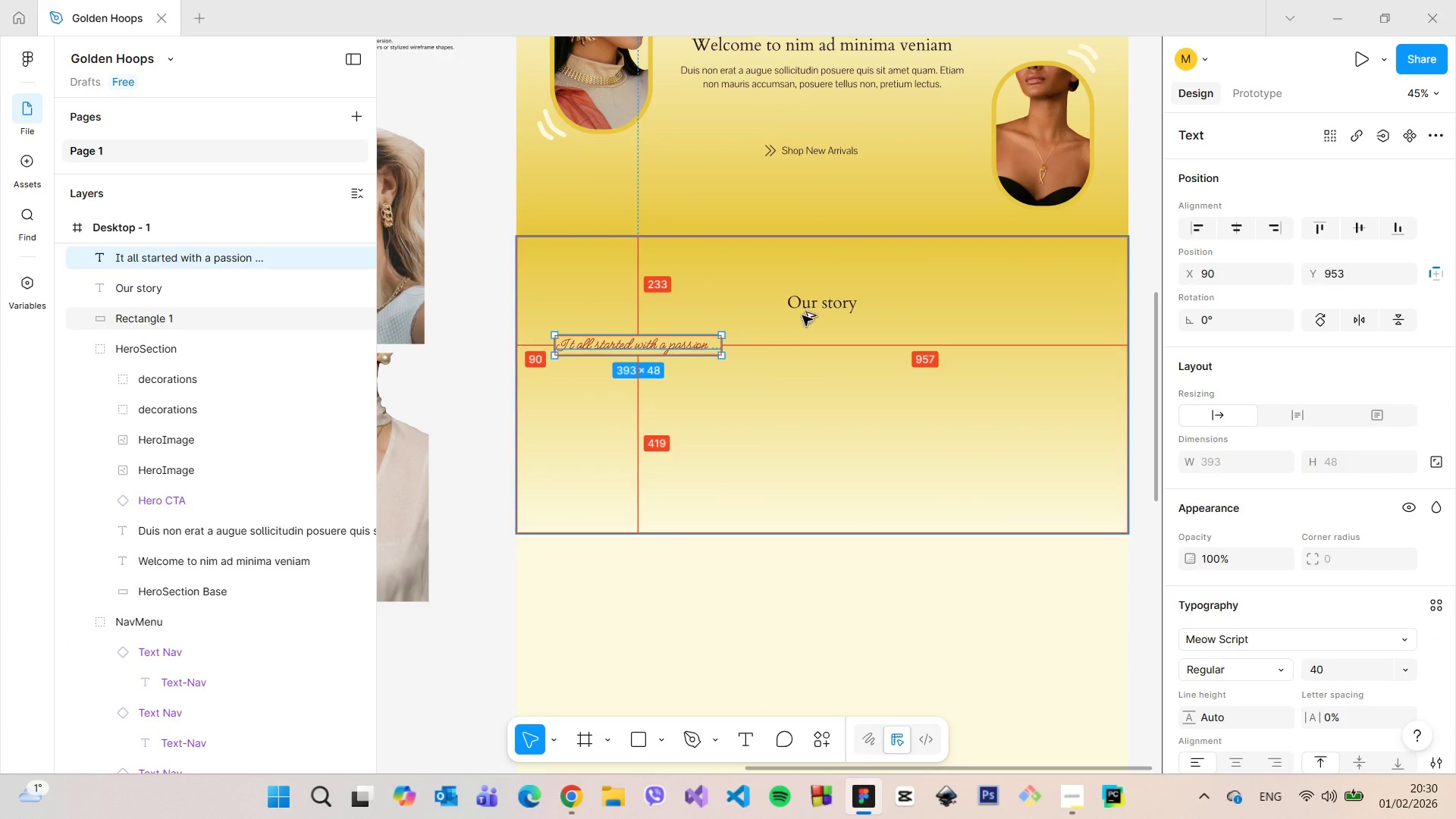 
hold_key(key=AltLeft, duration=1.5)
 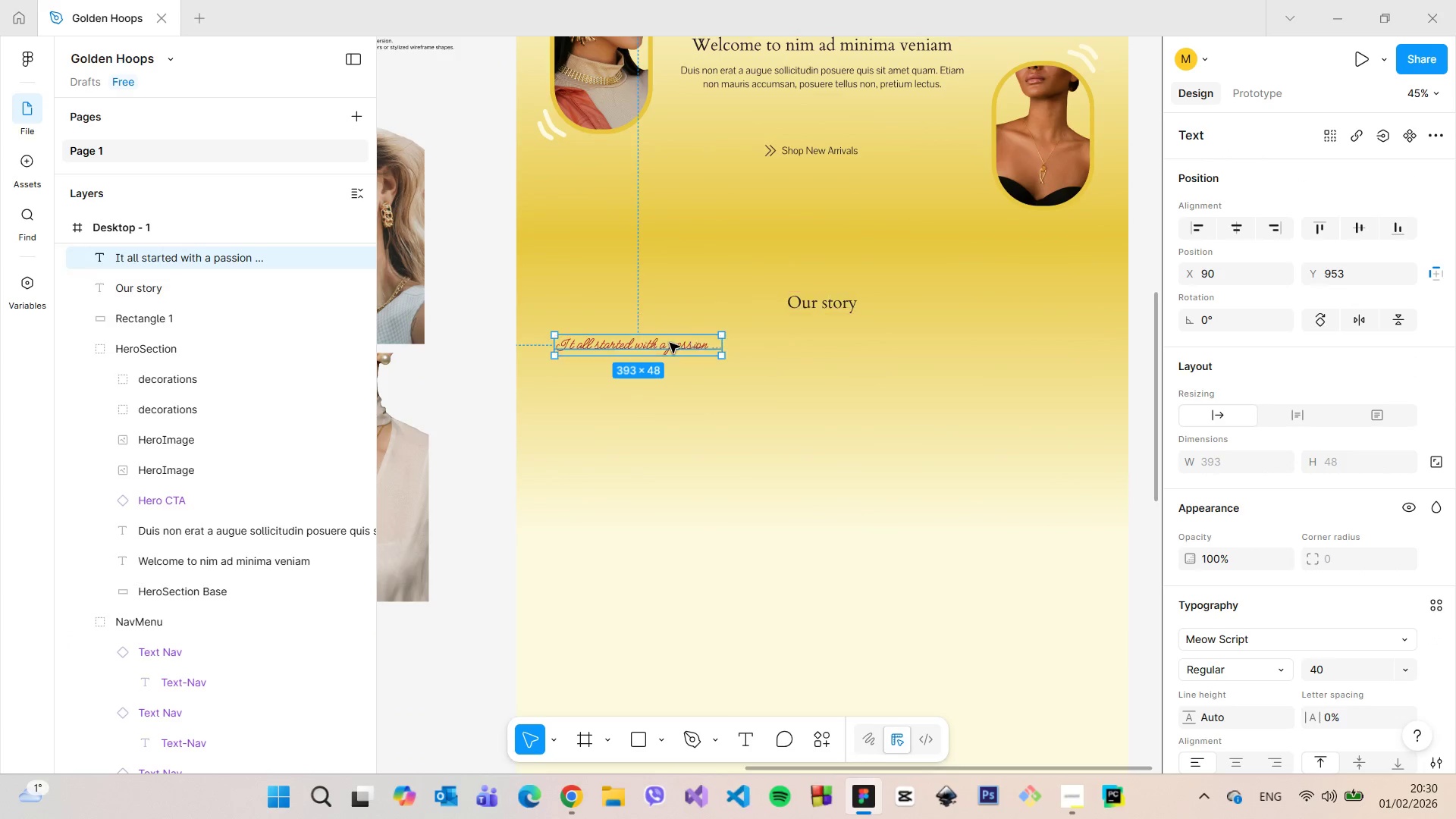 
key(Alt+AltLeft)
 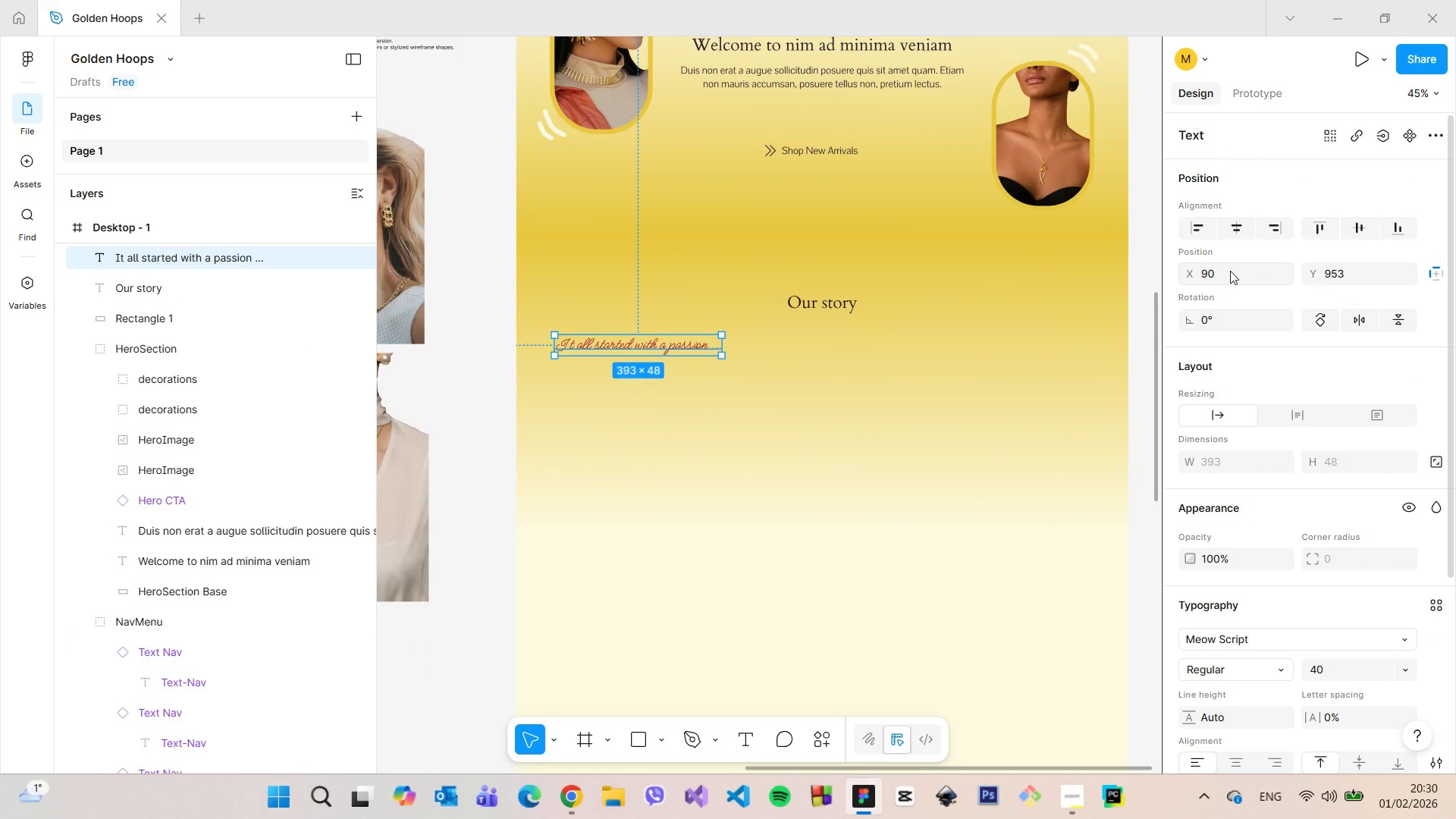 
left_click([1225, 269])
 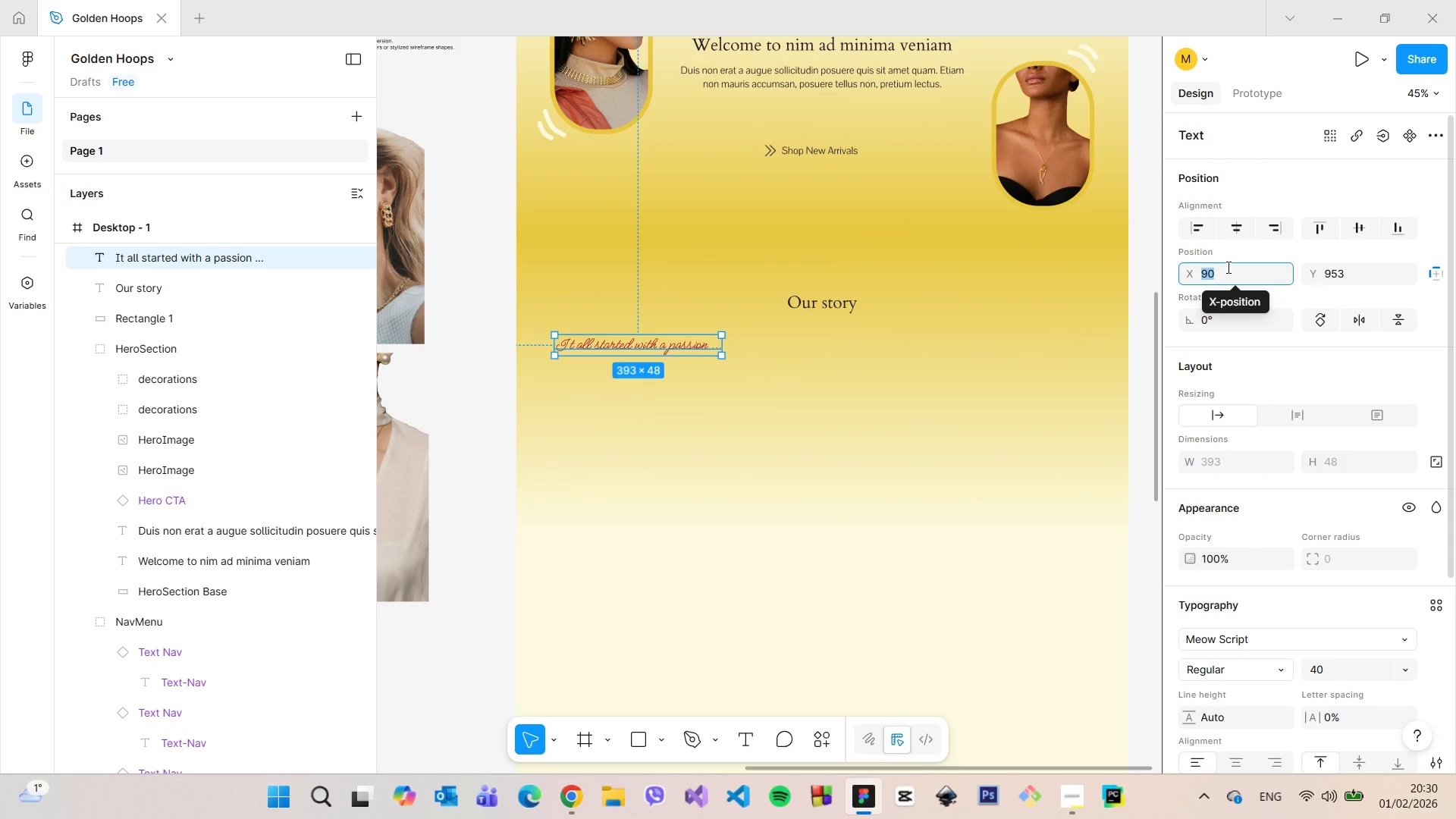 
type(91)
 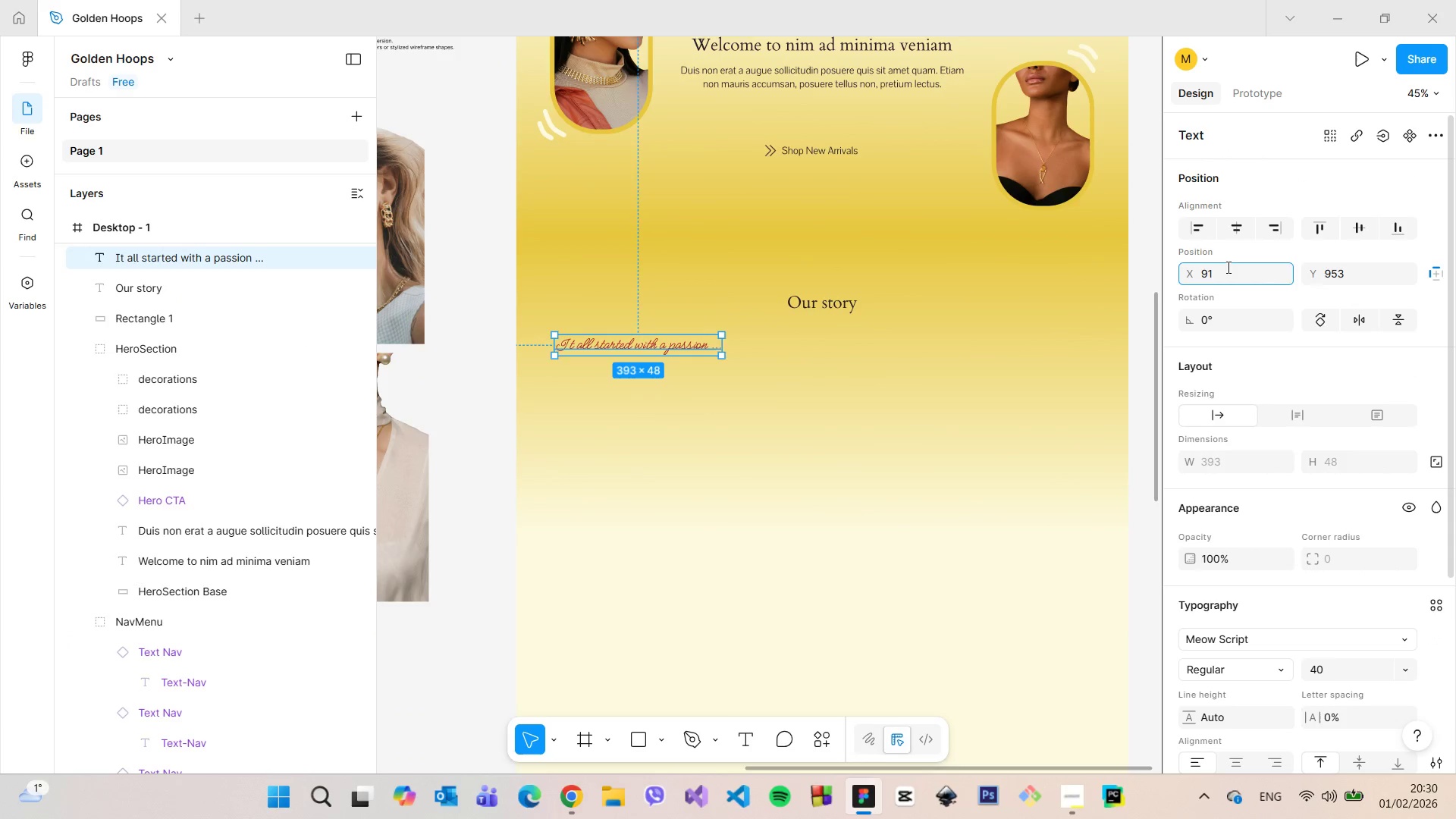 
key(Enter)
 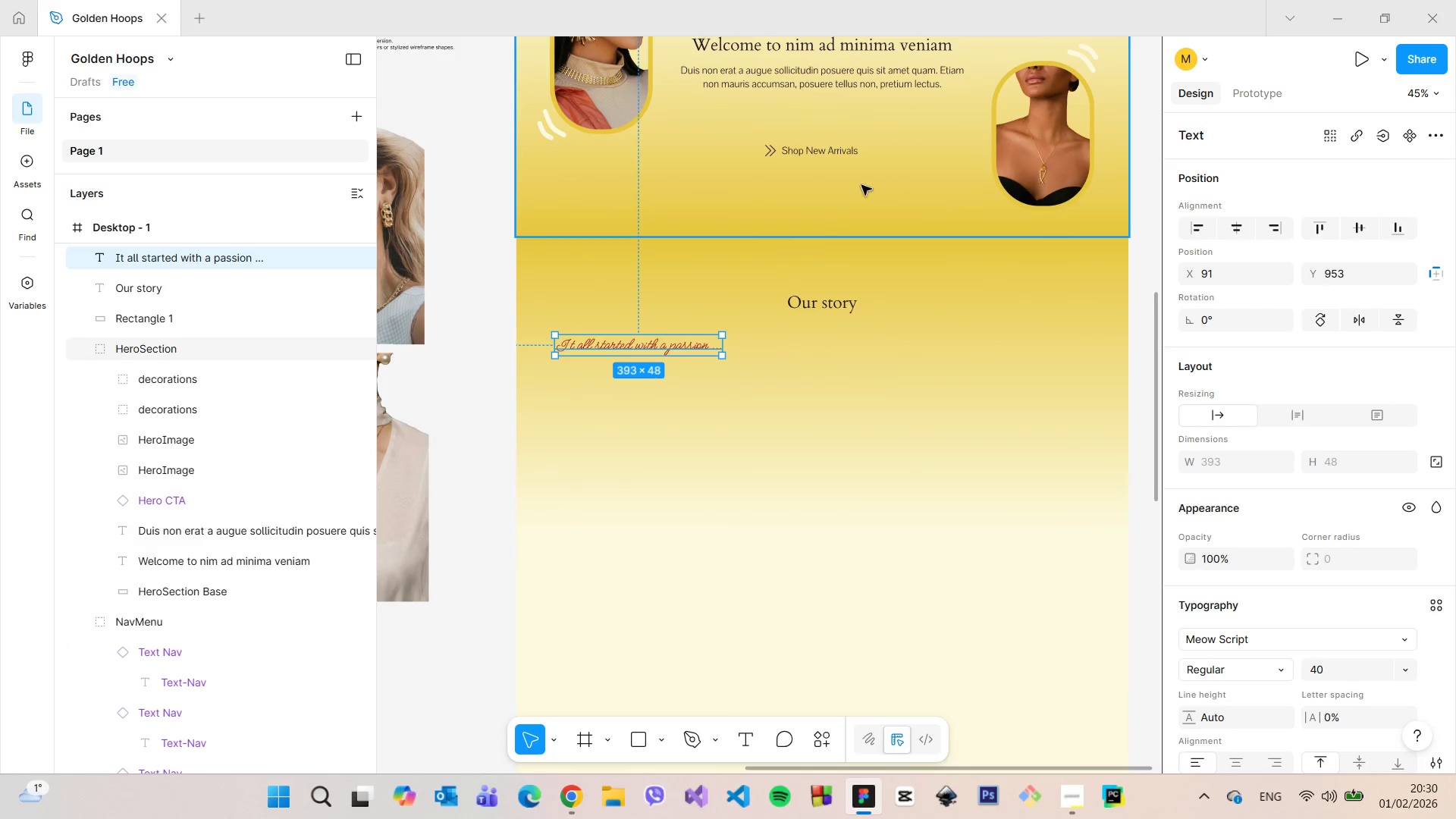 
hold_key(key=AltLeft, duration=1.41)
 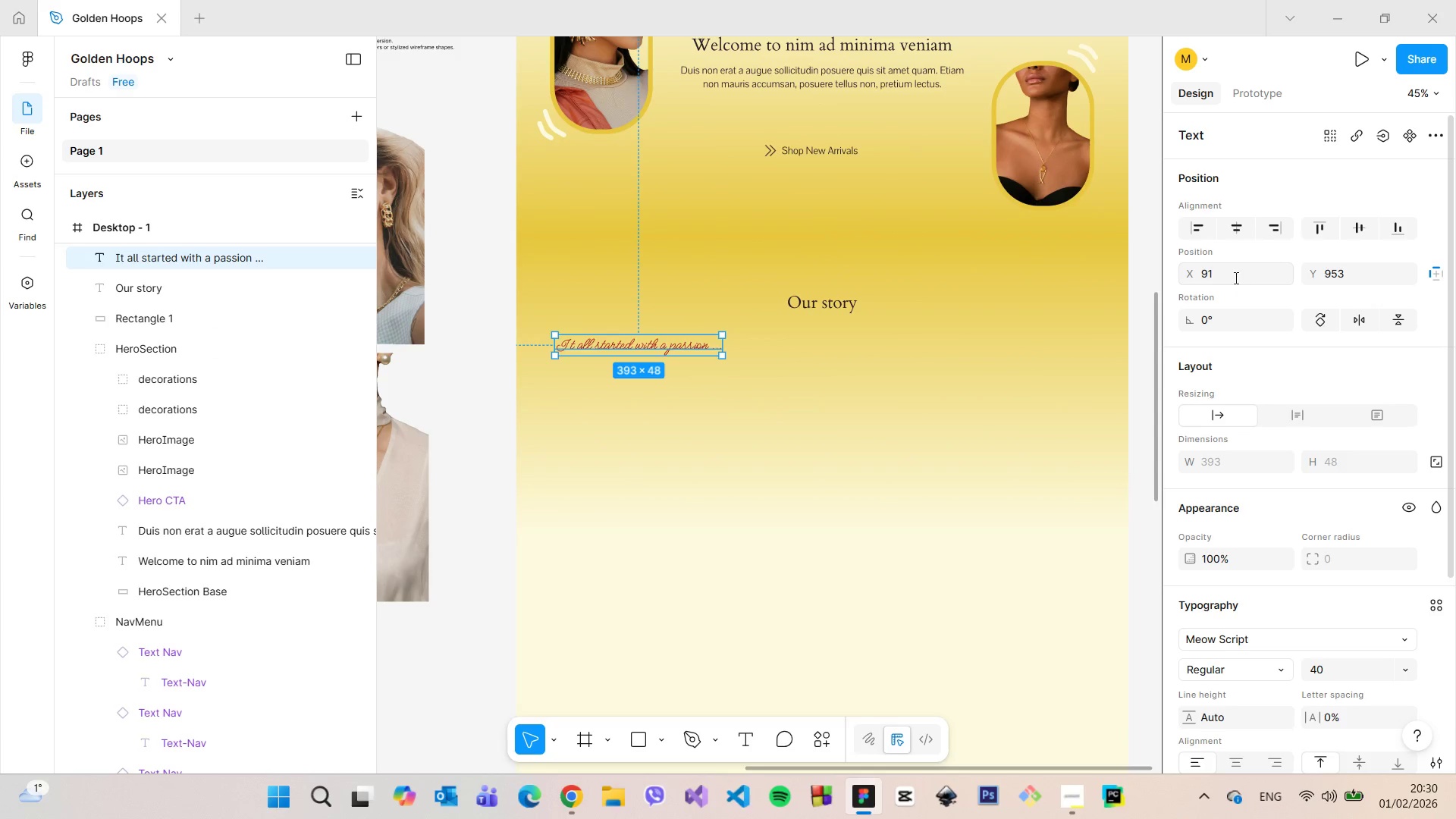 
left_click([1235, 278])
 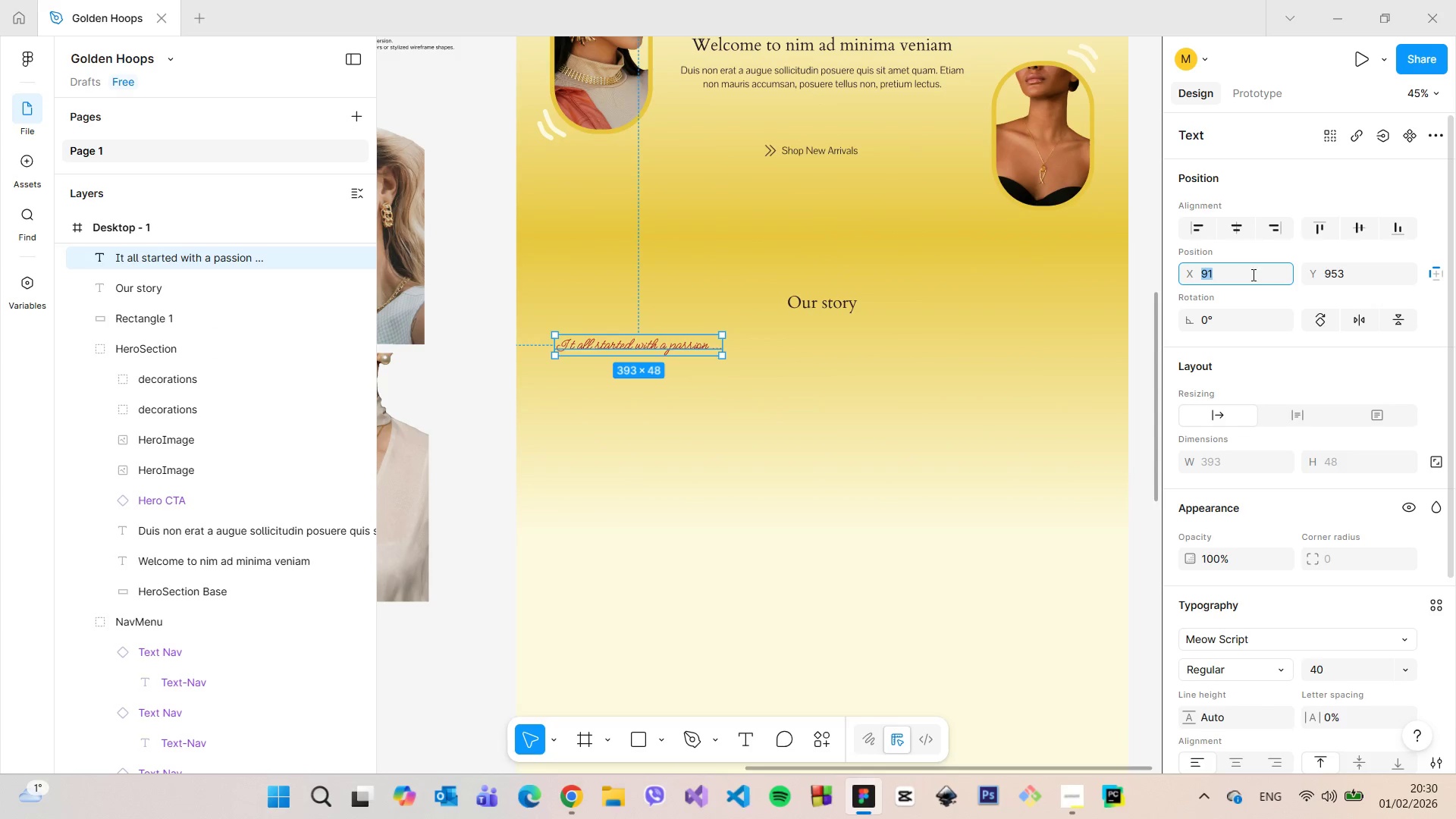 
mouse_move([1266, 273])
 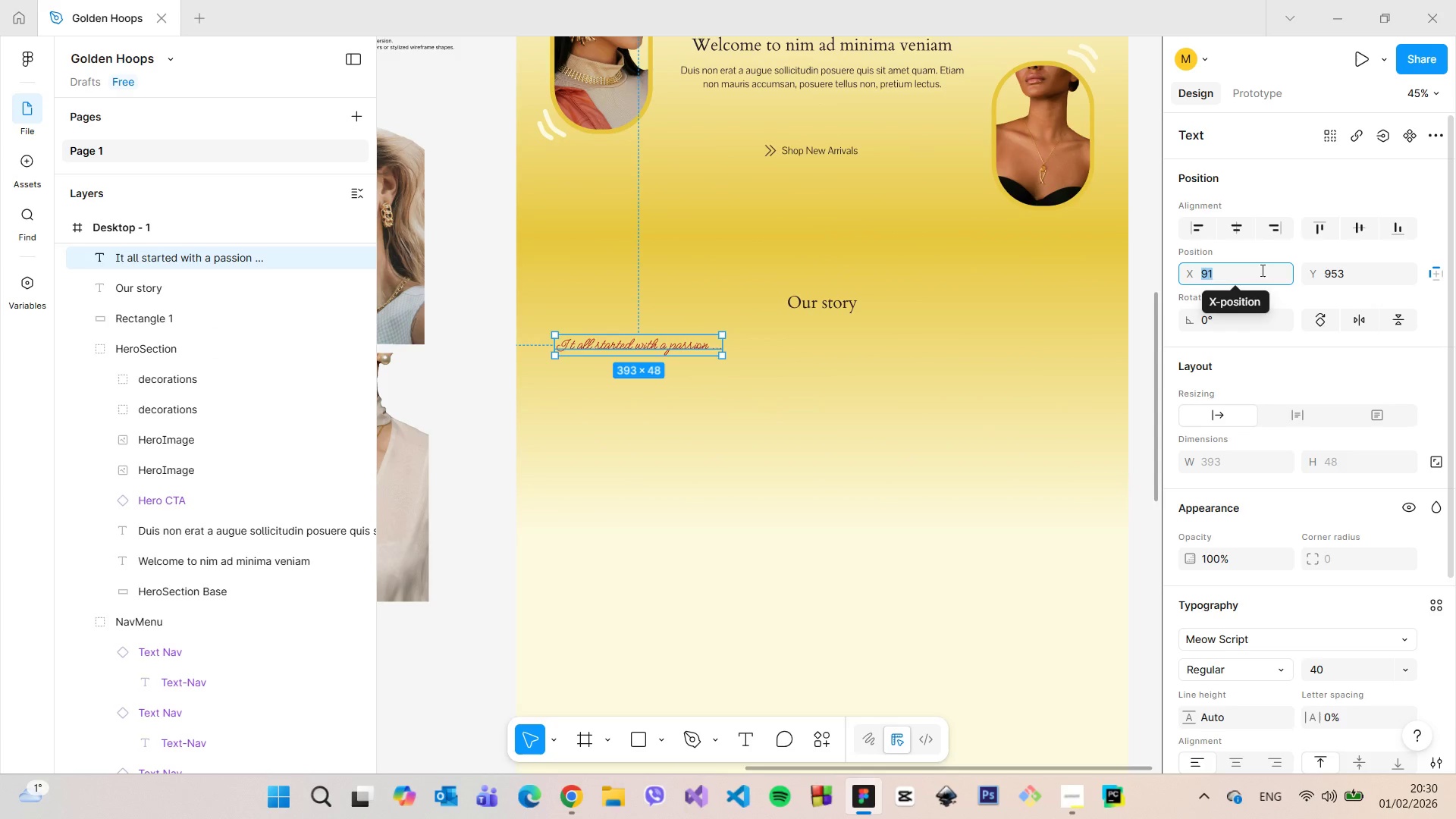 
type(90)
 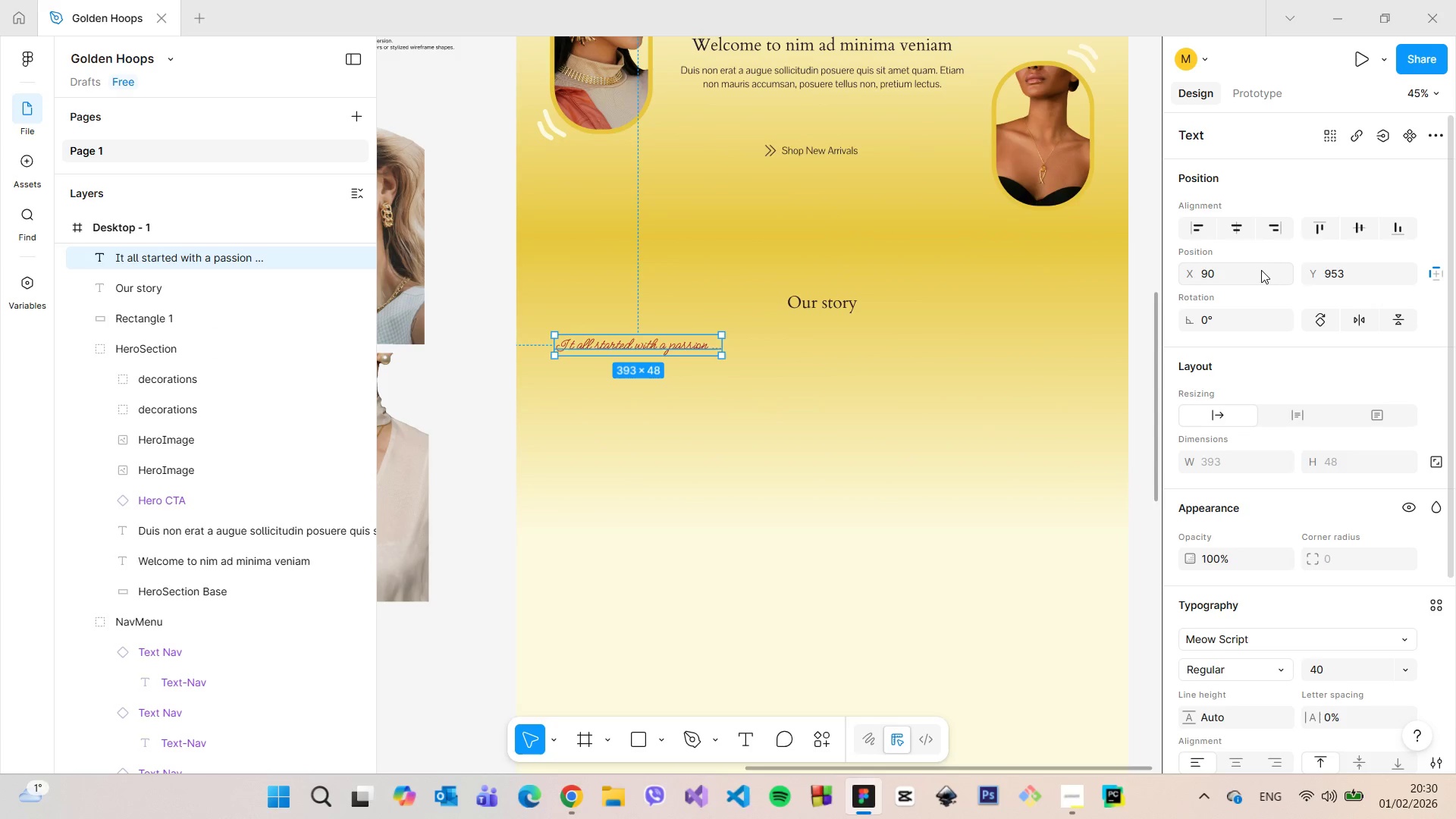 
key(Enter)
 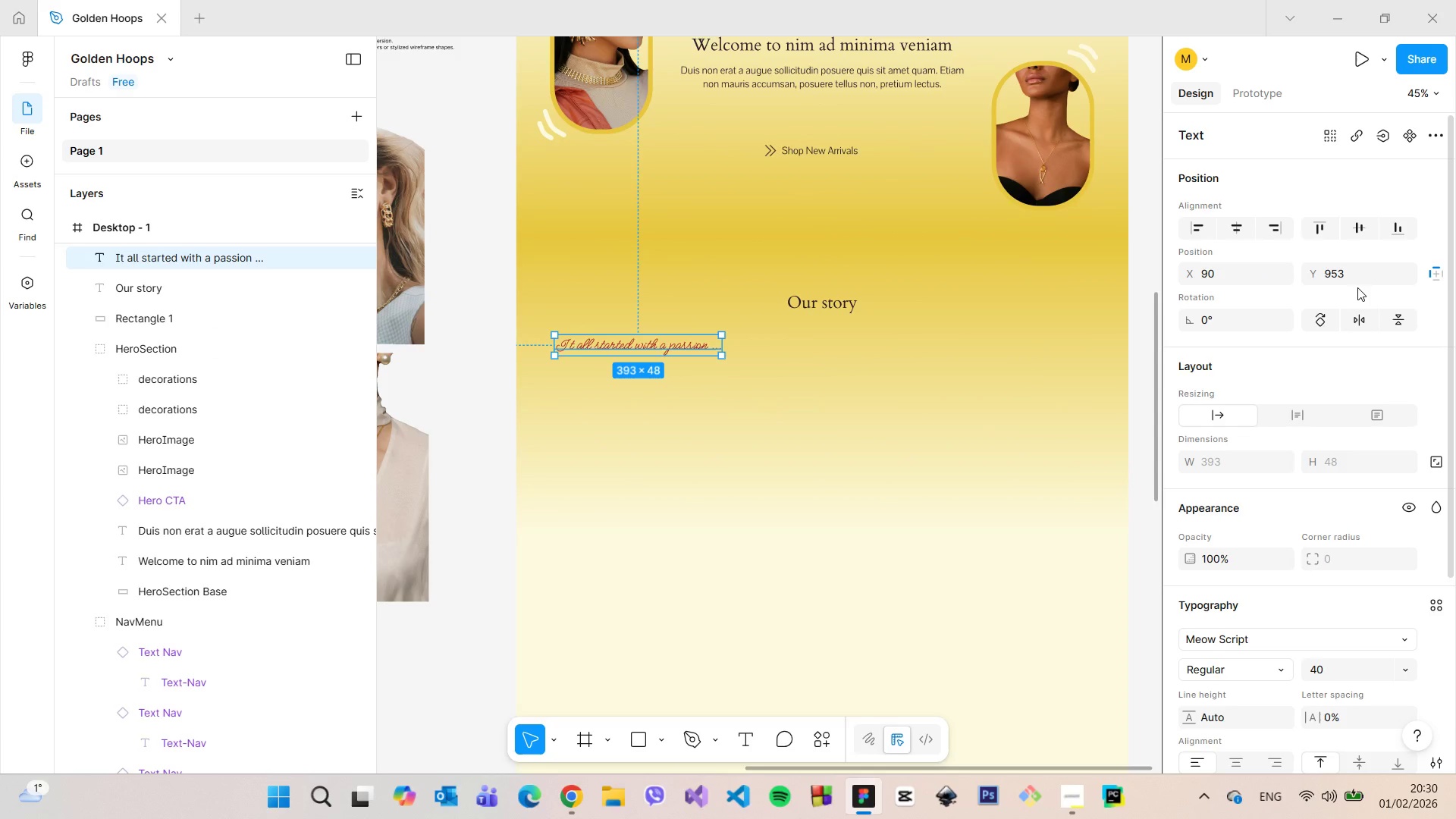 
double_click([1357, 278])
 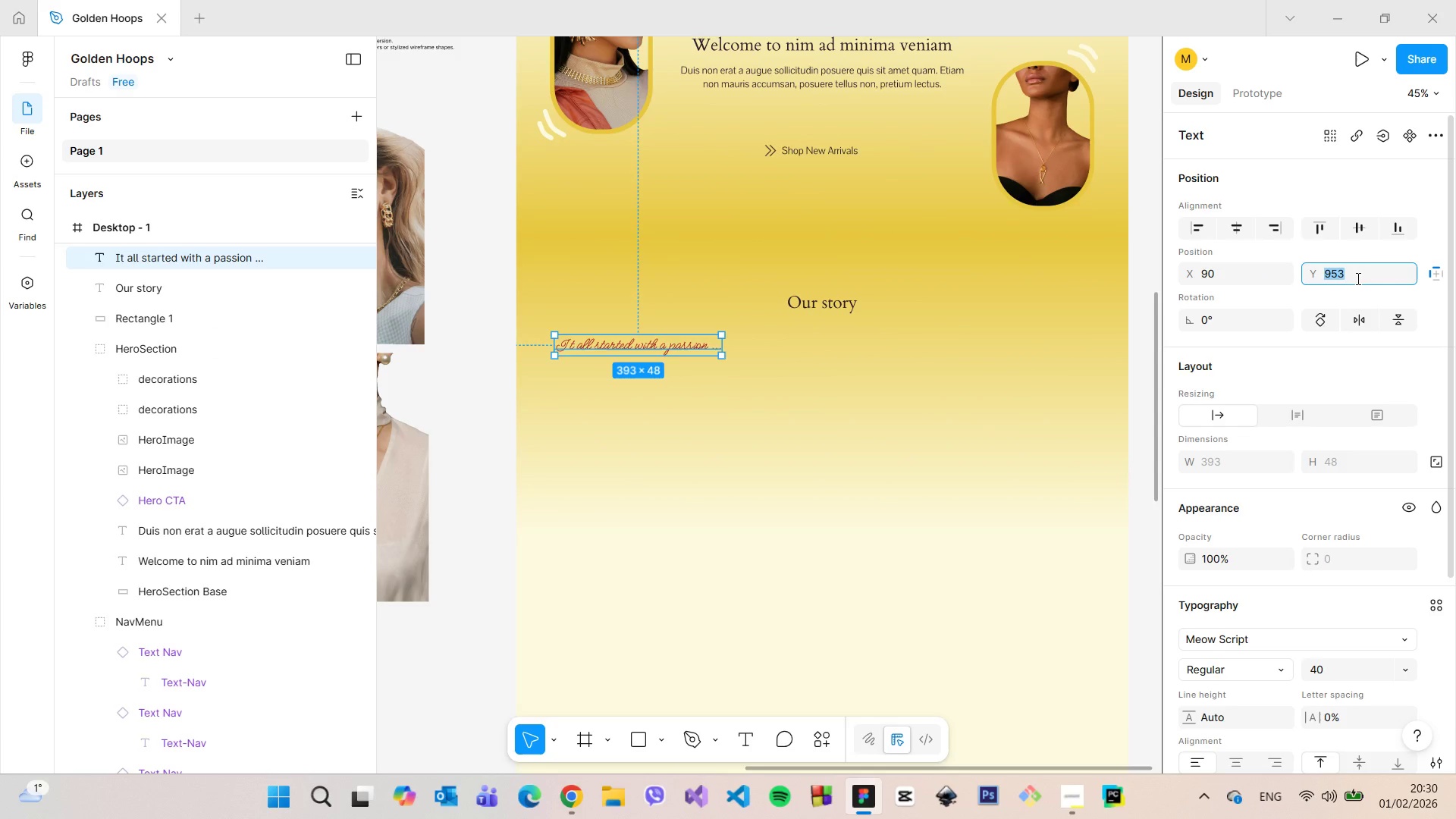 
key(ArrowDown)
 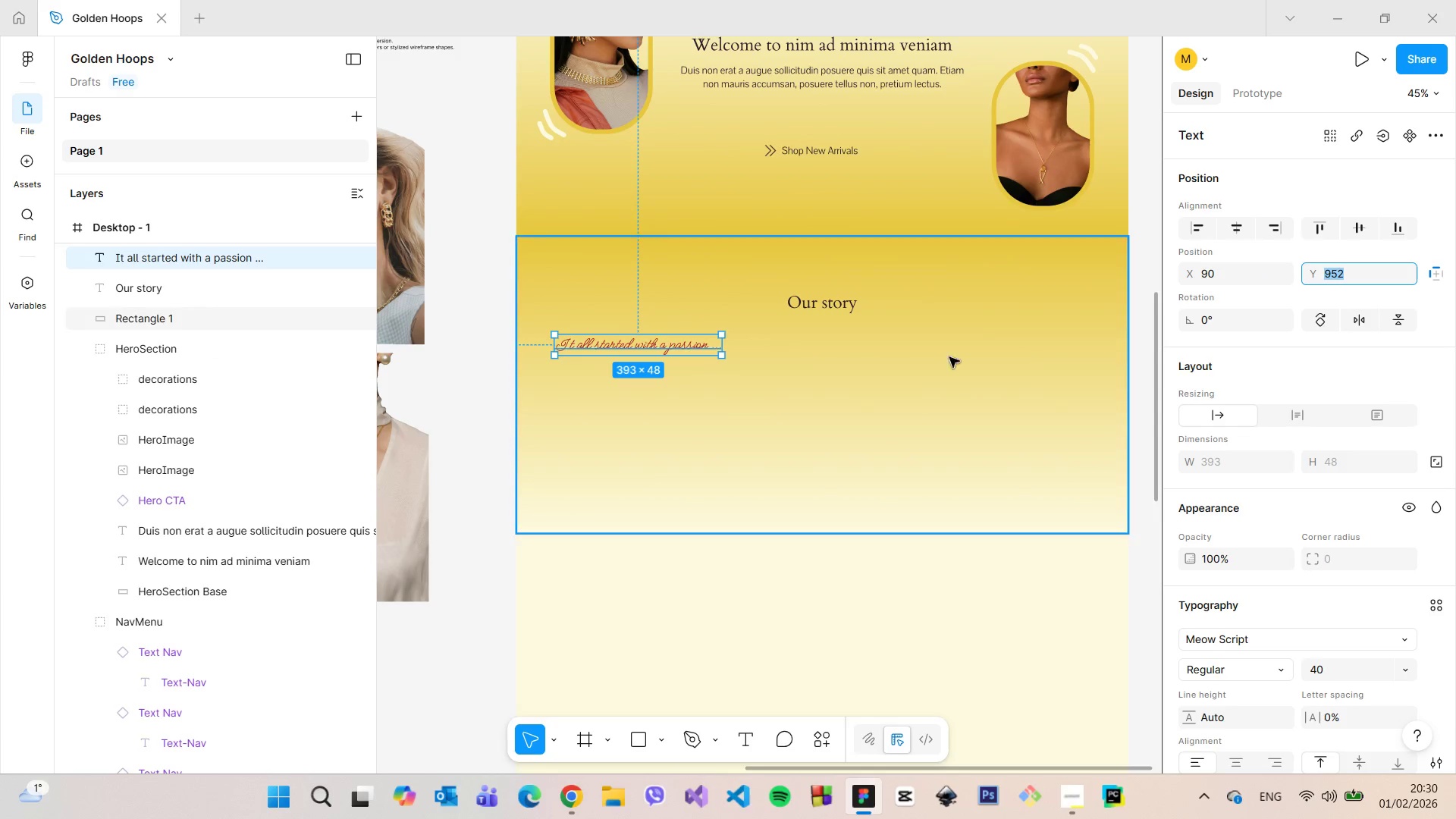 
hold_key(key=AltLeft, duration=1.52)
 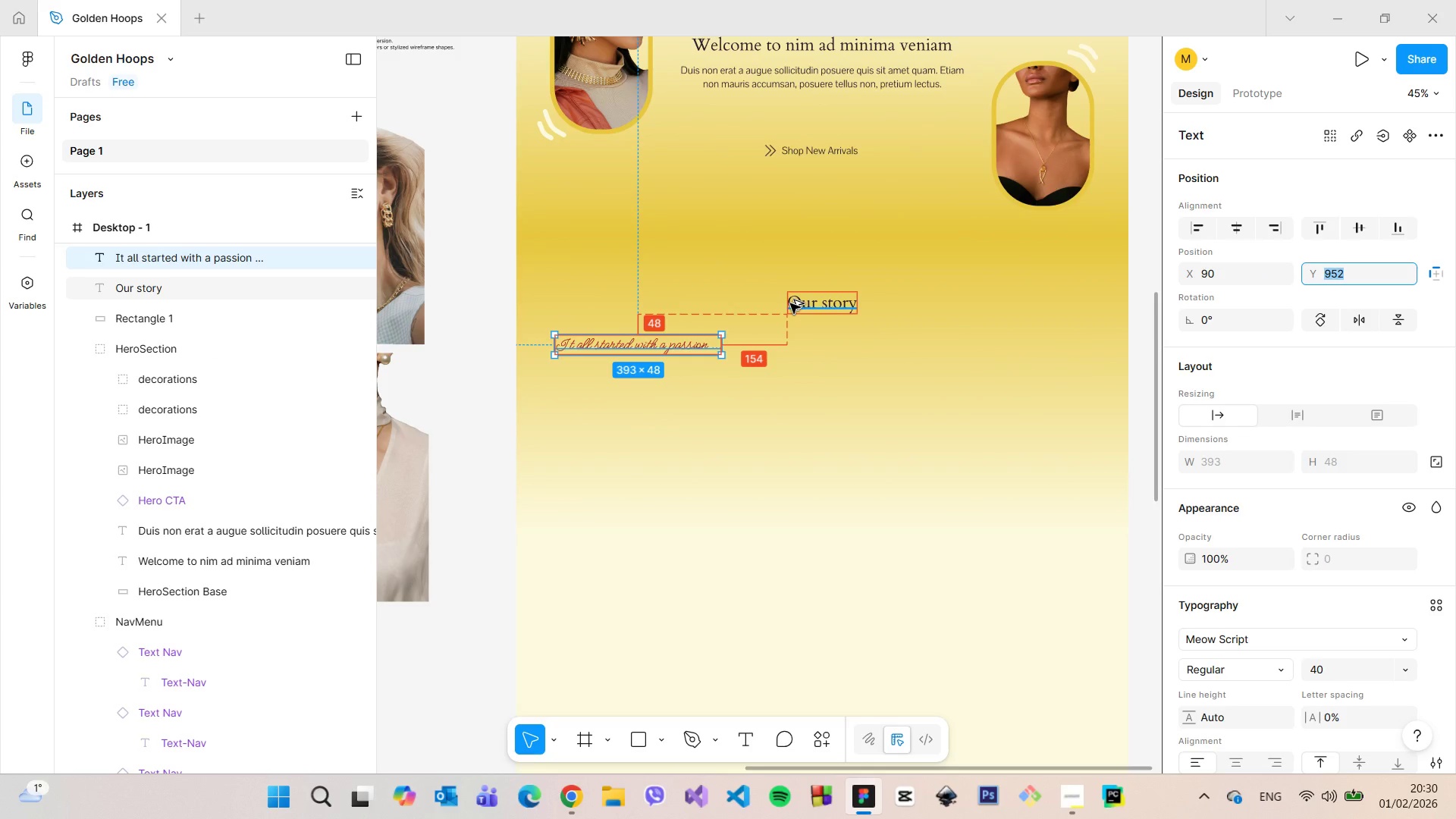 
key(Alt+AltLeft)
 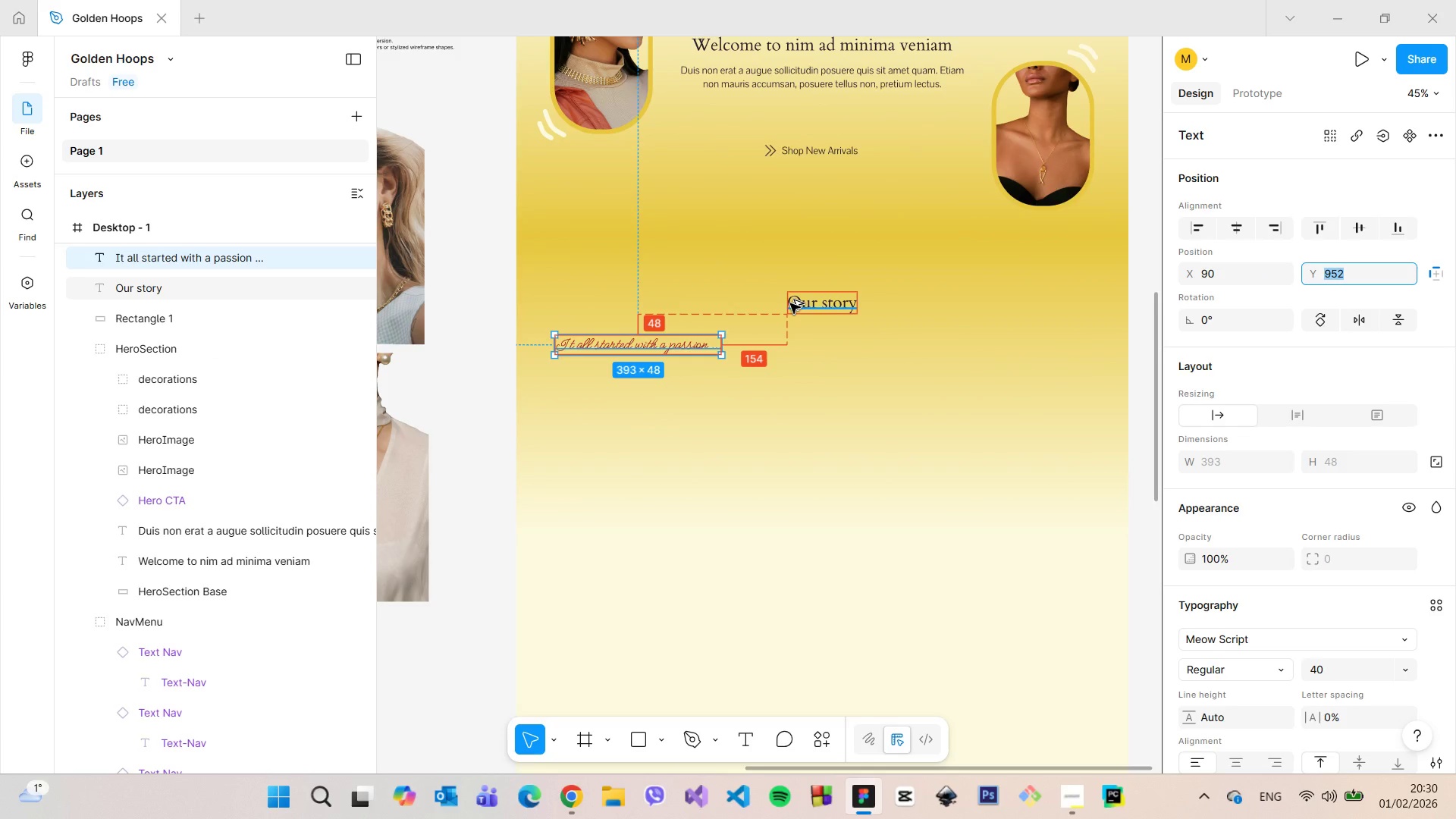 
key(Alt+AltLeft)
 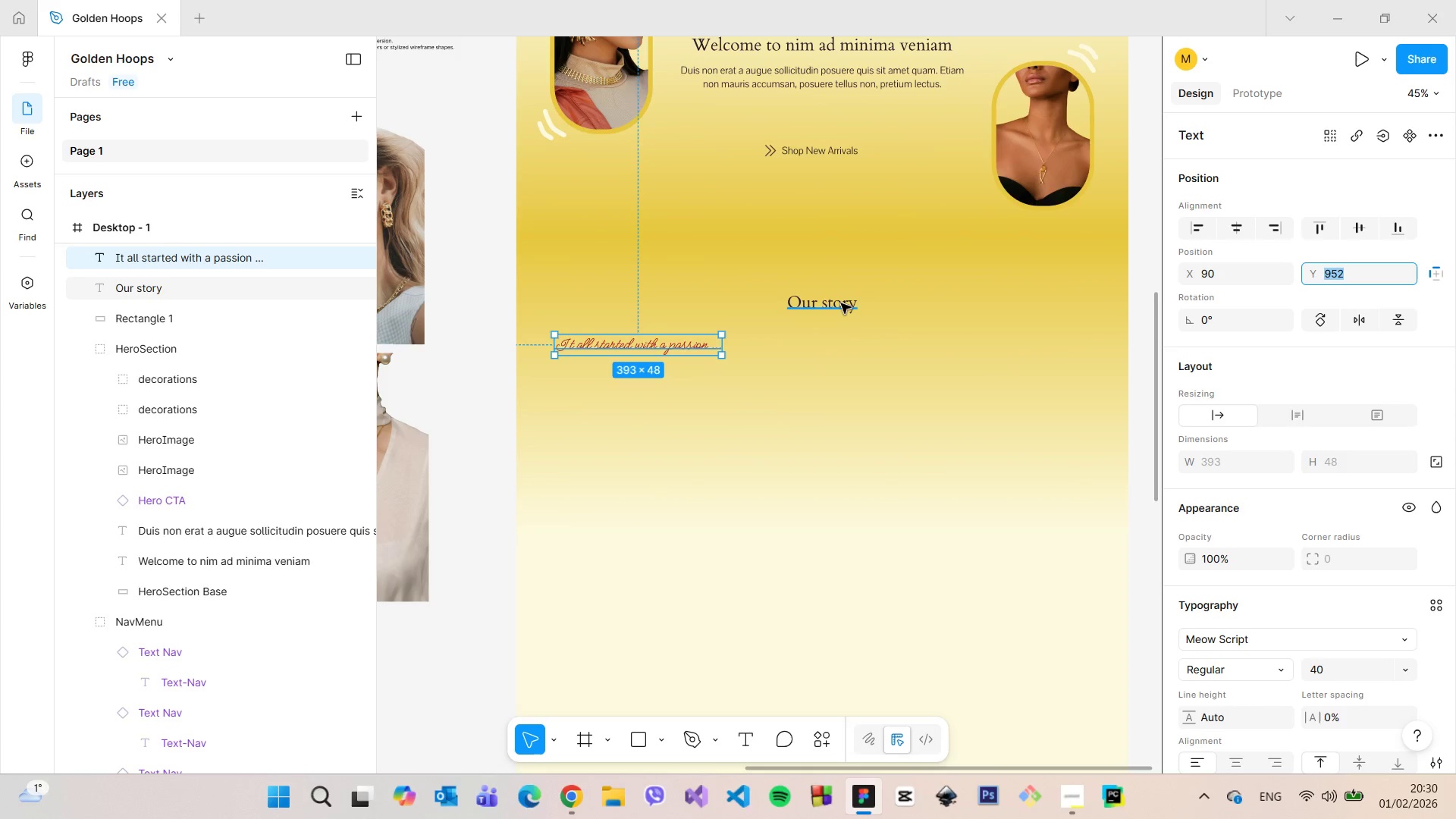 
key(Alt+AltLeft)
 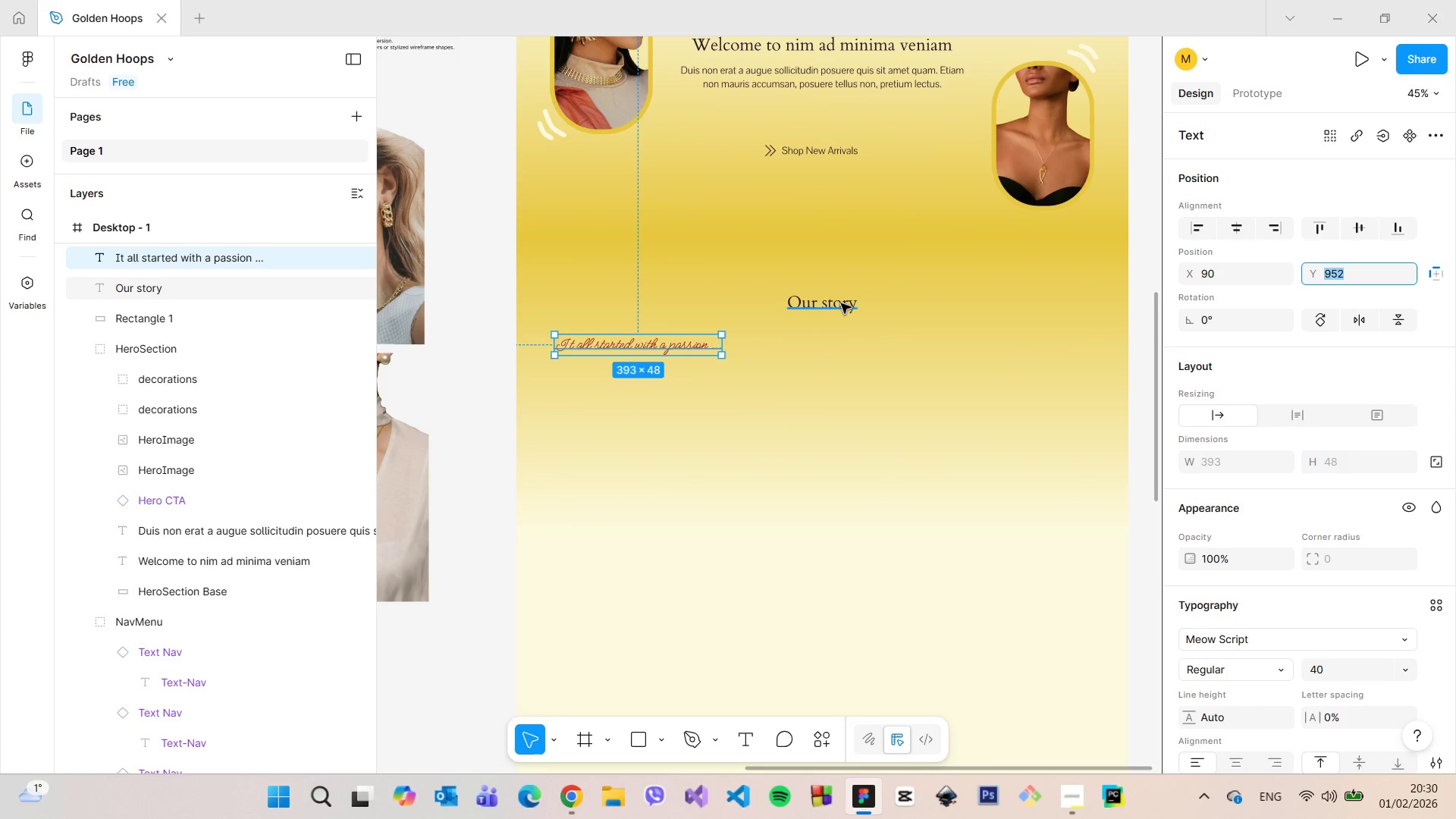 
key(Alt+AltLeft)
 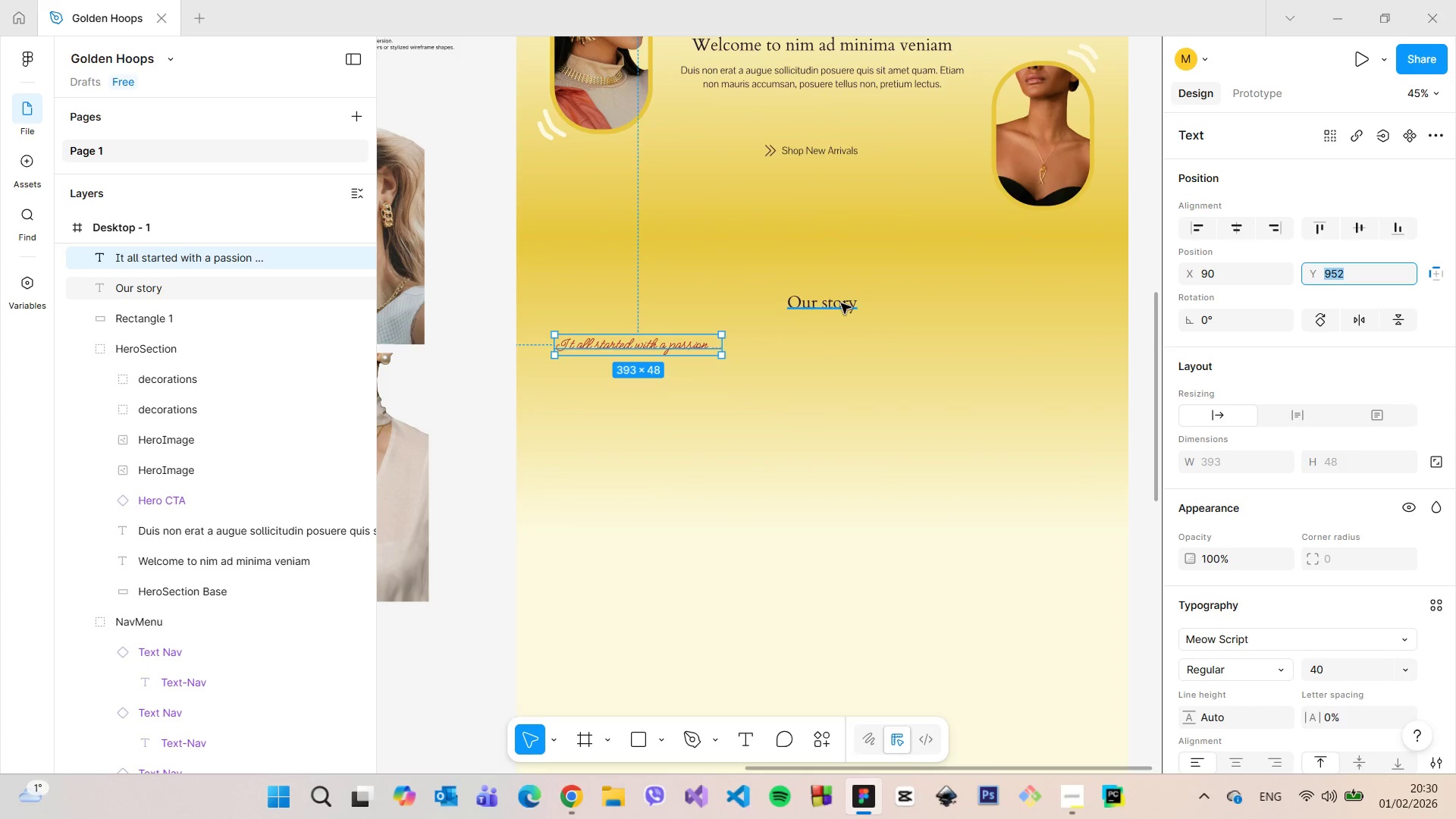 
key(Alt+AltLeft)
 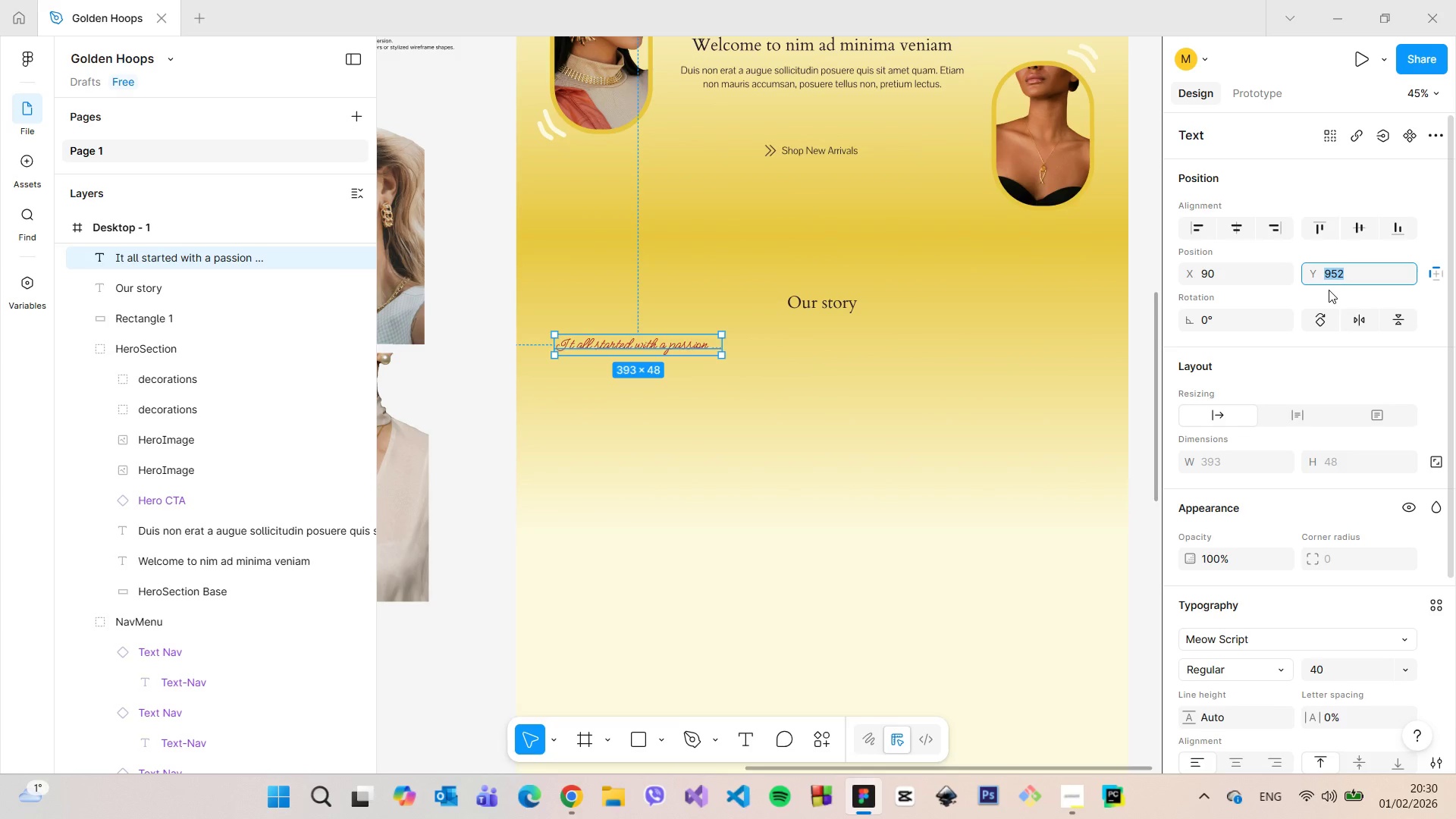 
key(ArrowUp)
 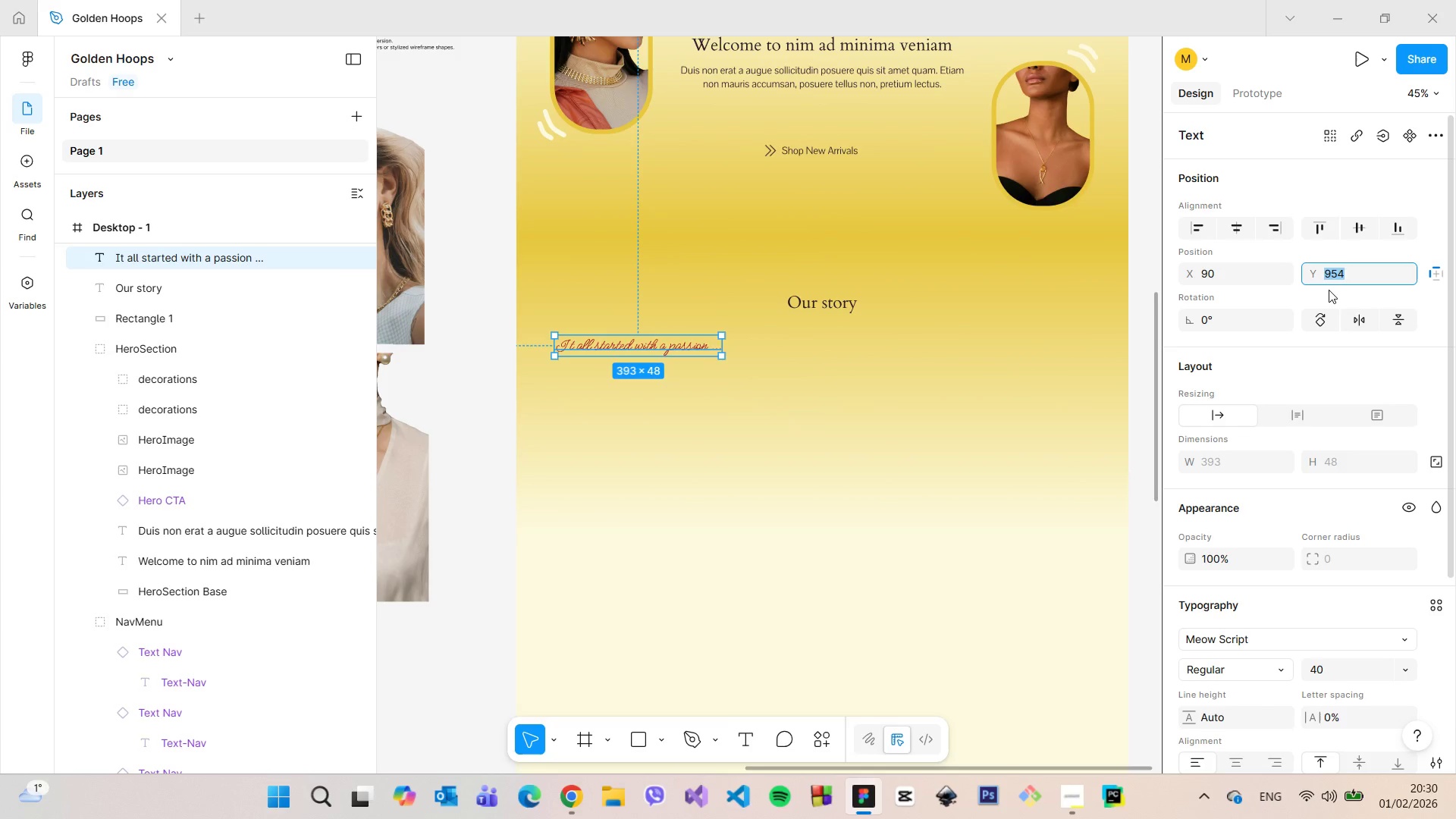 
key(ArrowUp)
 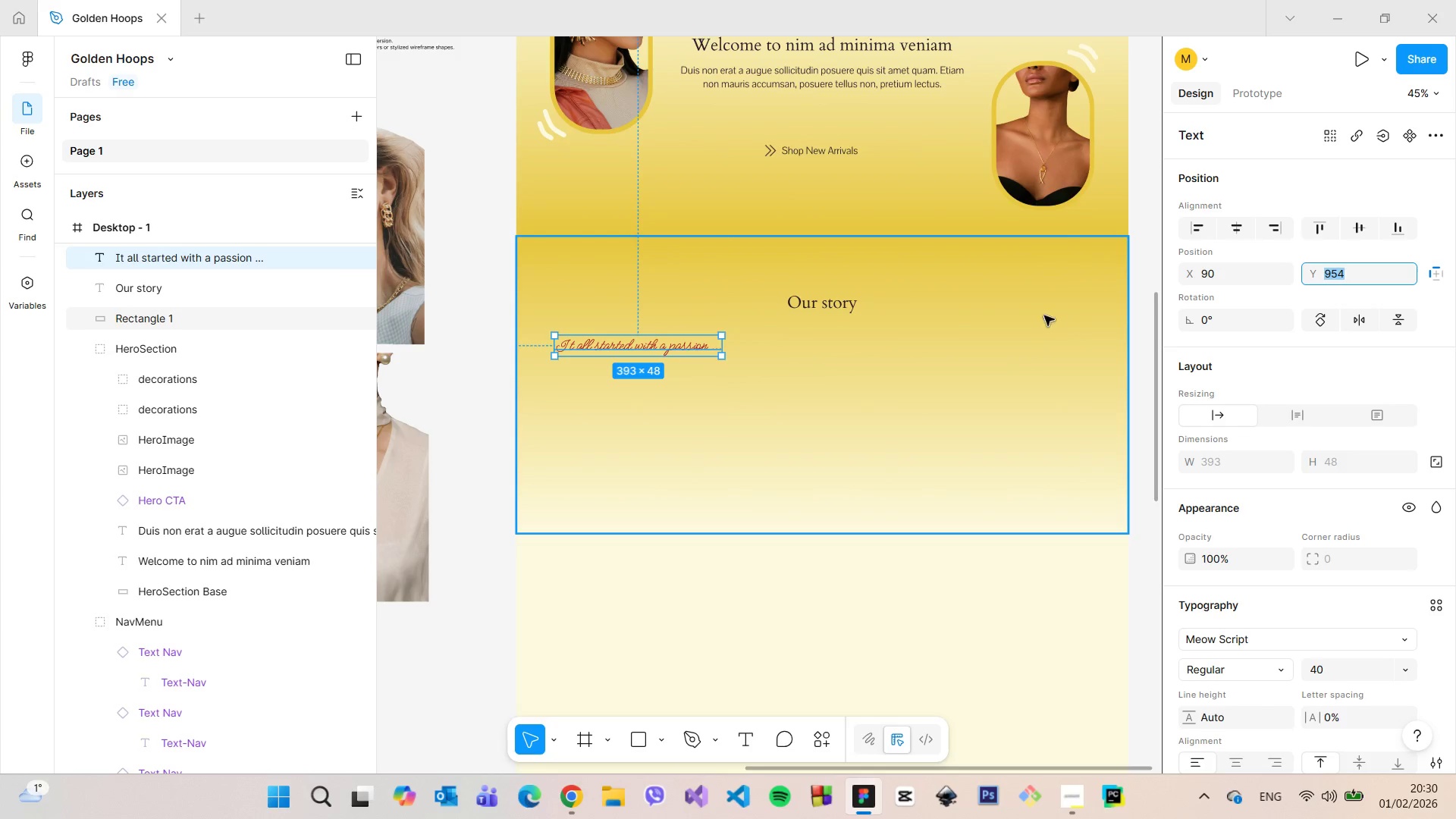 
hold_key(key=AltLeft, duration=0.72)
 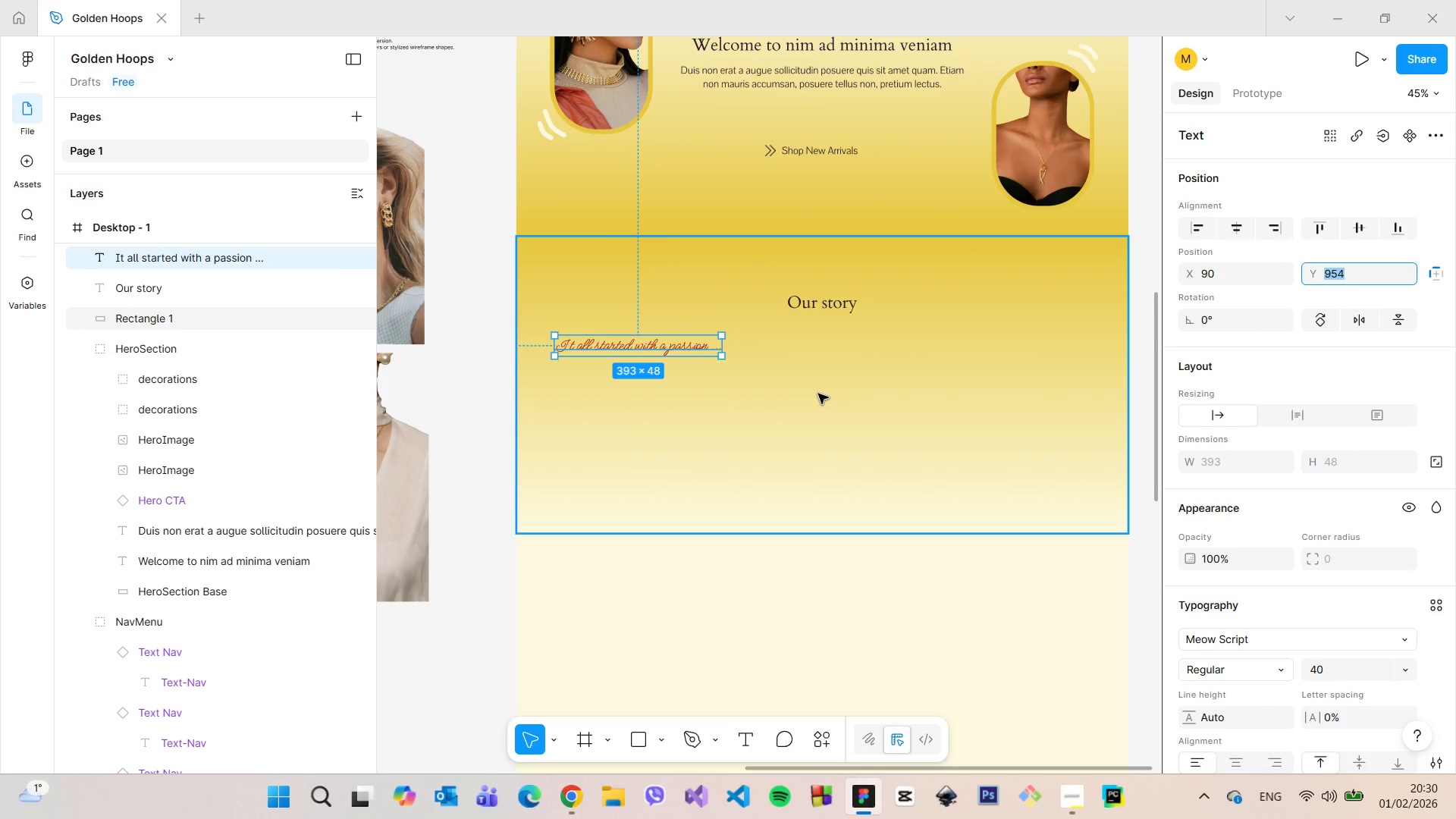 
left_click([818, 394])
 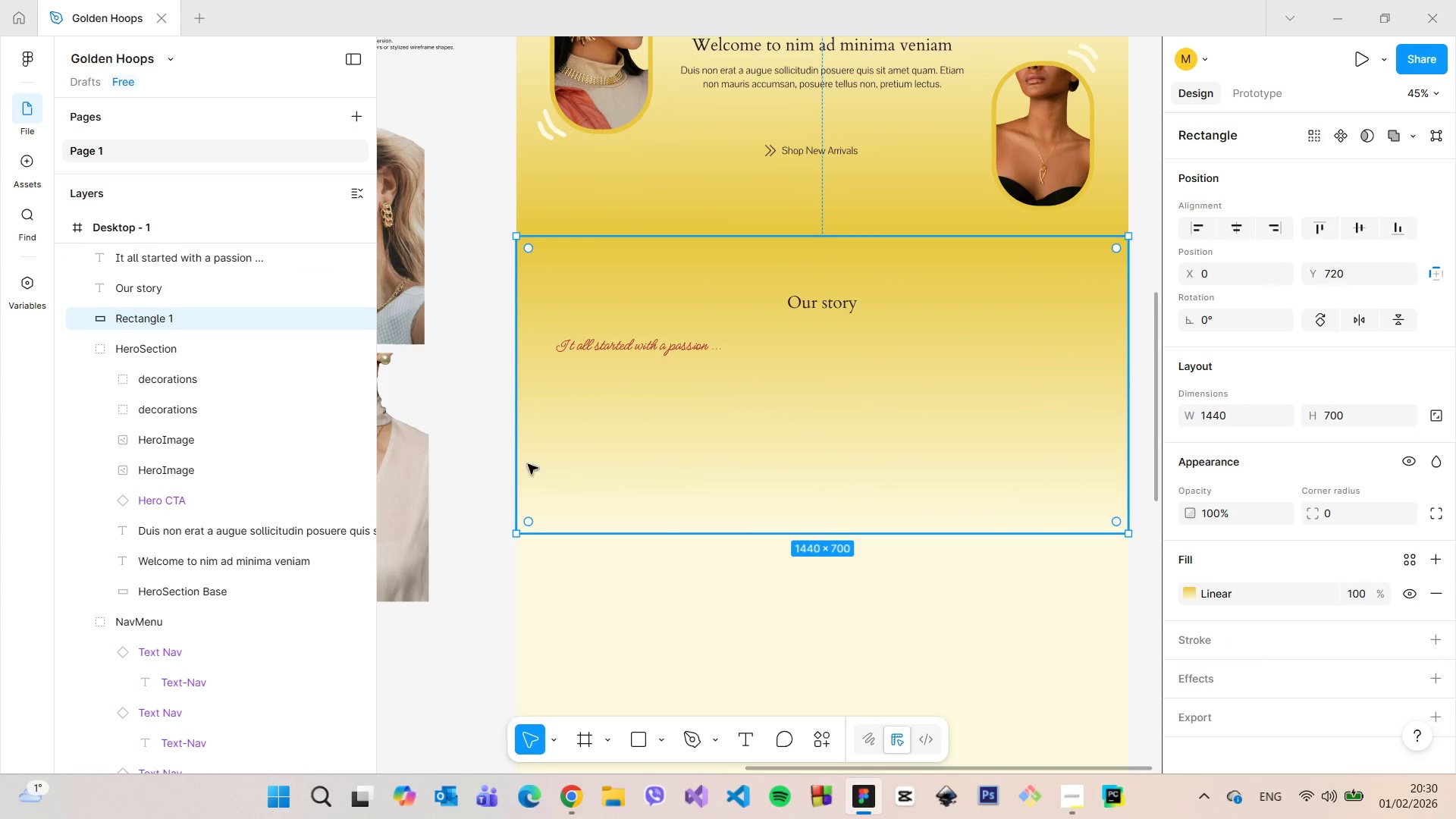 
left_click([494, 431])
 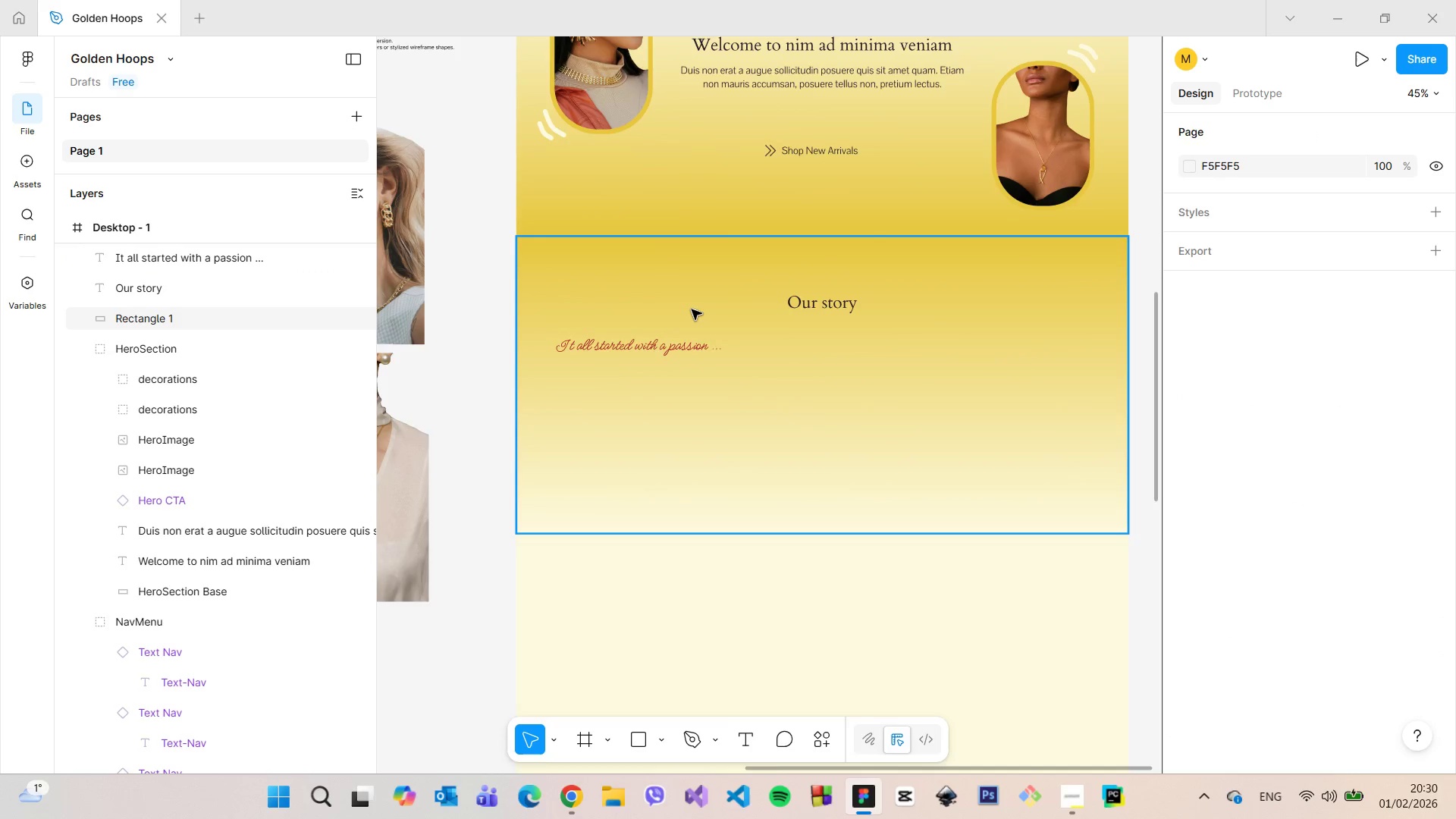 
scroll: coordinate [692, 310], scroll_direction: up, amount: 7.0
 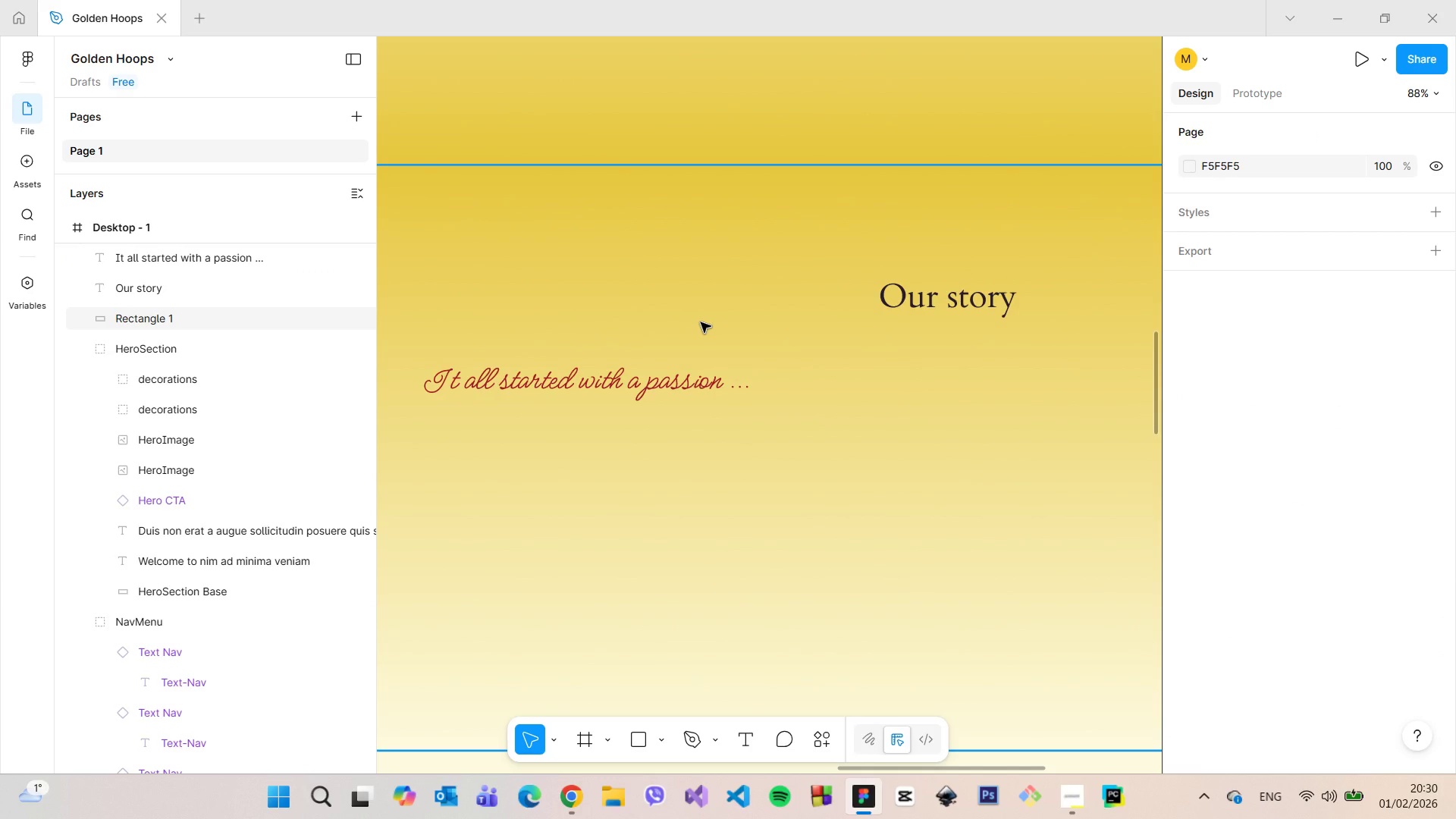 
scroll: coordinate [701, 322], scroll_direction: down, amount: 7.0
 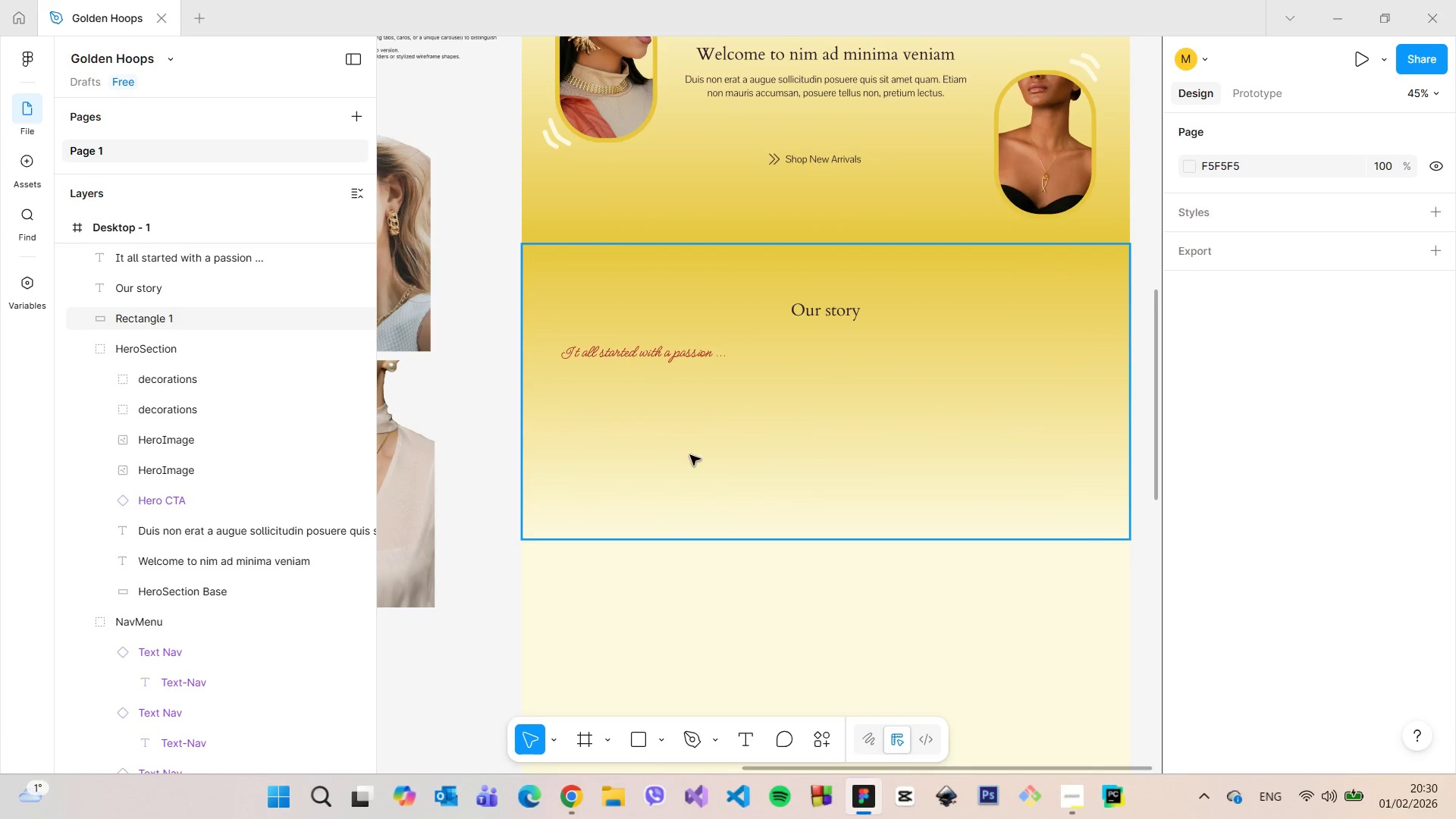 
wait(5.93)
 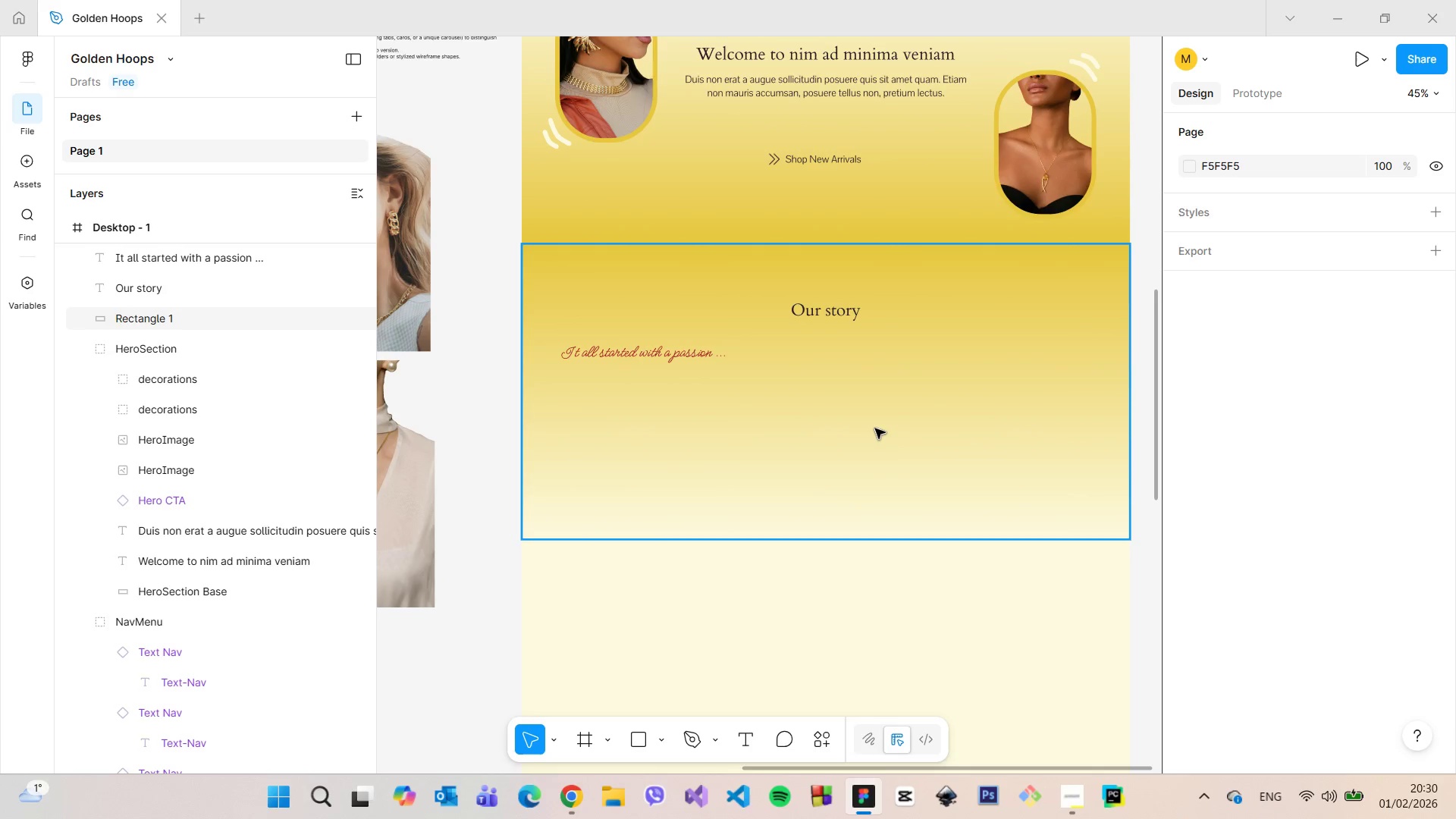 
scroll: coordinate [516, 489], scroll_direction: down, amount: 19.0
 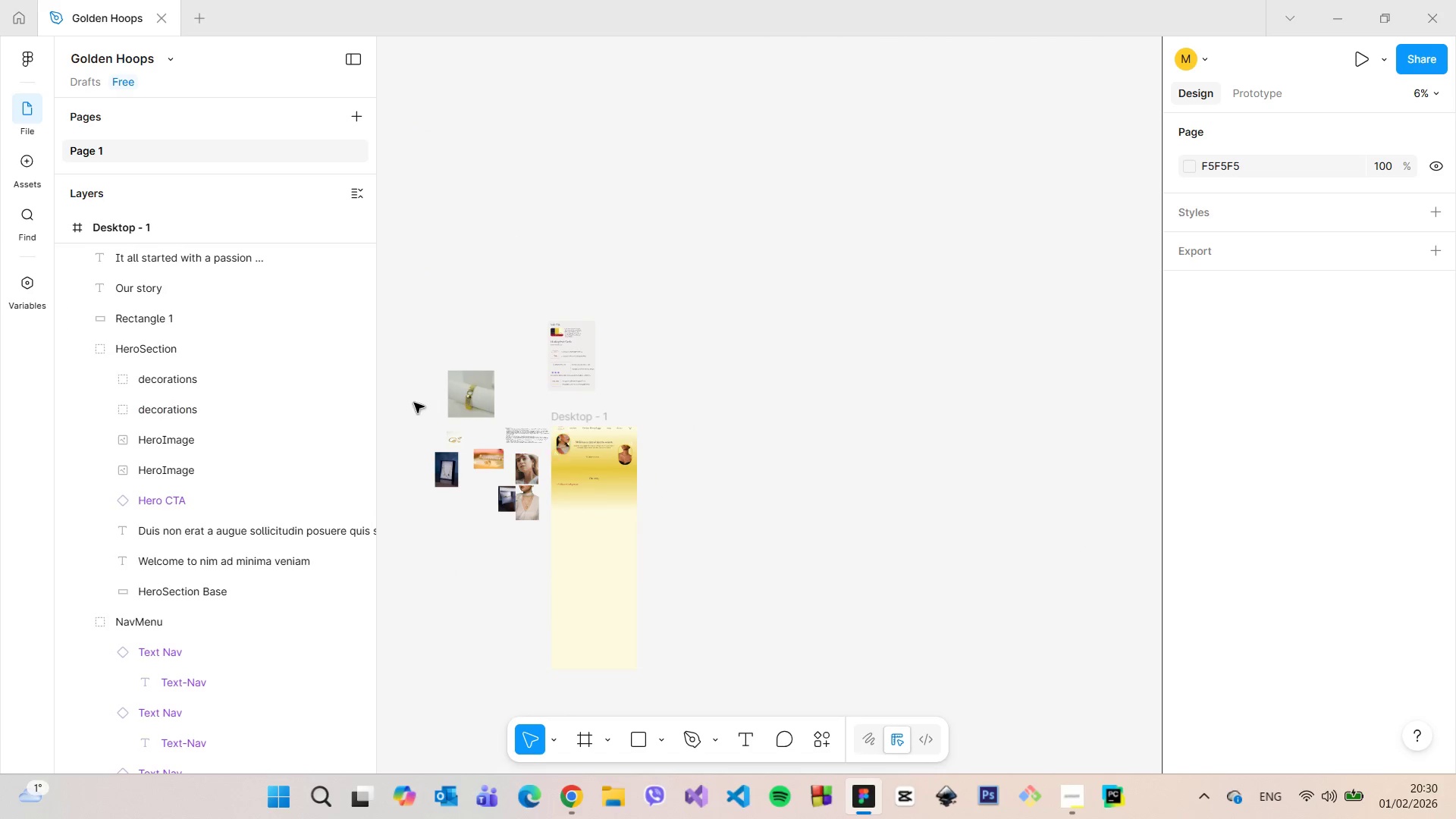 
scroll: coordinate [463, 416], scroll_direction: up, amount: 9.0
 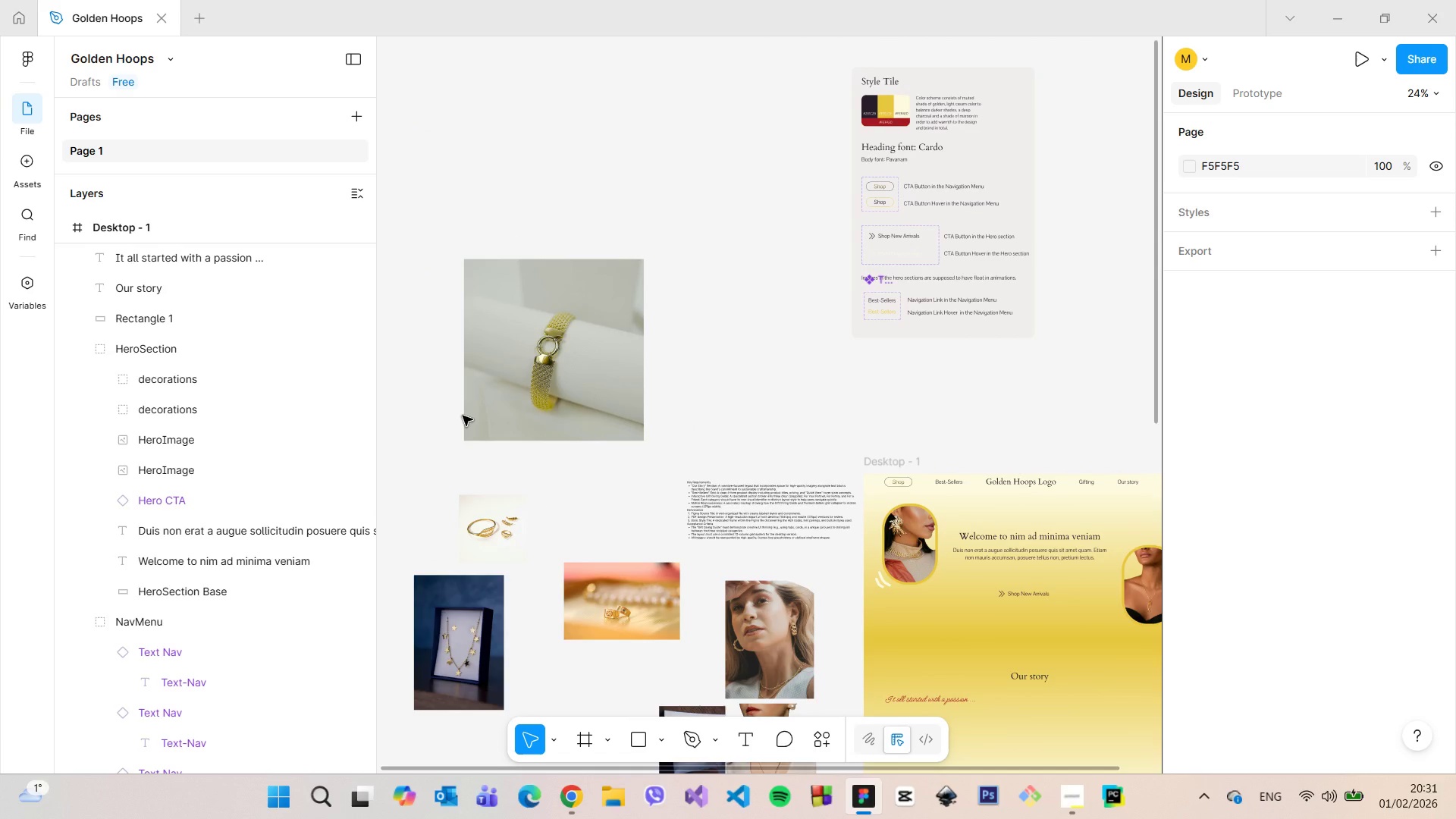 
scroll: coordinate [463, 416], scroll_direction: down, amount: 5.0
 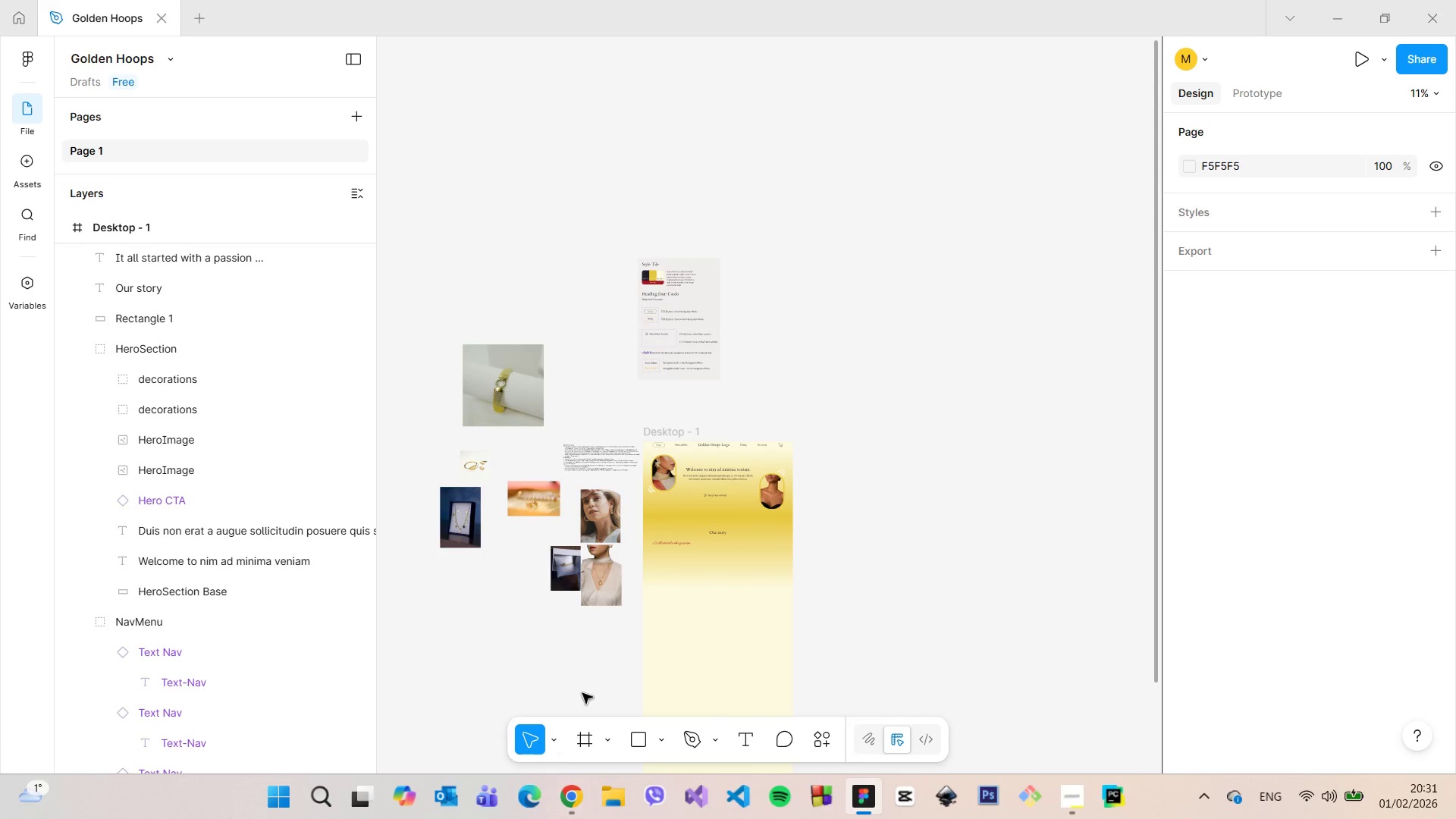 
scroll: coordinate [612, 634], scroll_direction: up, amount: 8.0
 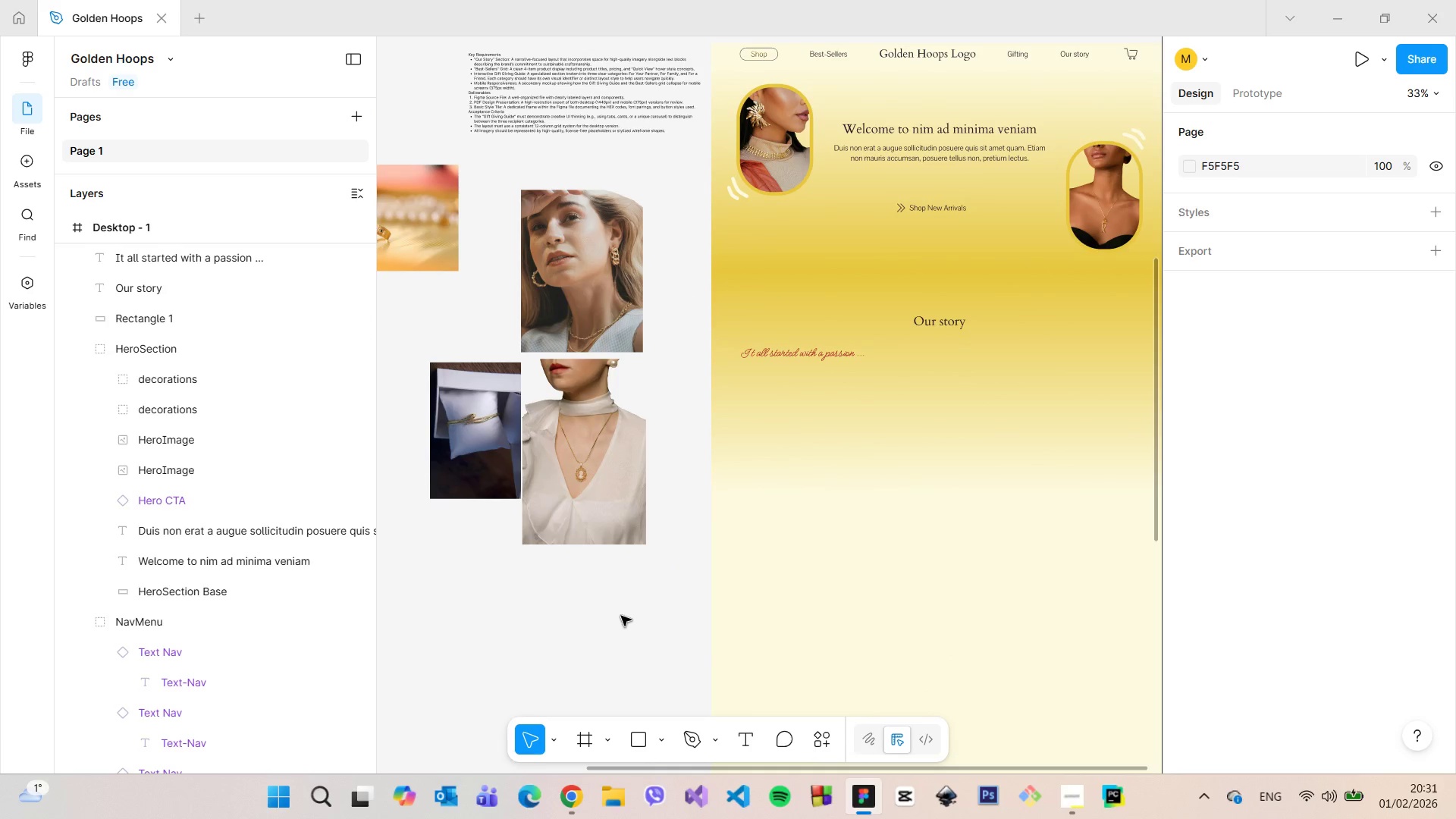 
wait(6.29)
 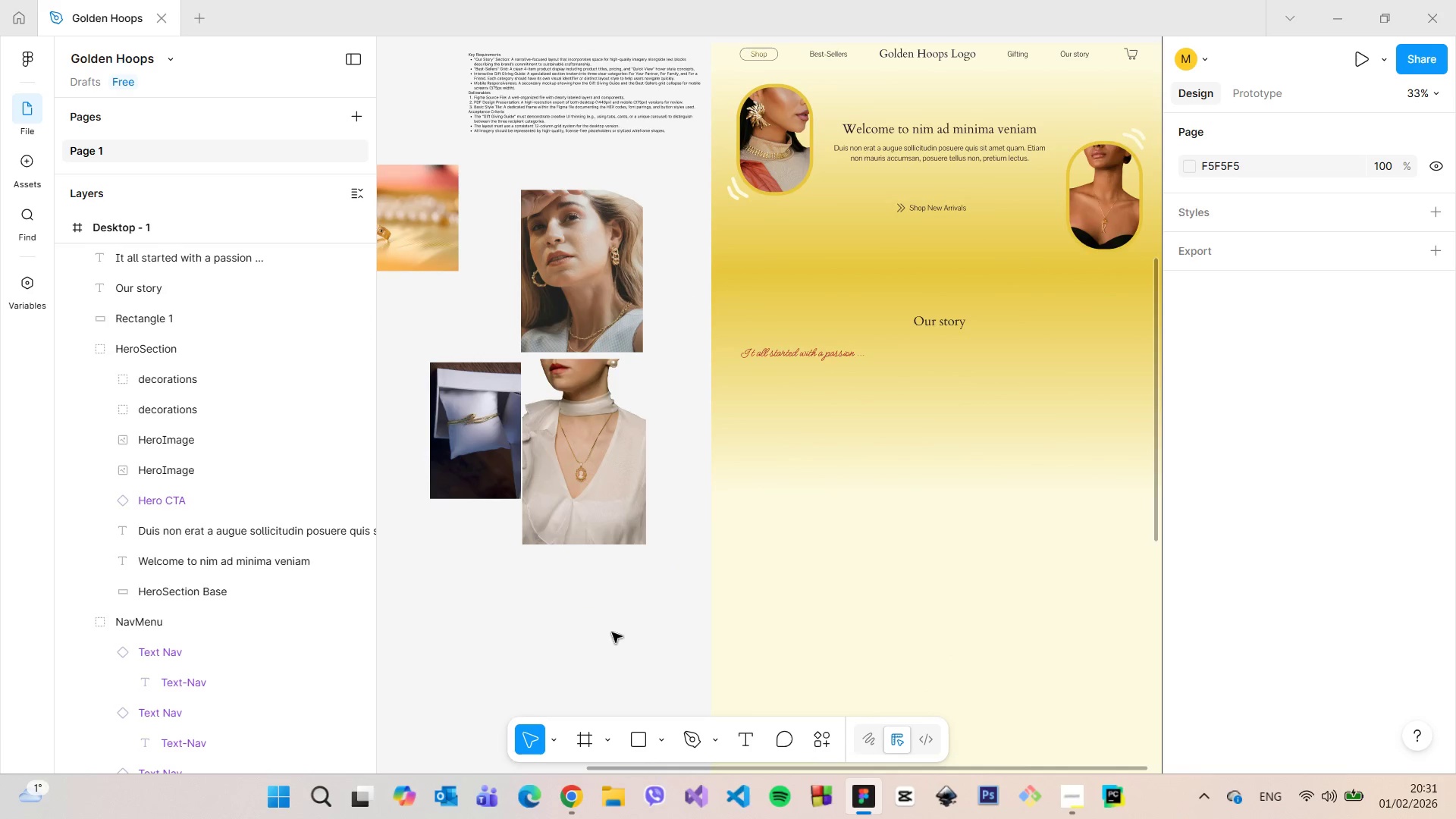 
left_click_drag(start_coordinate=[570, 293], to_coordinate=[944, 470])
 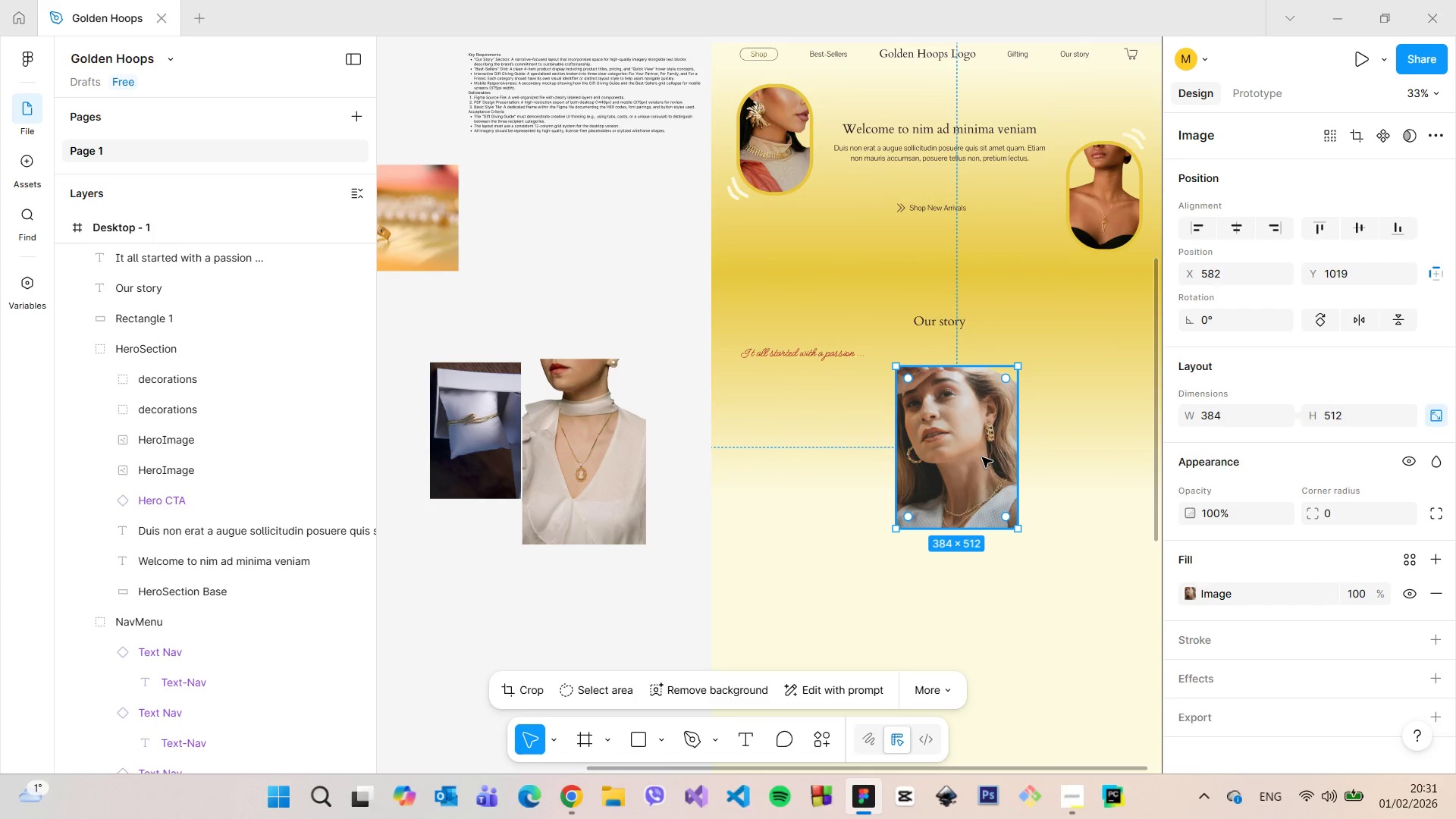 
left_click_drag(start_coordinate=[983, 454], to_coordinate=[827, 454])
 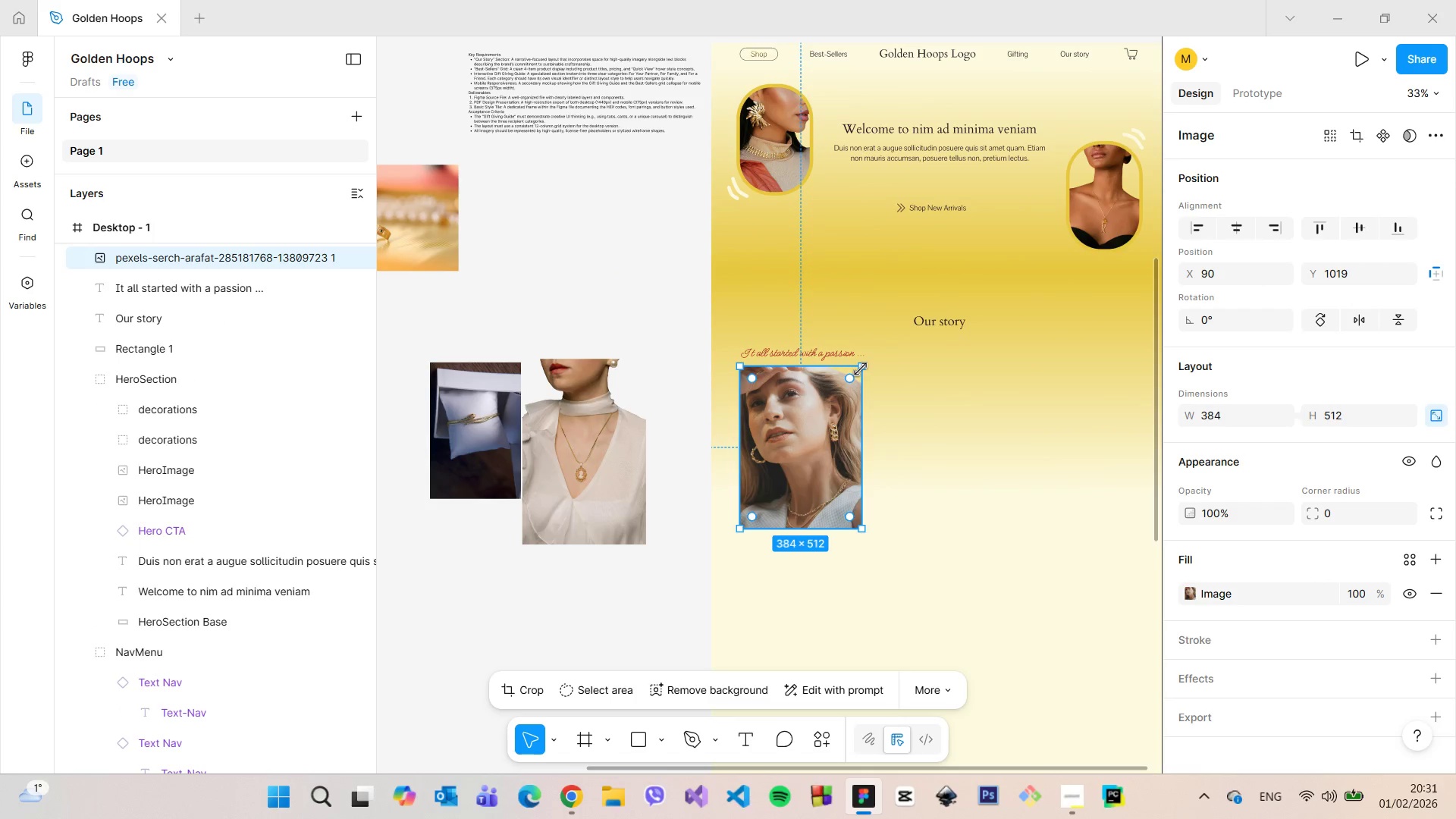 
left_click_drag(start_coordinate=[861, 369], to_coordinate=[837, 401])
 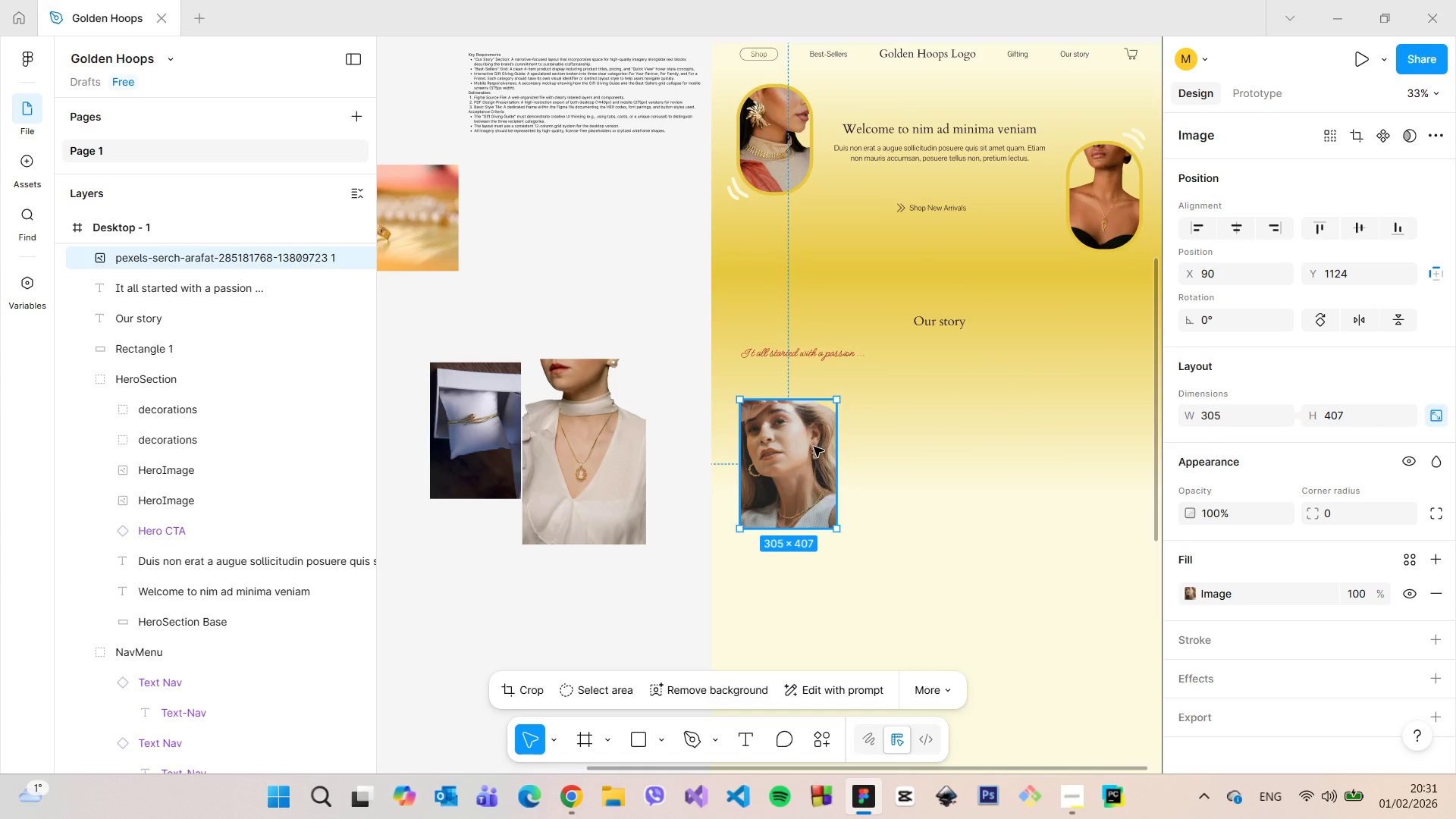 
left_click_drag(start_coordinate=[814, 448], to_coordinate=[814, 430])
 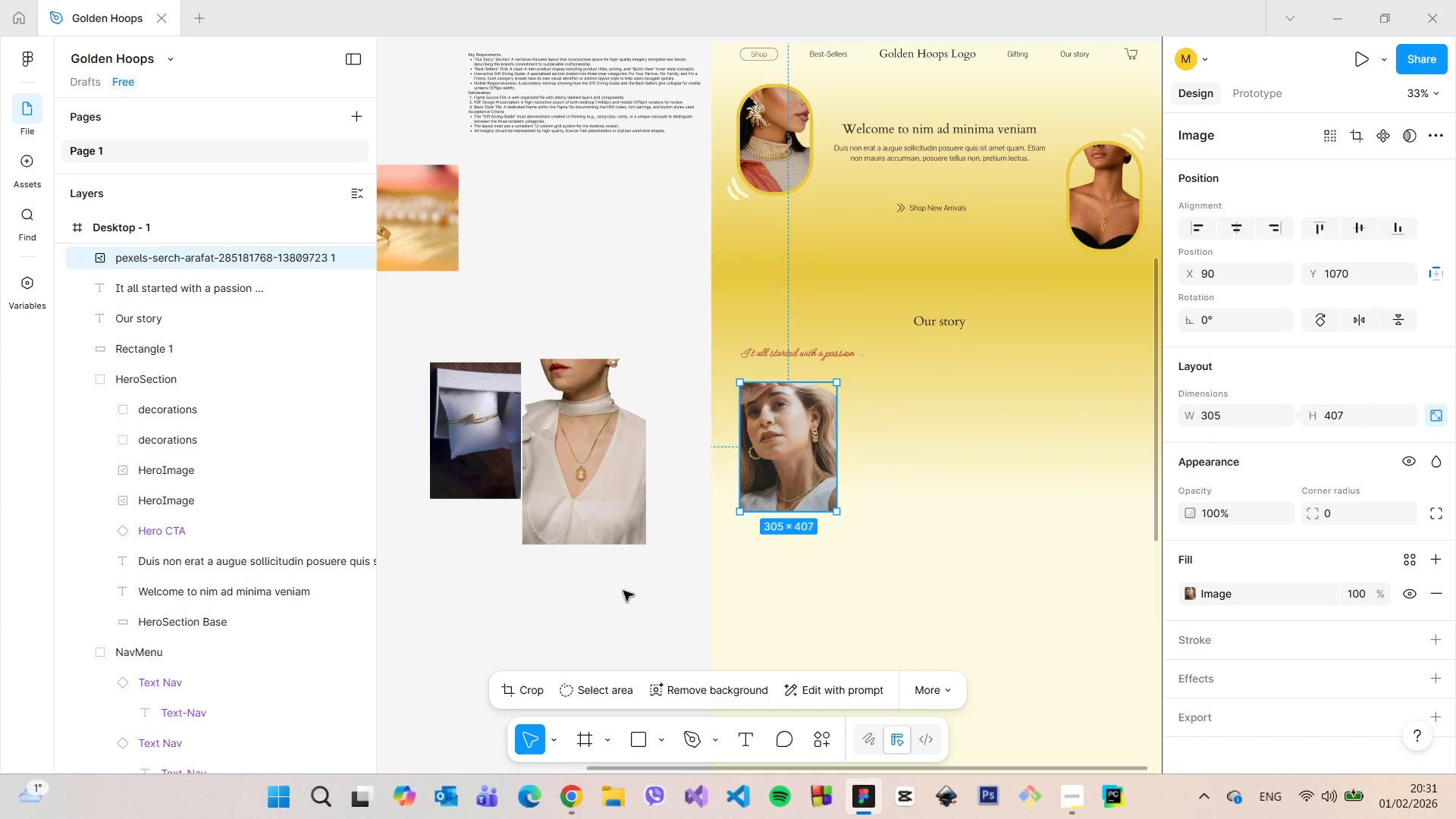 
left_click([614, 587])
 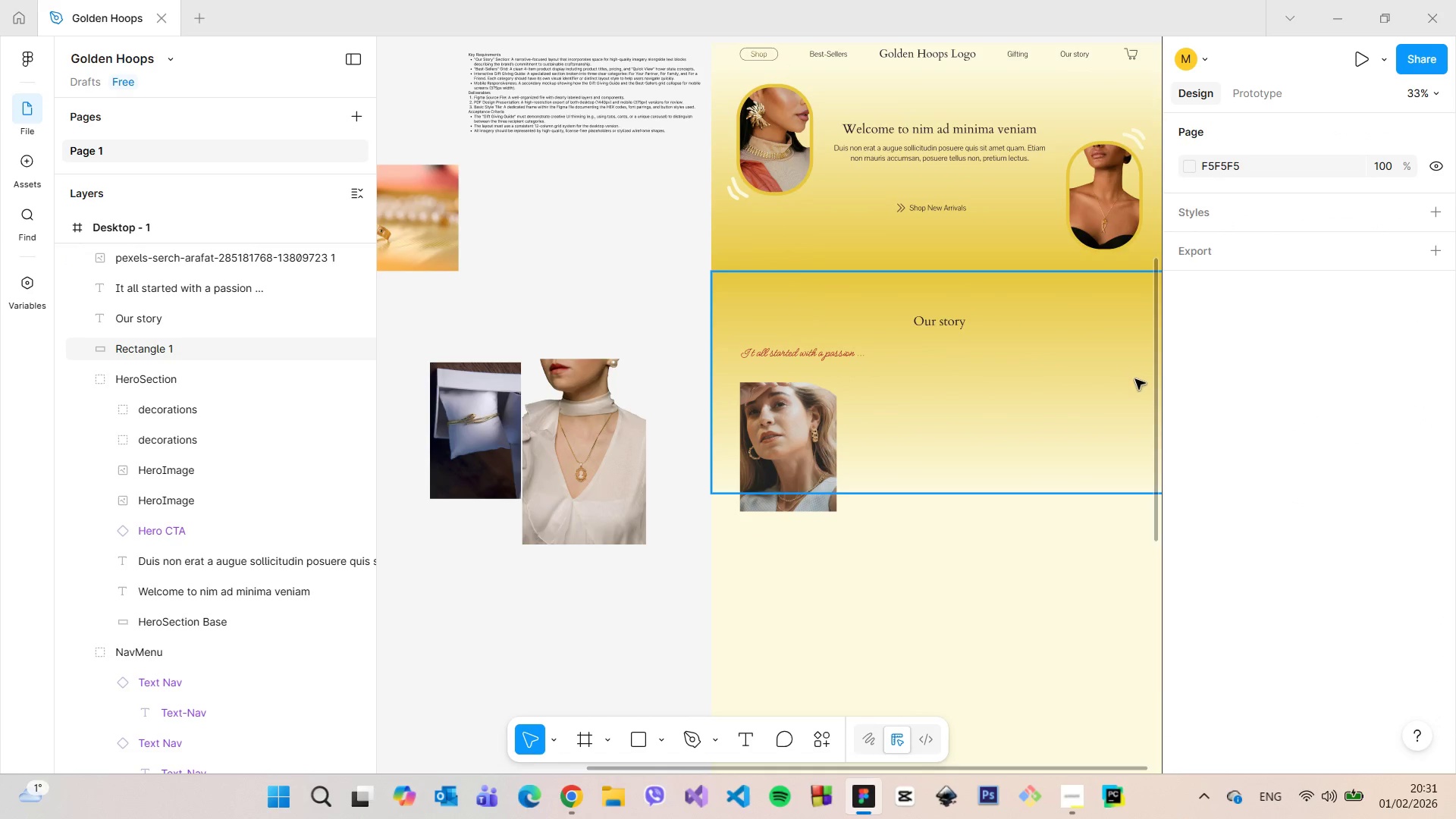 
left_click_drag(start_coordinate=[1154, 391], to_coordinate=[1159, 438])
 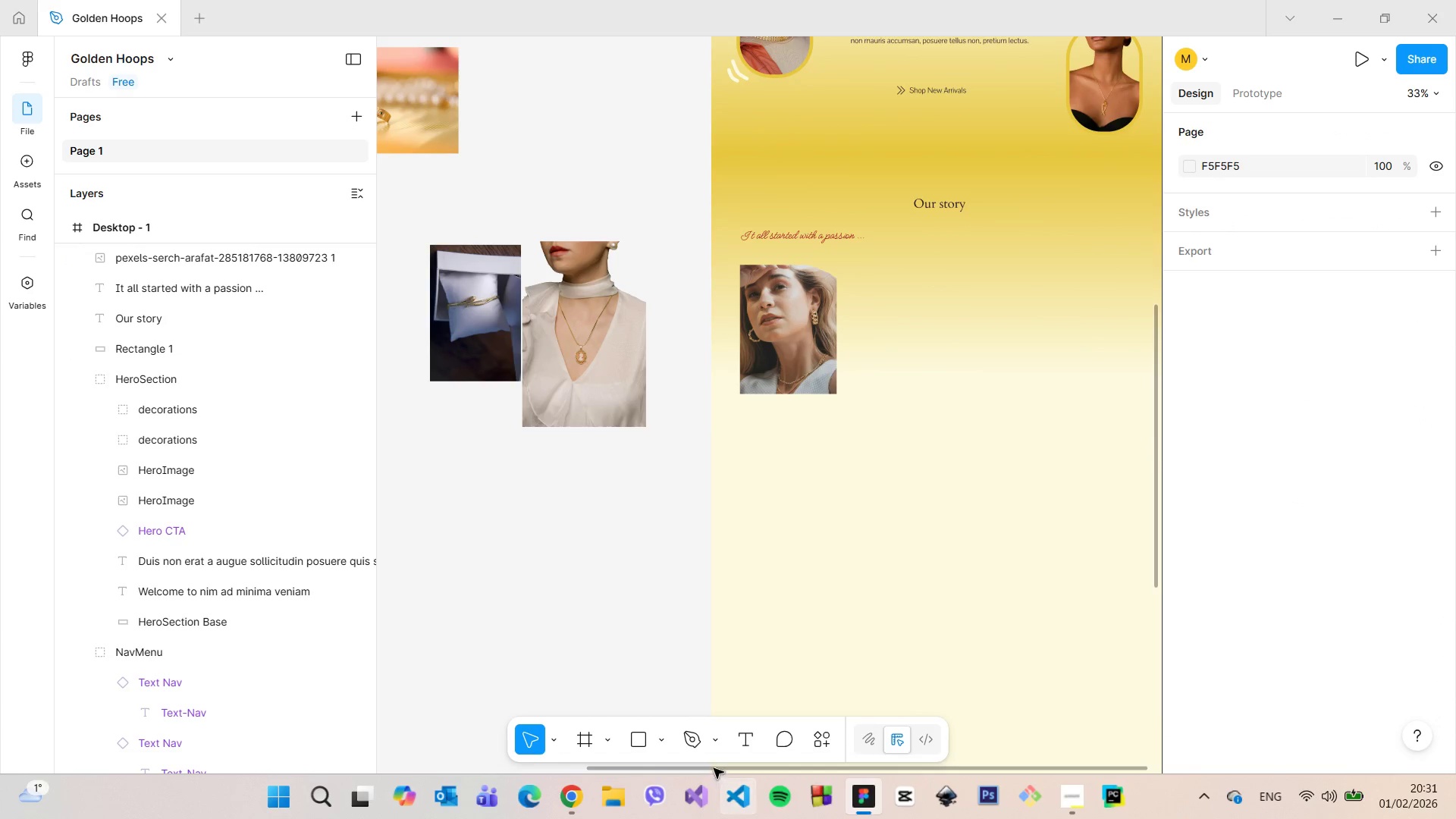 
left_click_drag(start_coordinate=[714, 767], to_coordinate=[814, 759])
 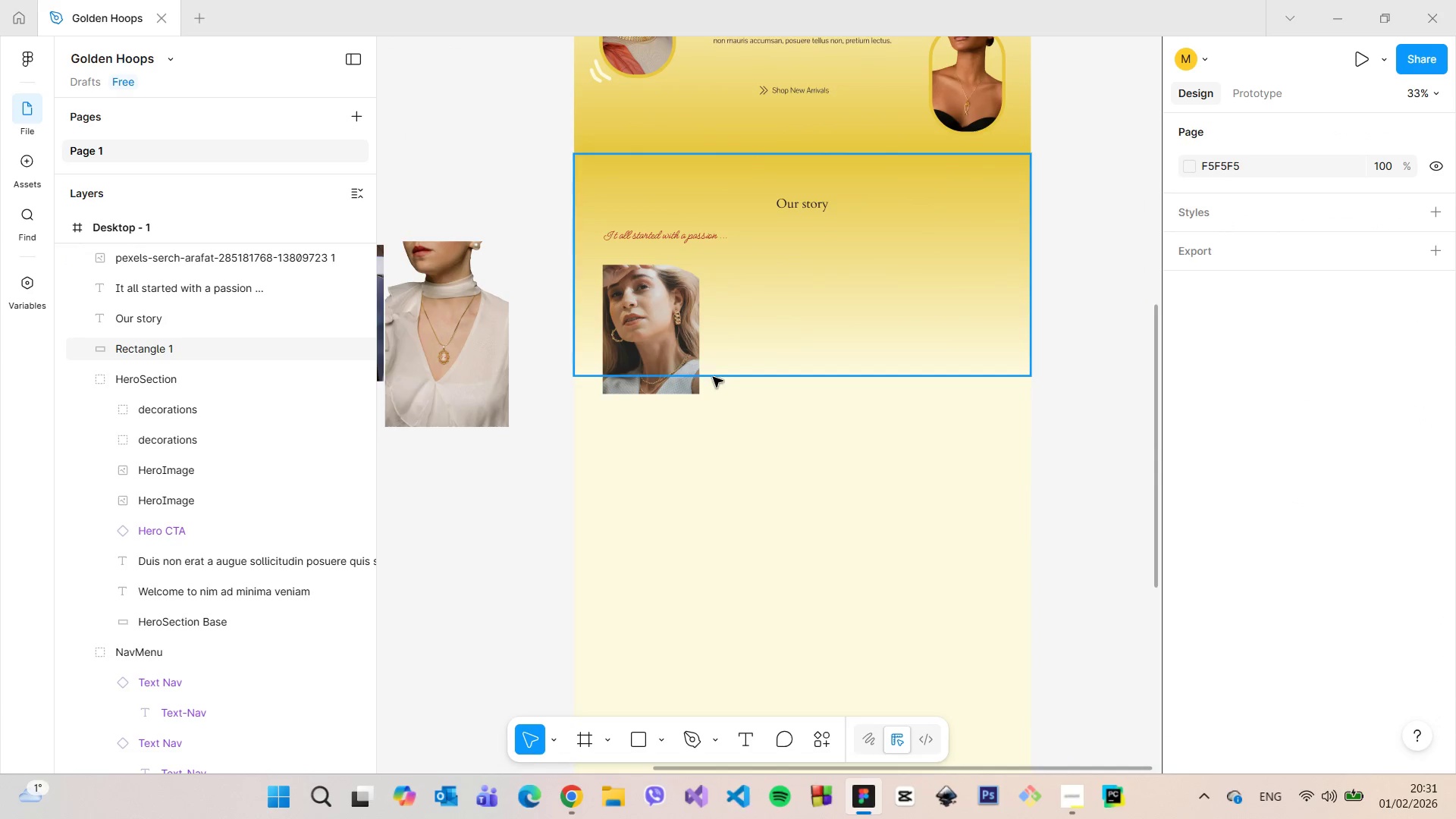 
scroll: coordinate [715, 381], scroll_direction: up, amount: 3.0
 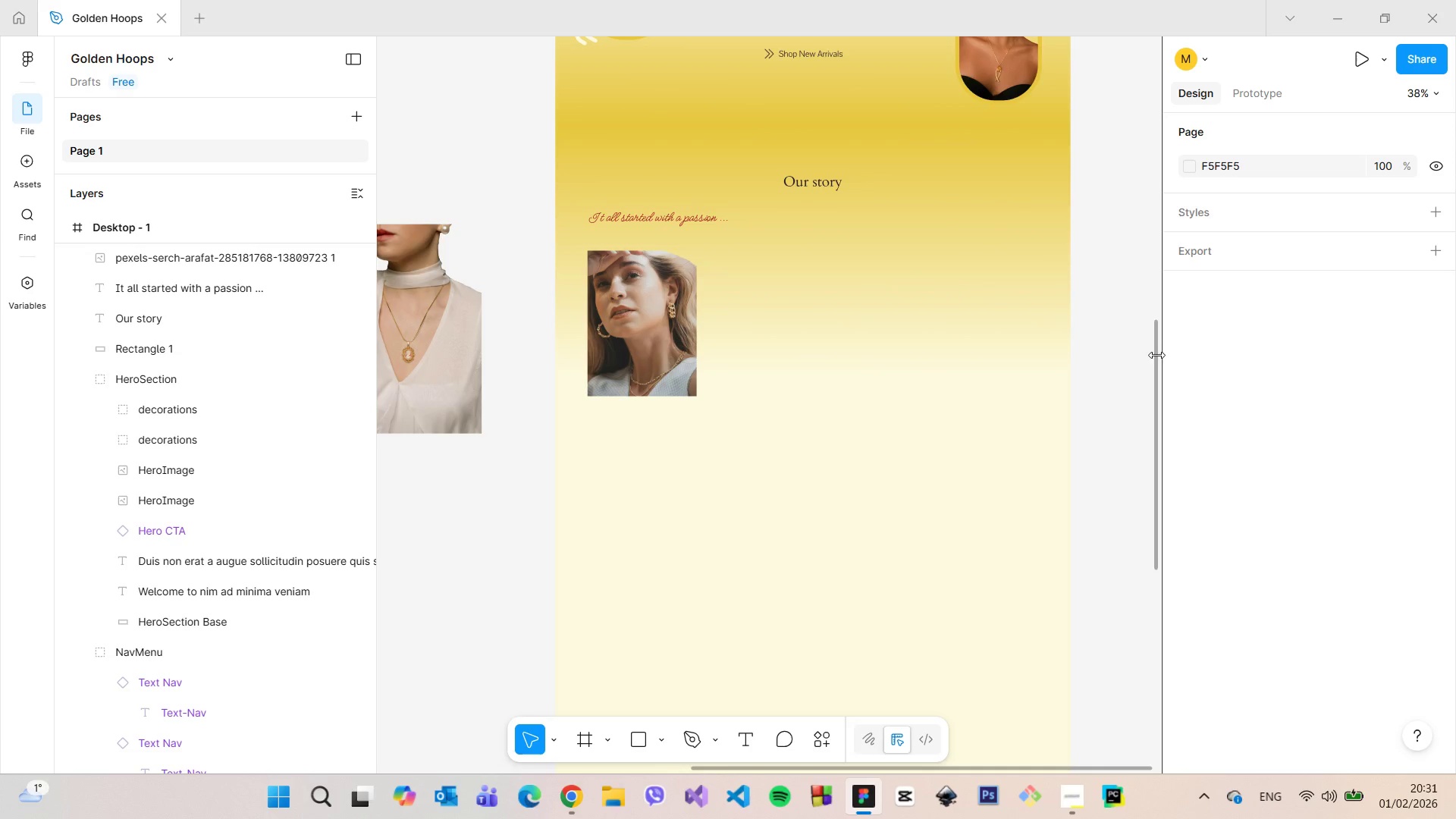 
left_click_drag(start_coordinate=[1154, 350], to_coordinate=[1154, 306])
 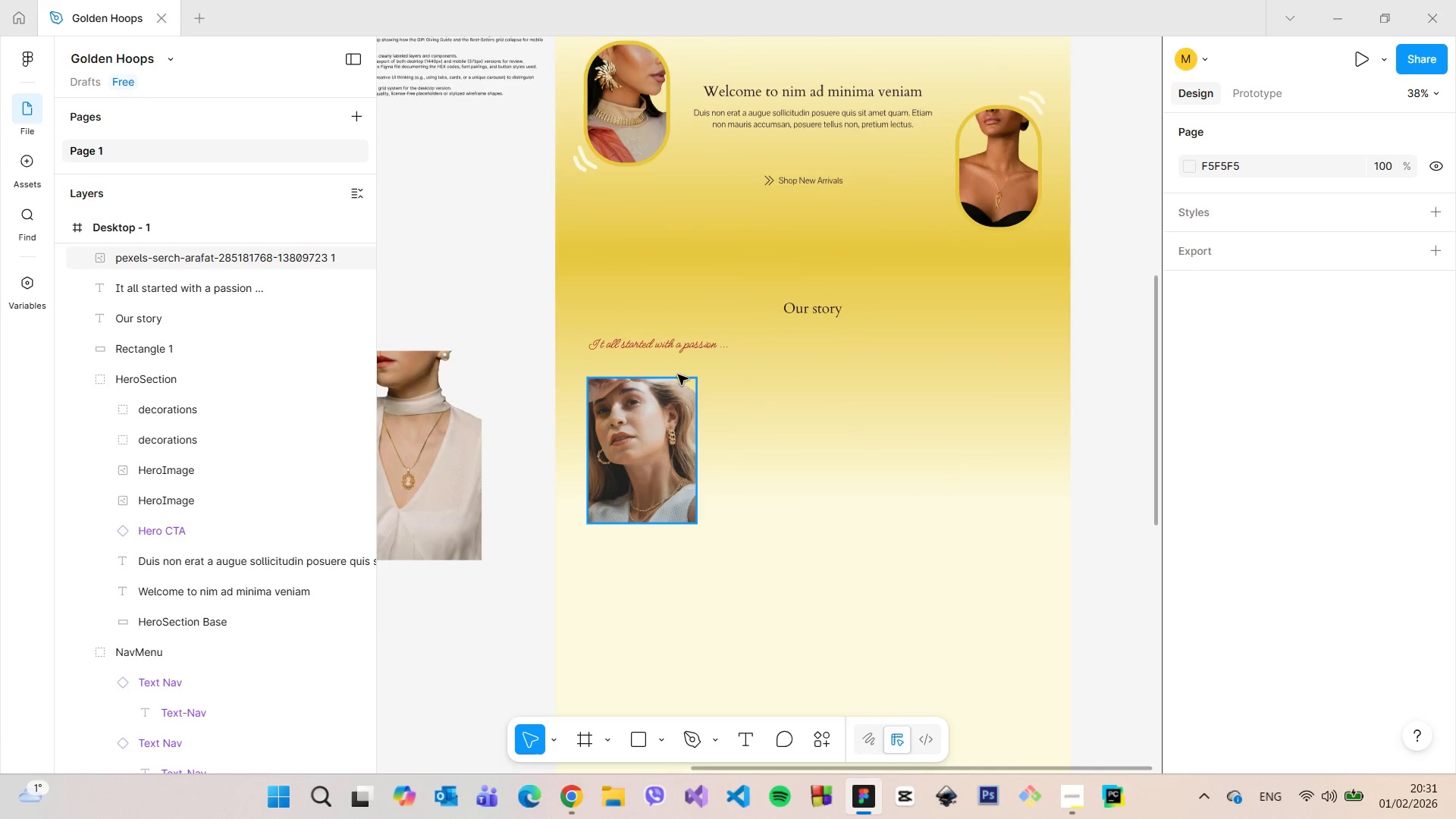 
scroll: coordinate [678, 375], scroll_direction: up, amount: 4.0
 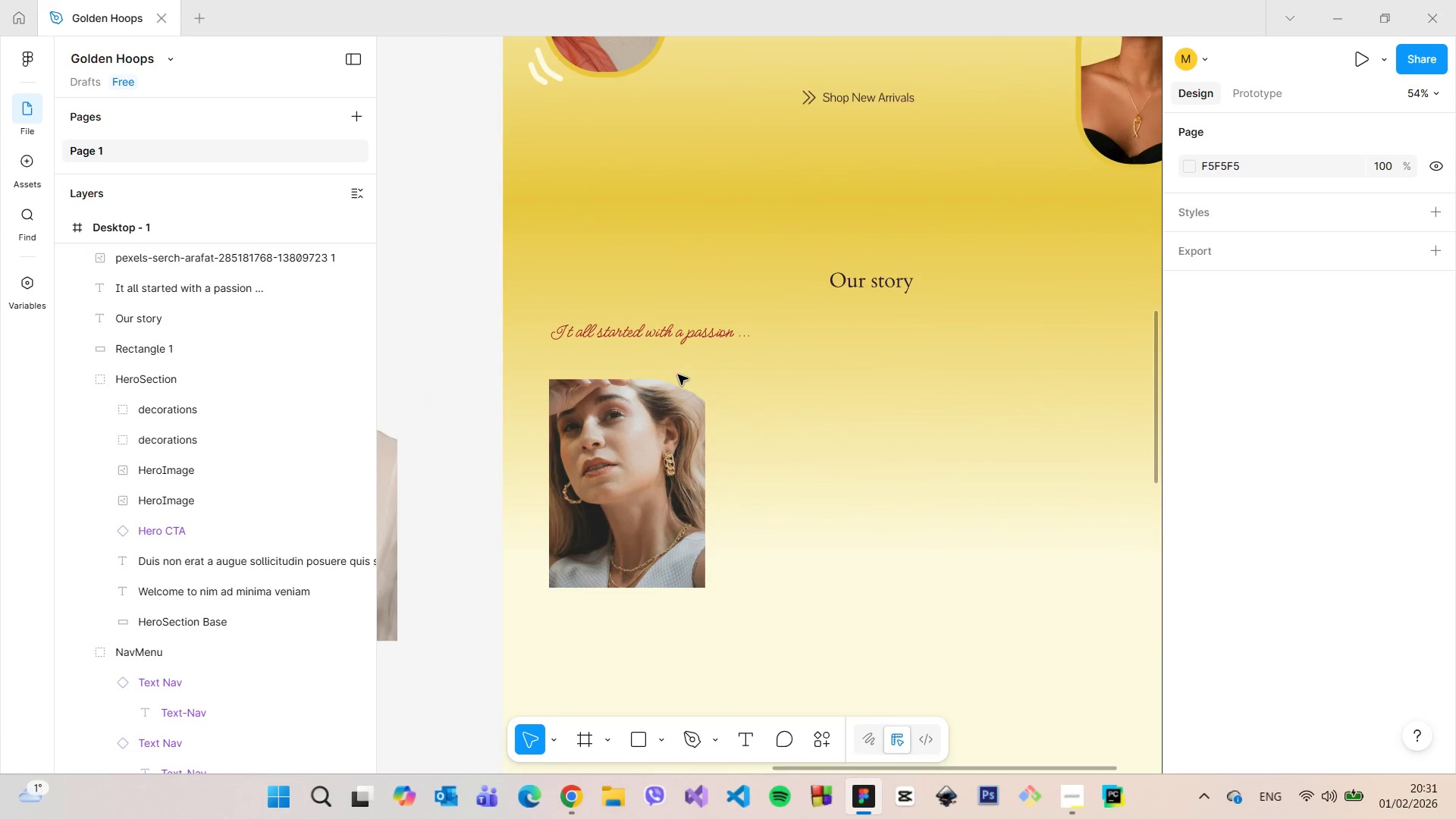 
scroll: coordinate [1047, 340], scroll_direction: down, amount: 7.0
 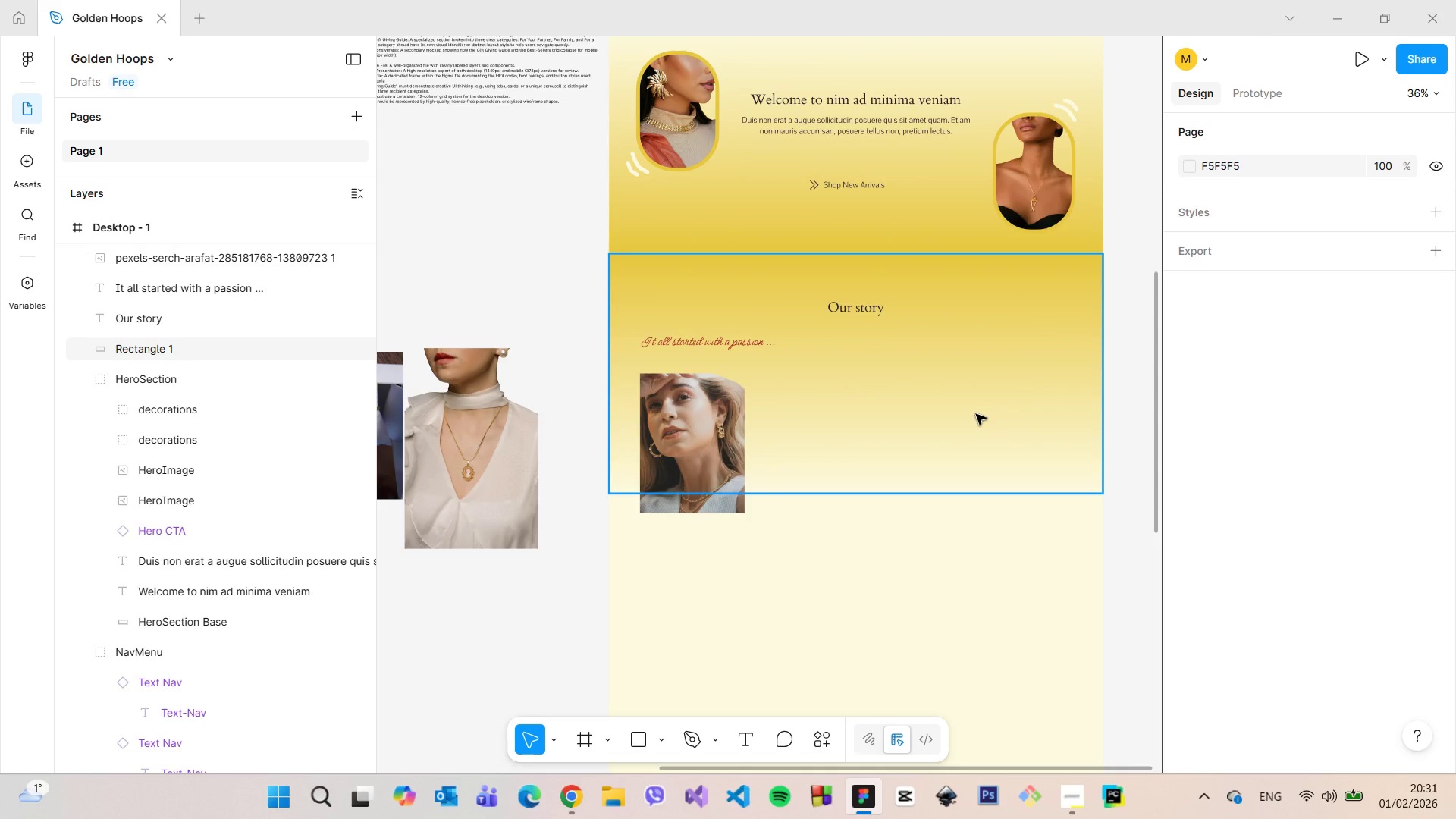 
wait(5.56)
 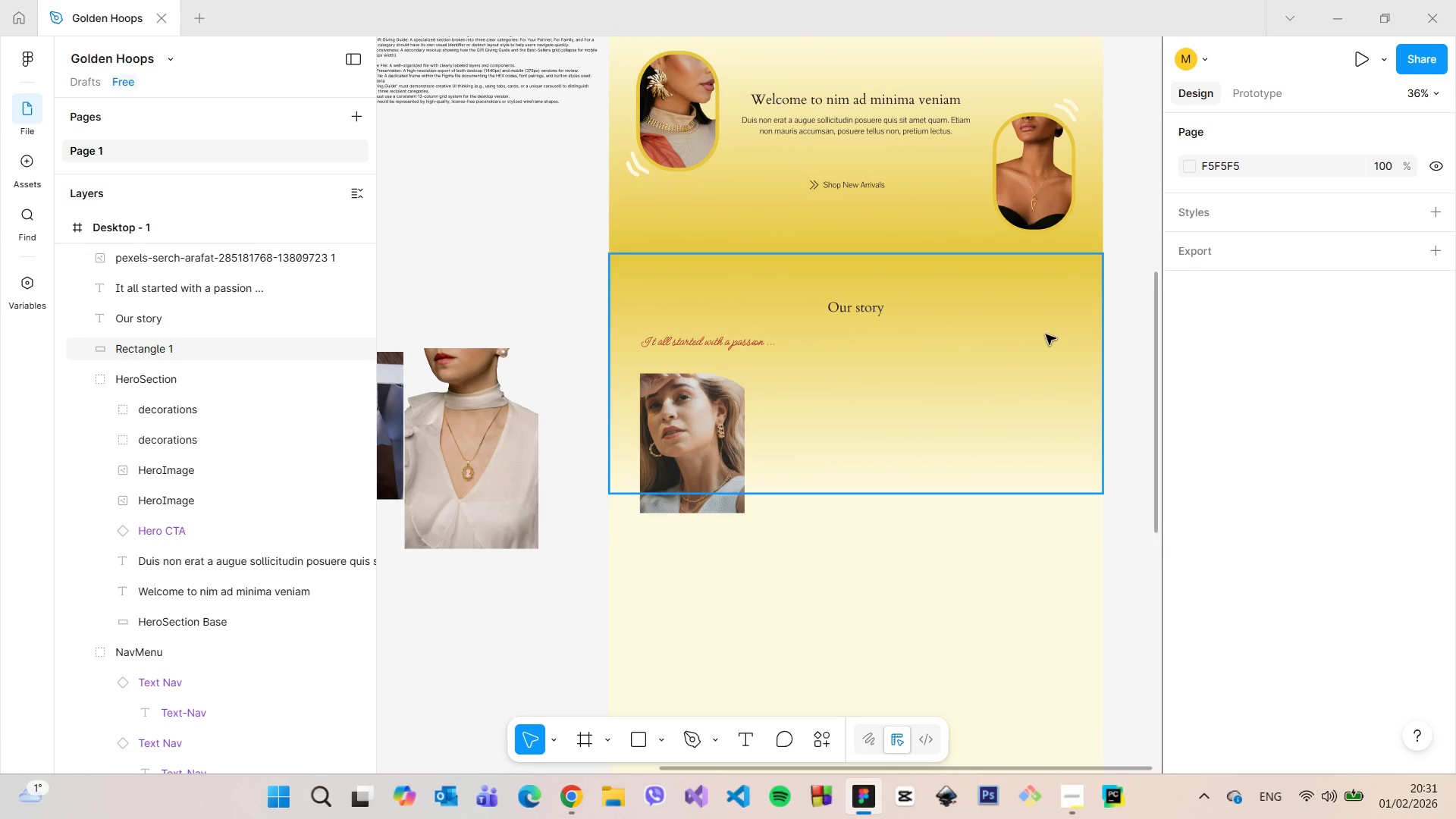 
left_click([927, 437])
 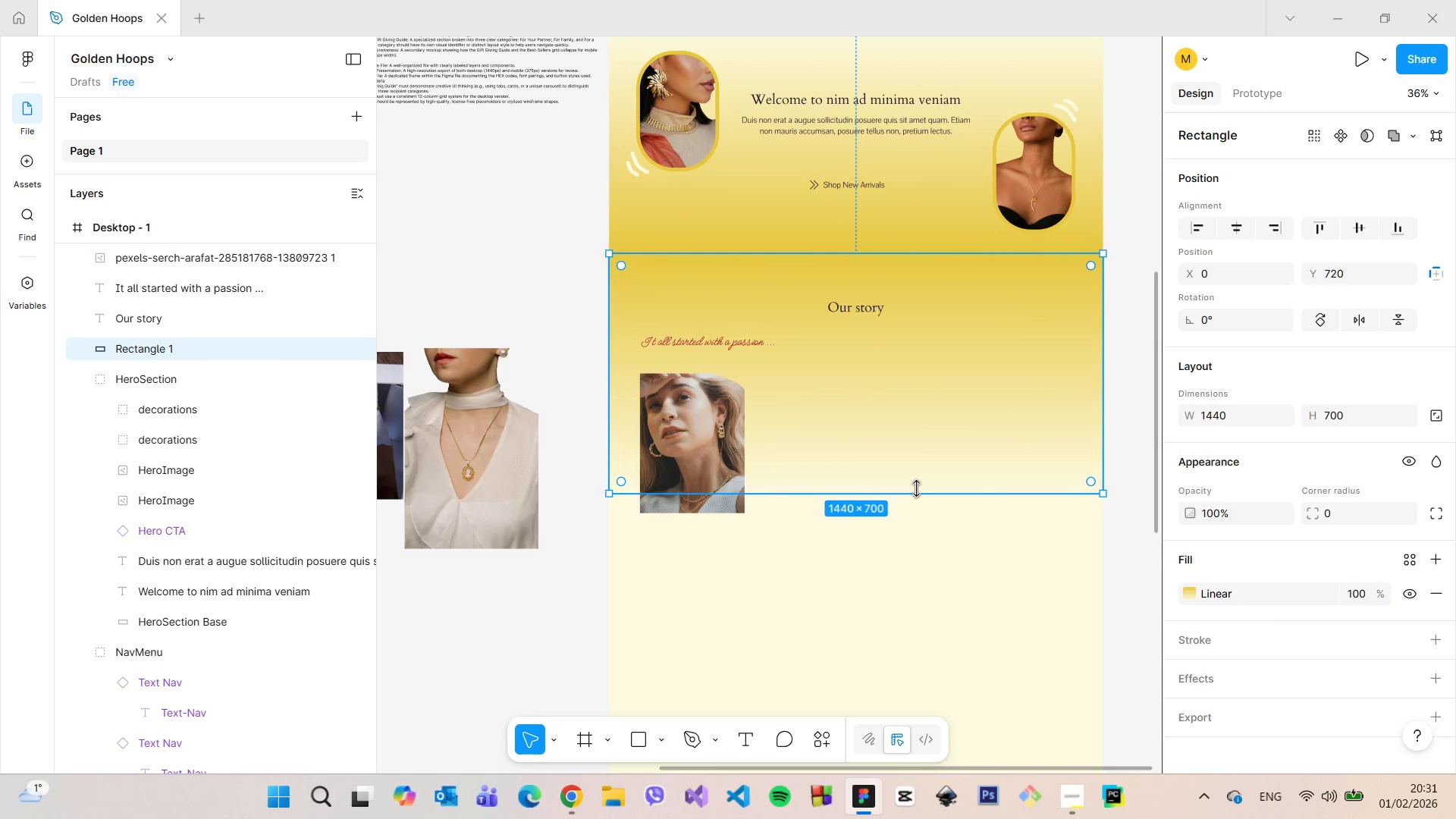 
left_click_drag(start_coordinate=[915, 494], to_coordinate=[922, 666])
 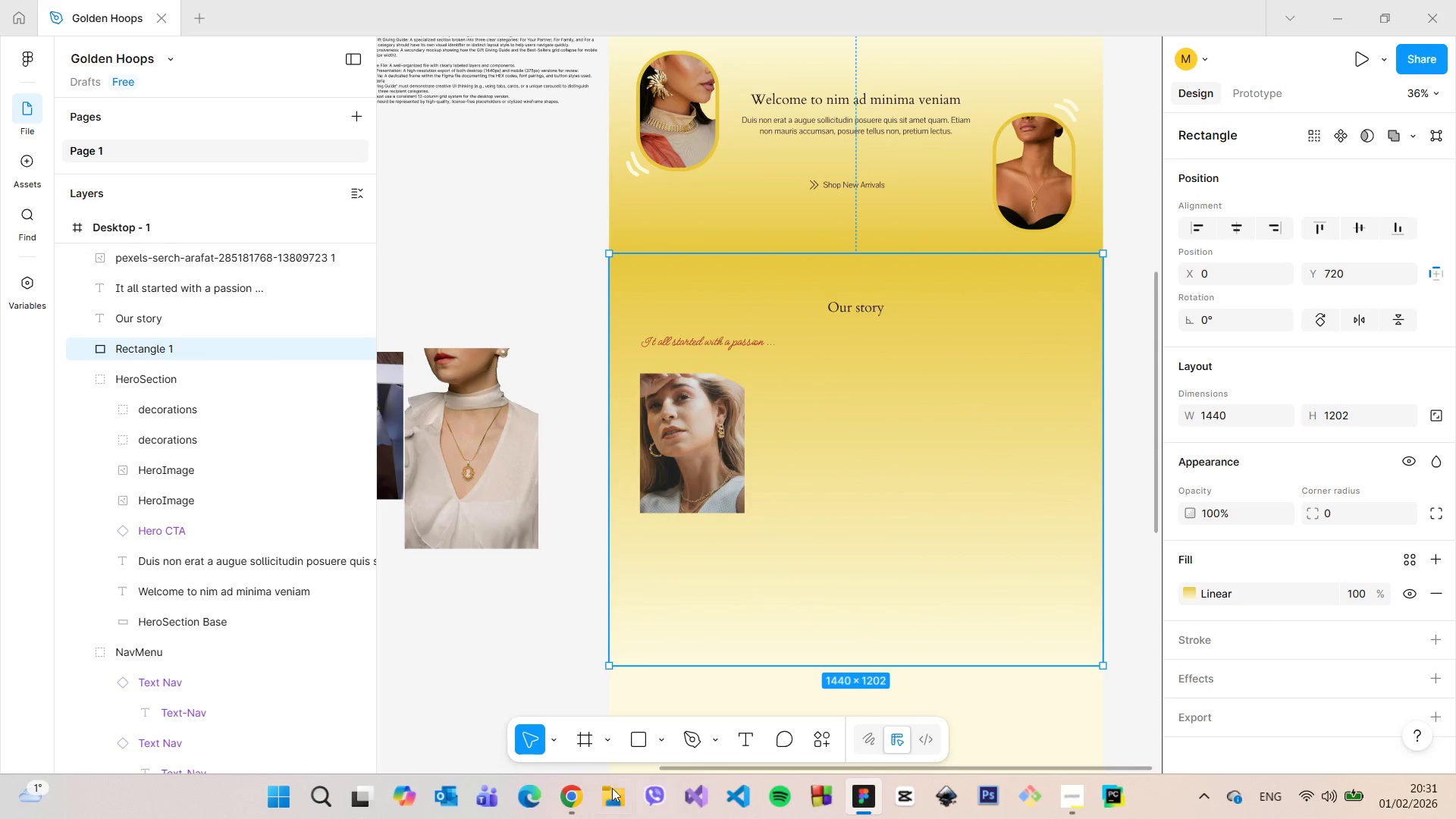 
left_click([576, 792])
 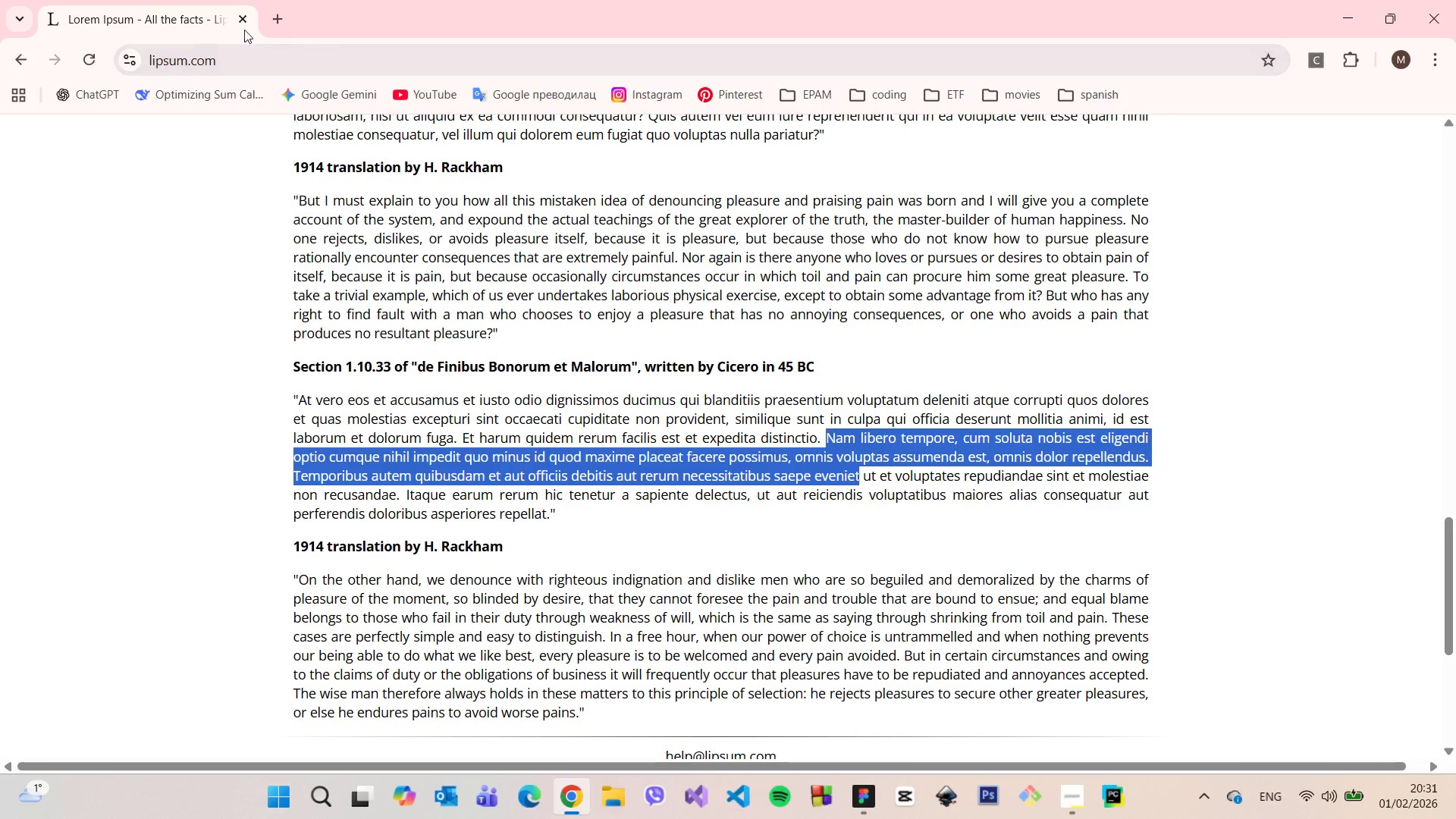 
left_click([267, 18])
 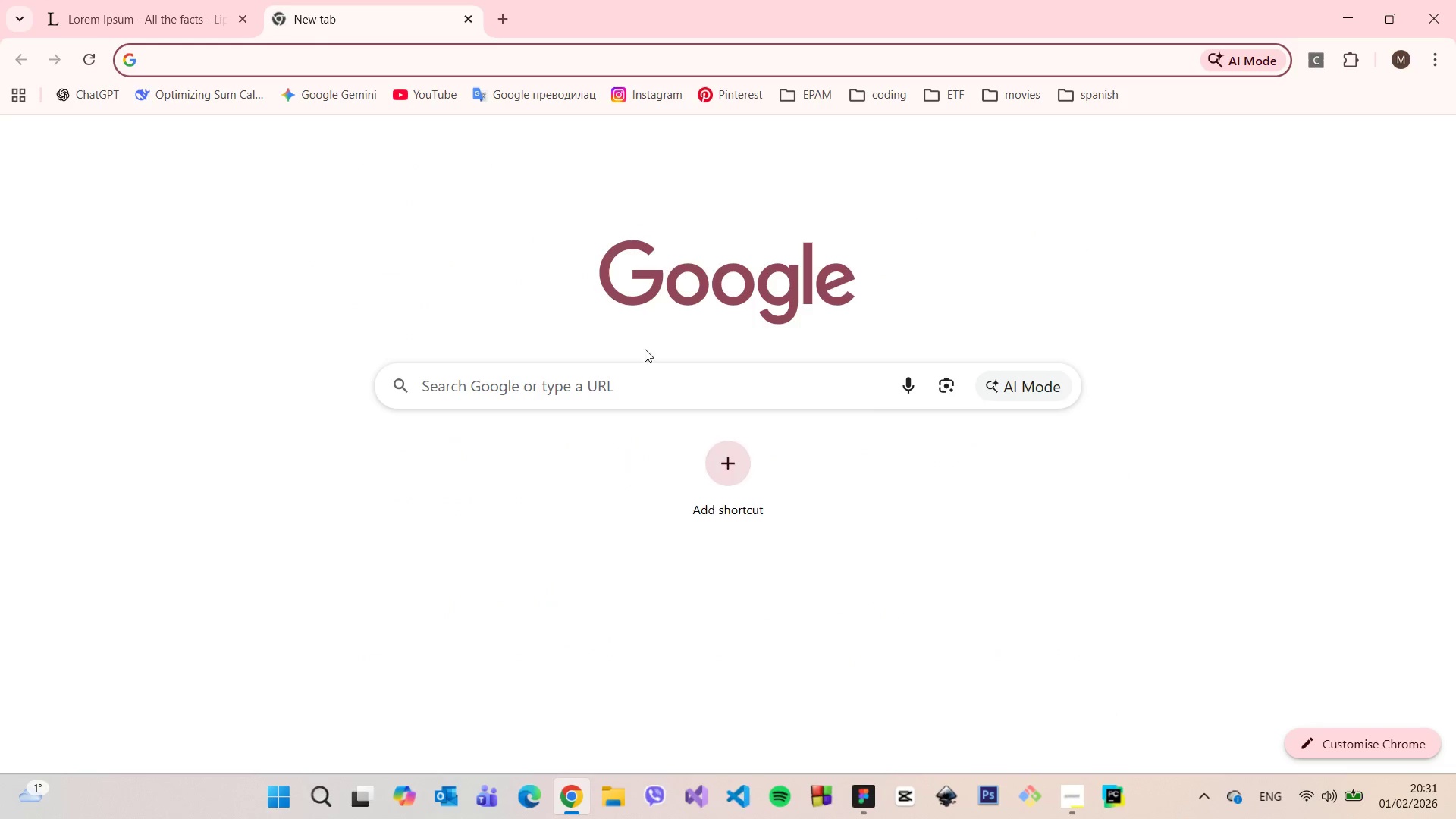 
left_click([644, 386])
 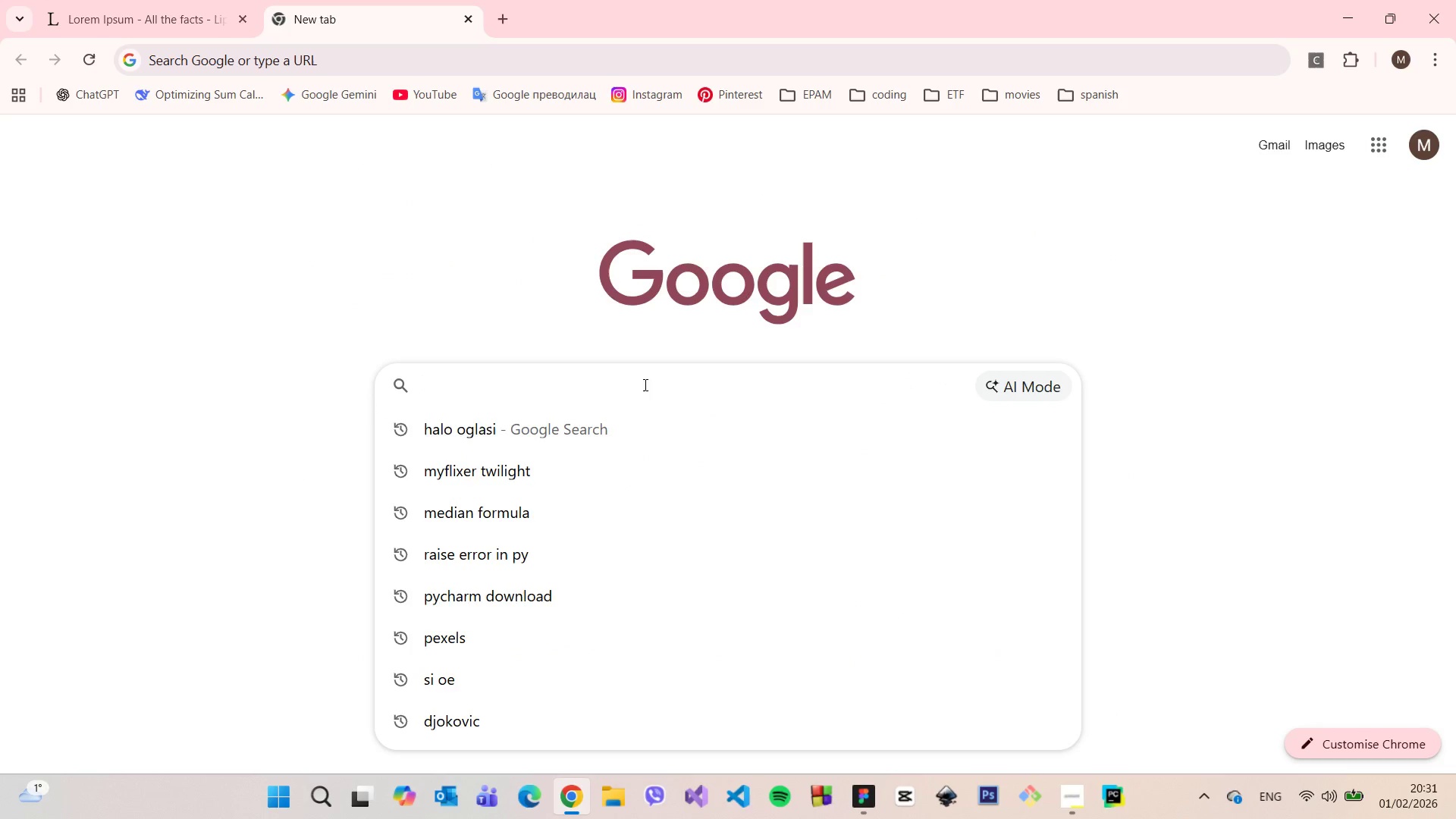 
type(jewellry designer)
 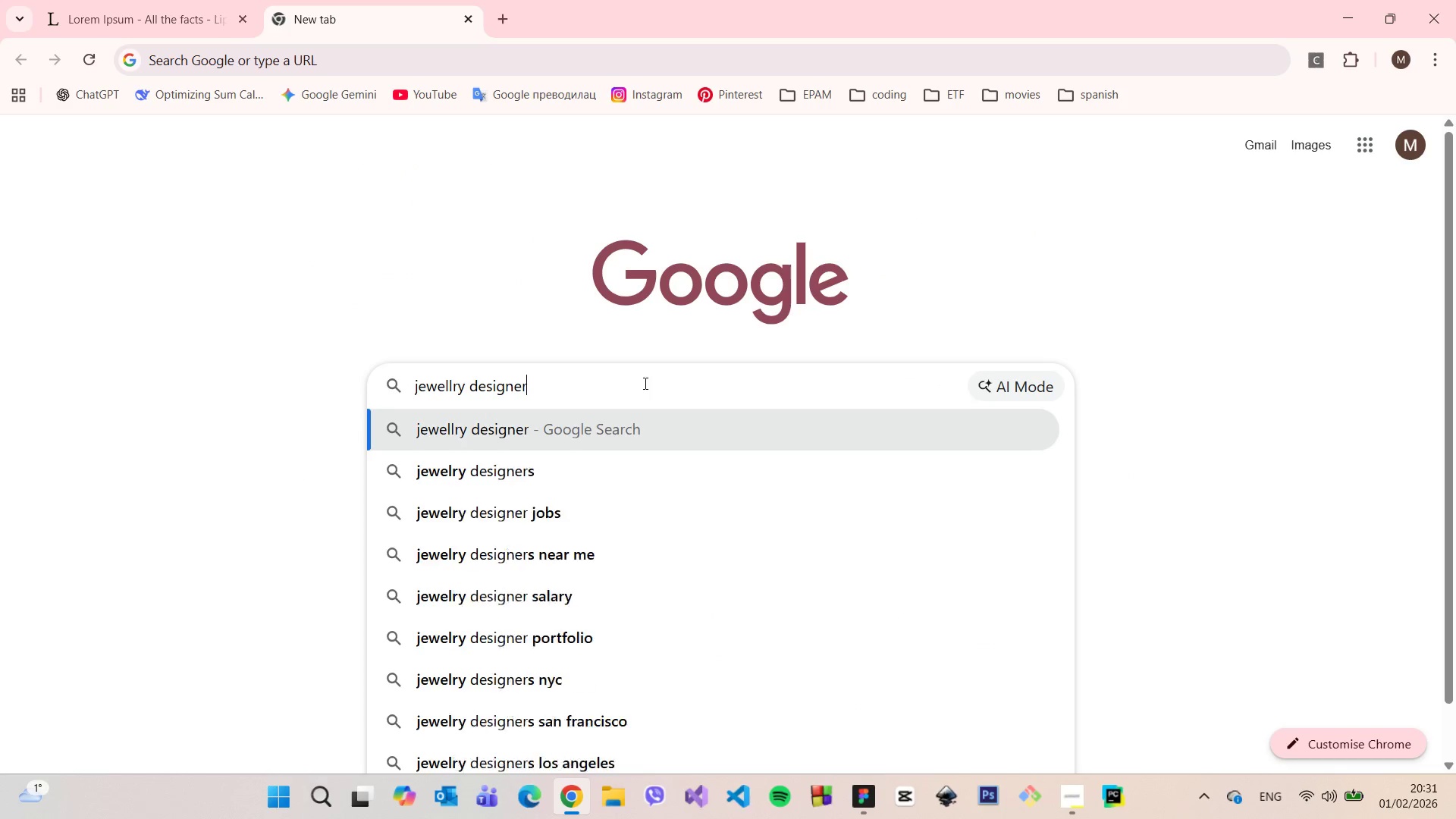 
key(Enter)
 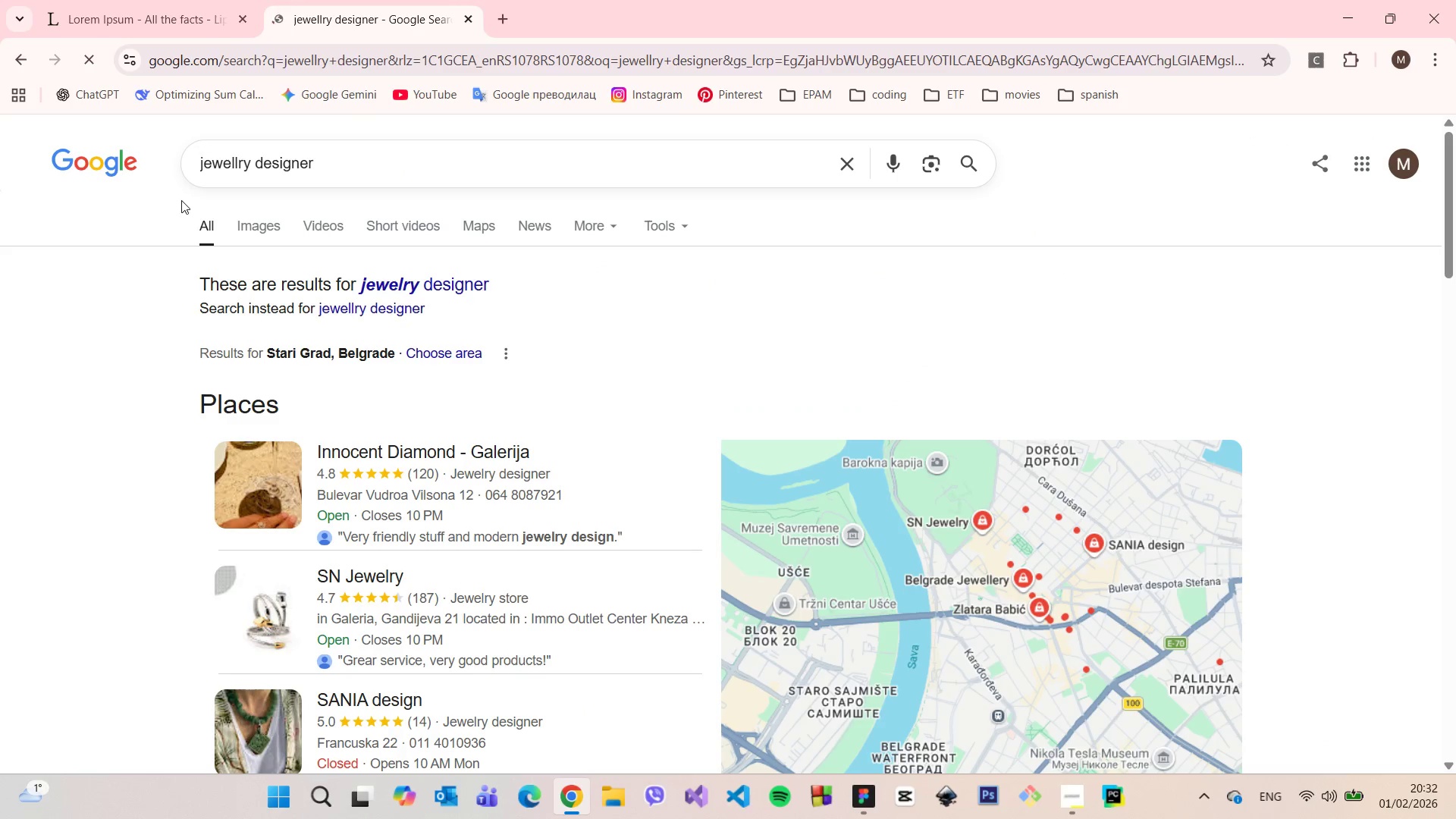 
left_click([274, 223])
 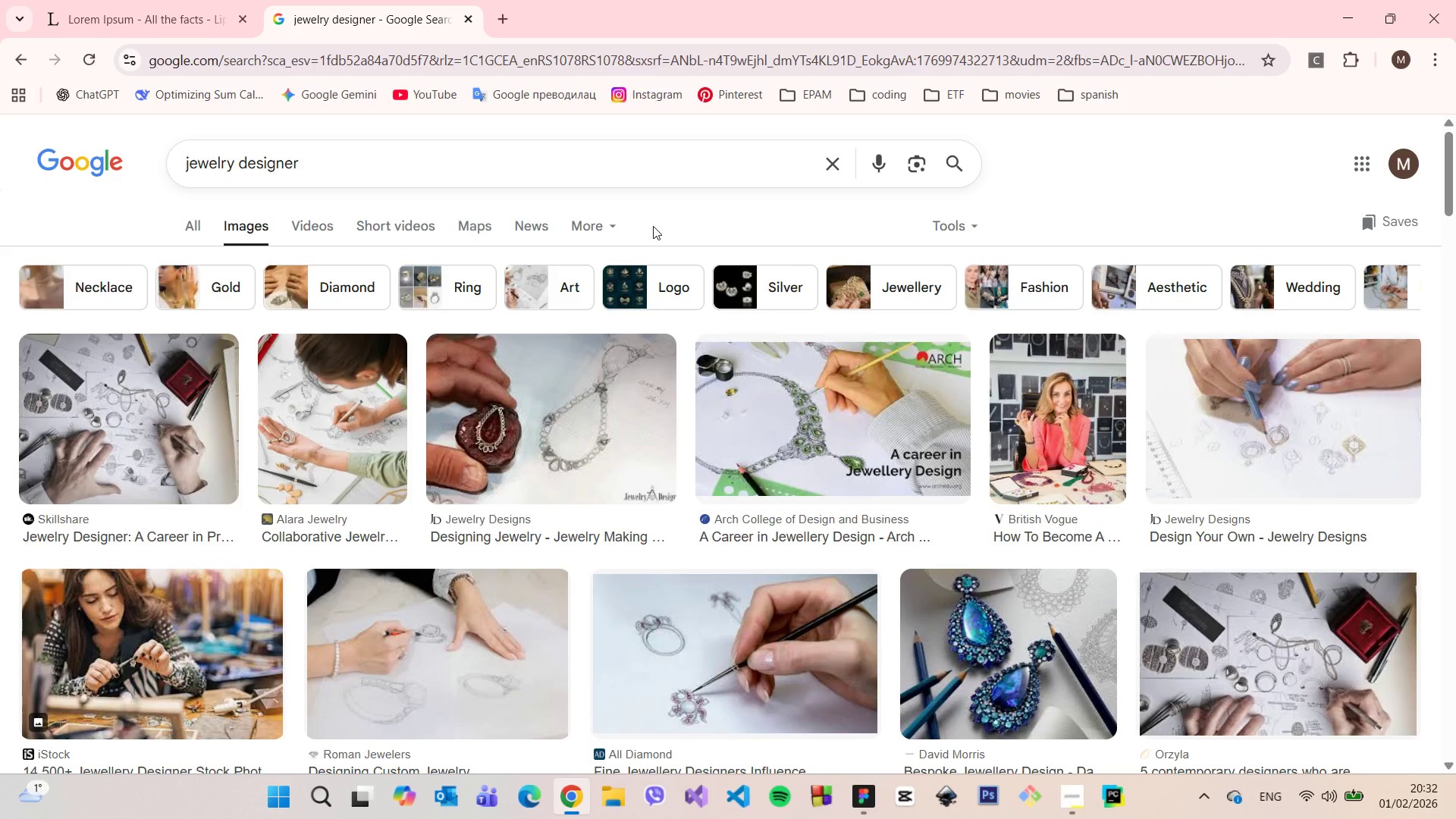 
wait(5.3)
 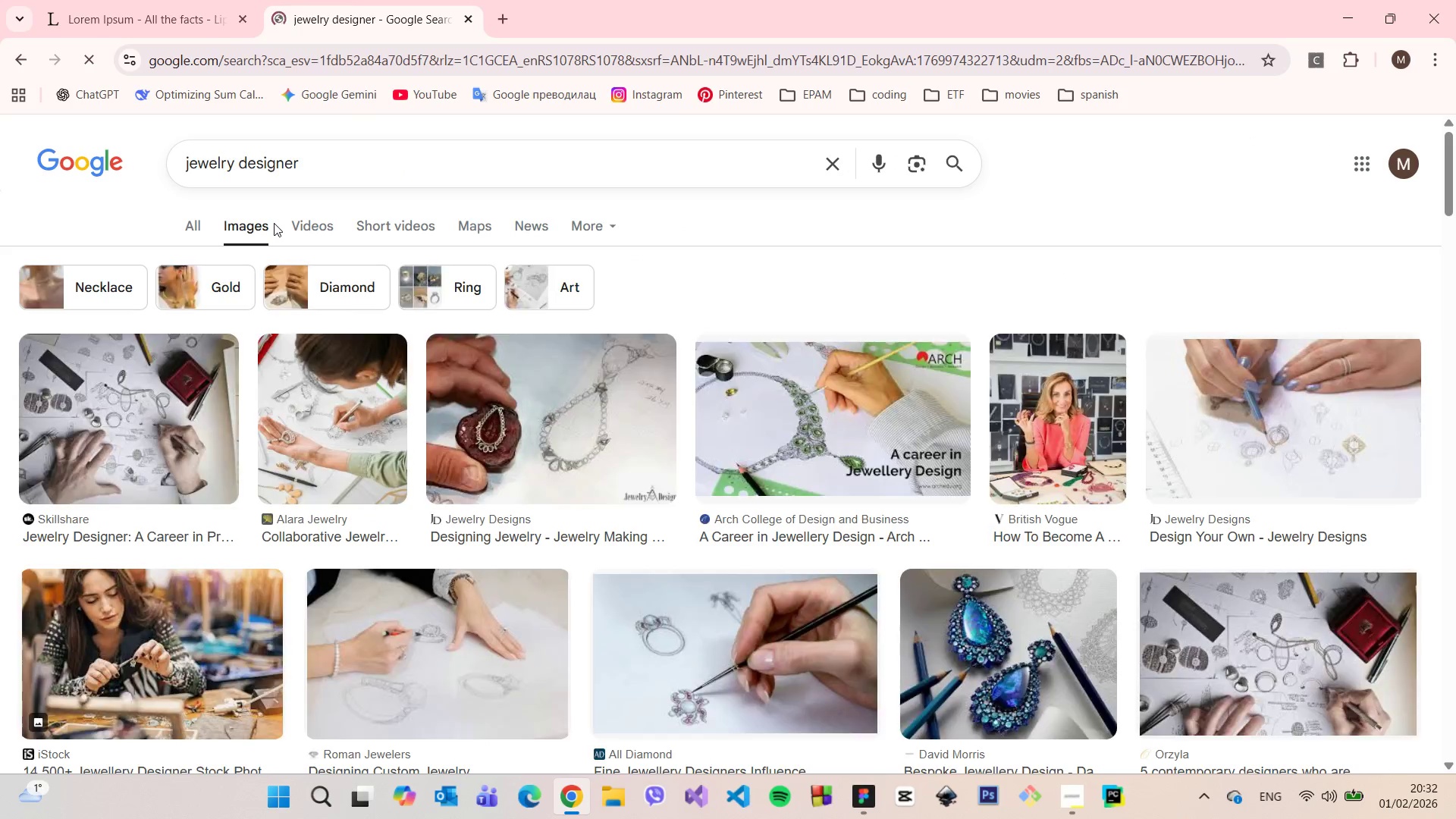 
scroll: coordinate [653, 223], scroll_direction: down, amount: 1.0
 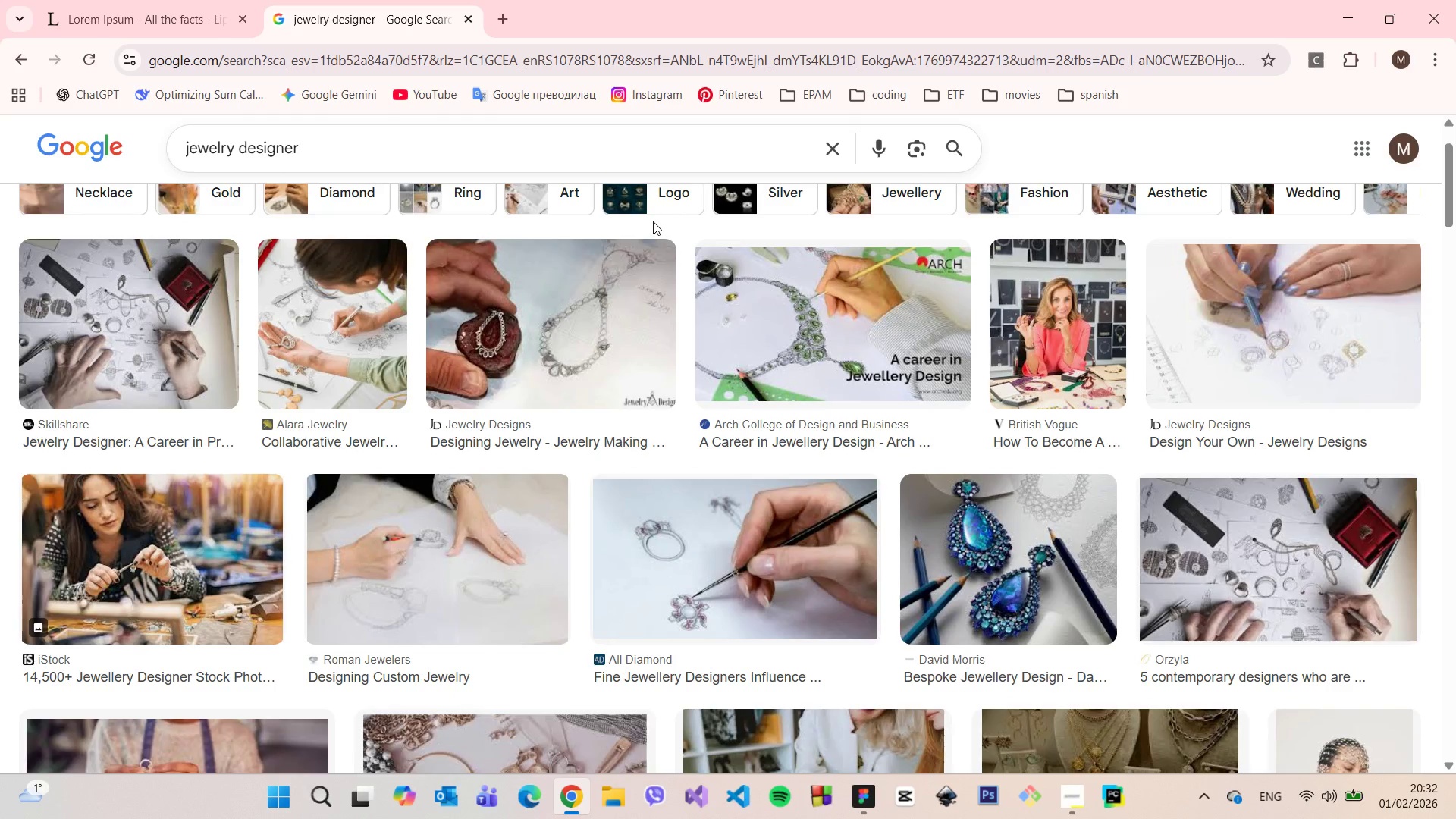 
scroll: coordinate [653, 221], scroll_direction: up, amount: 2.0
 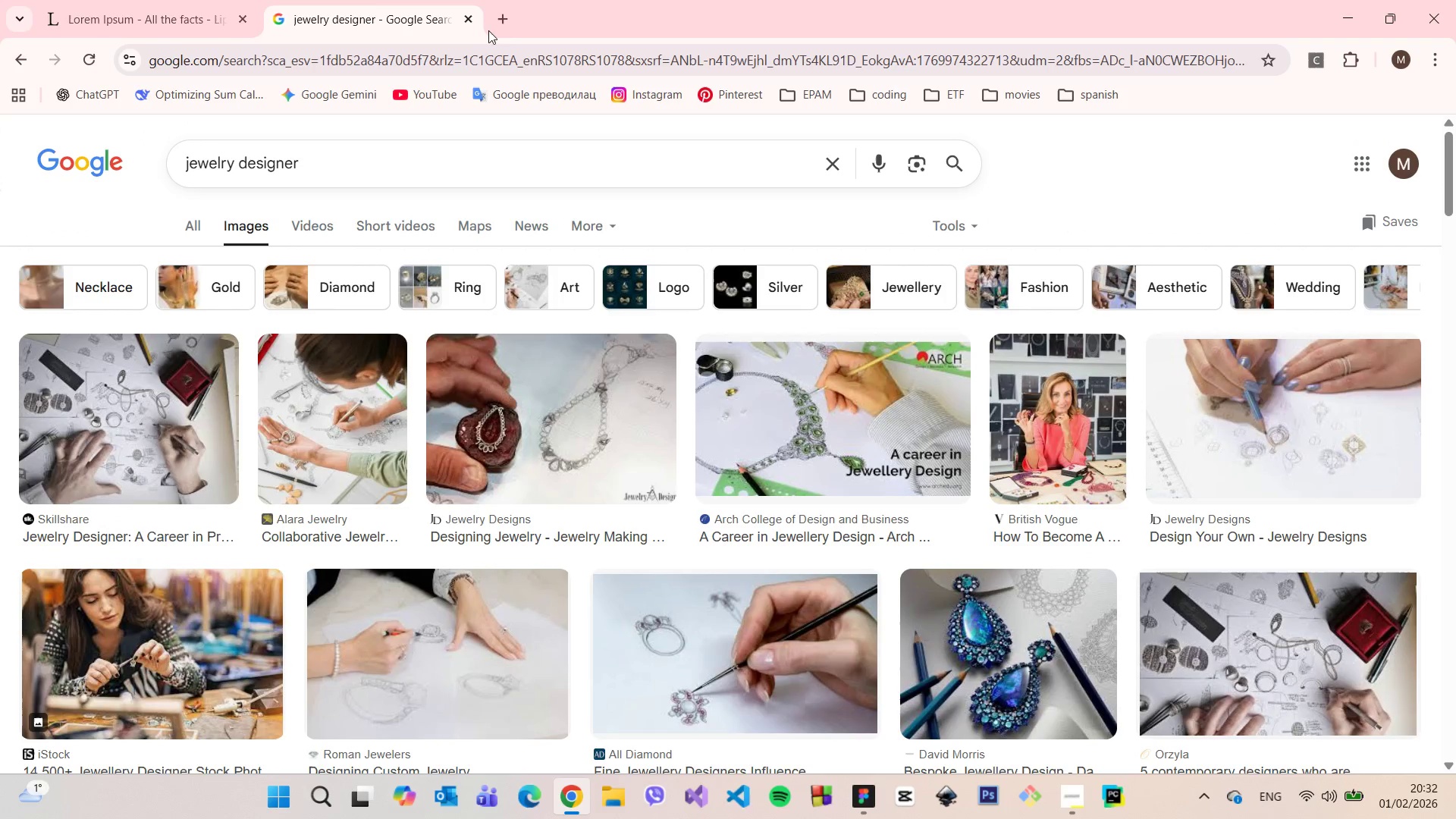 
left_click([503, 31])
 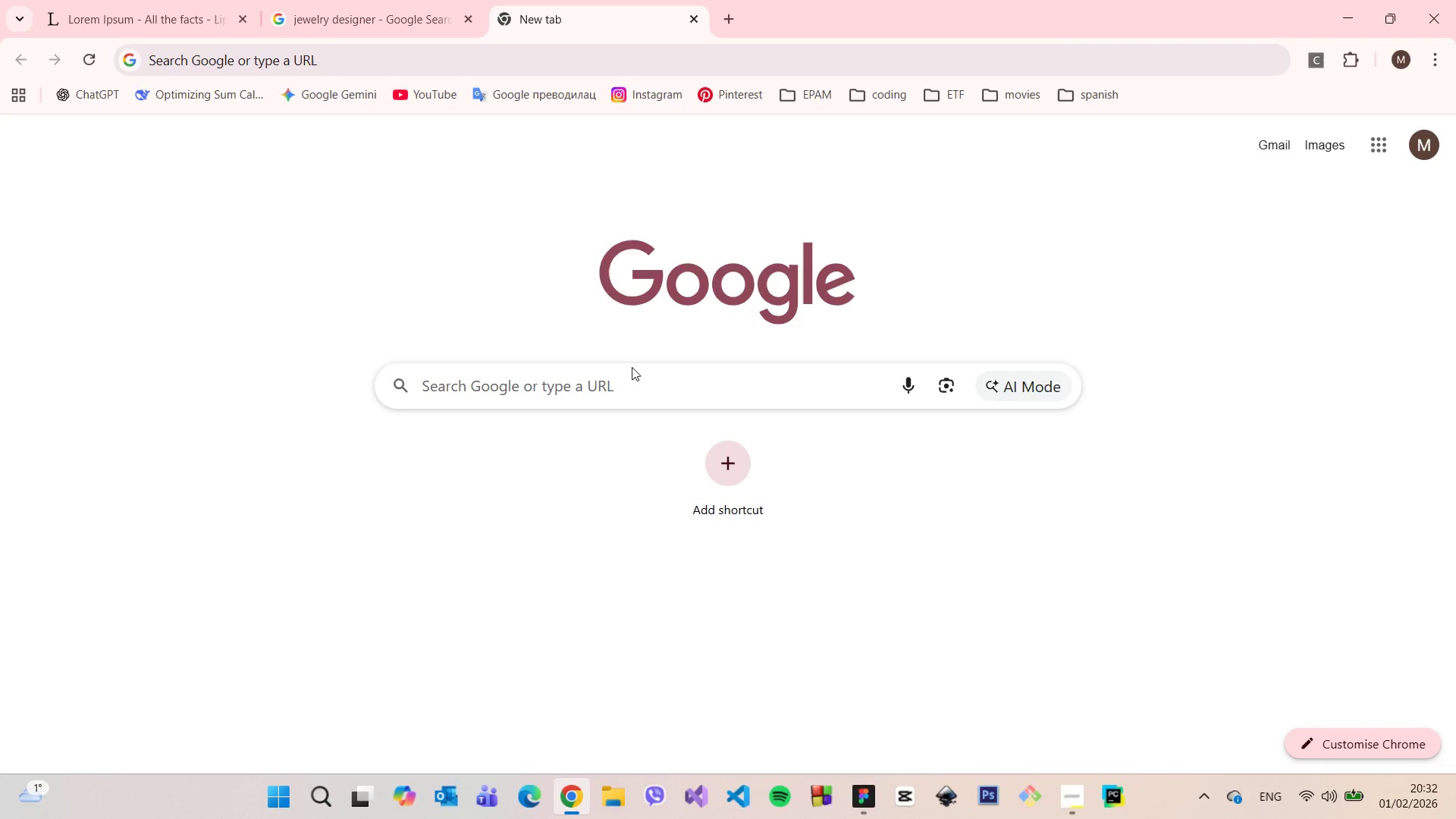 
double_click([626, 391])
 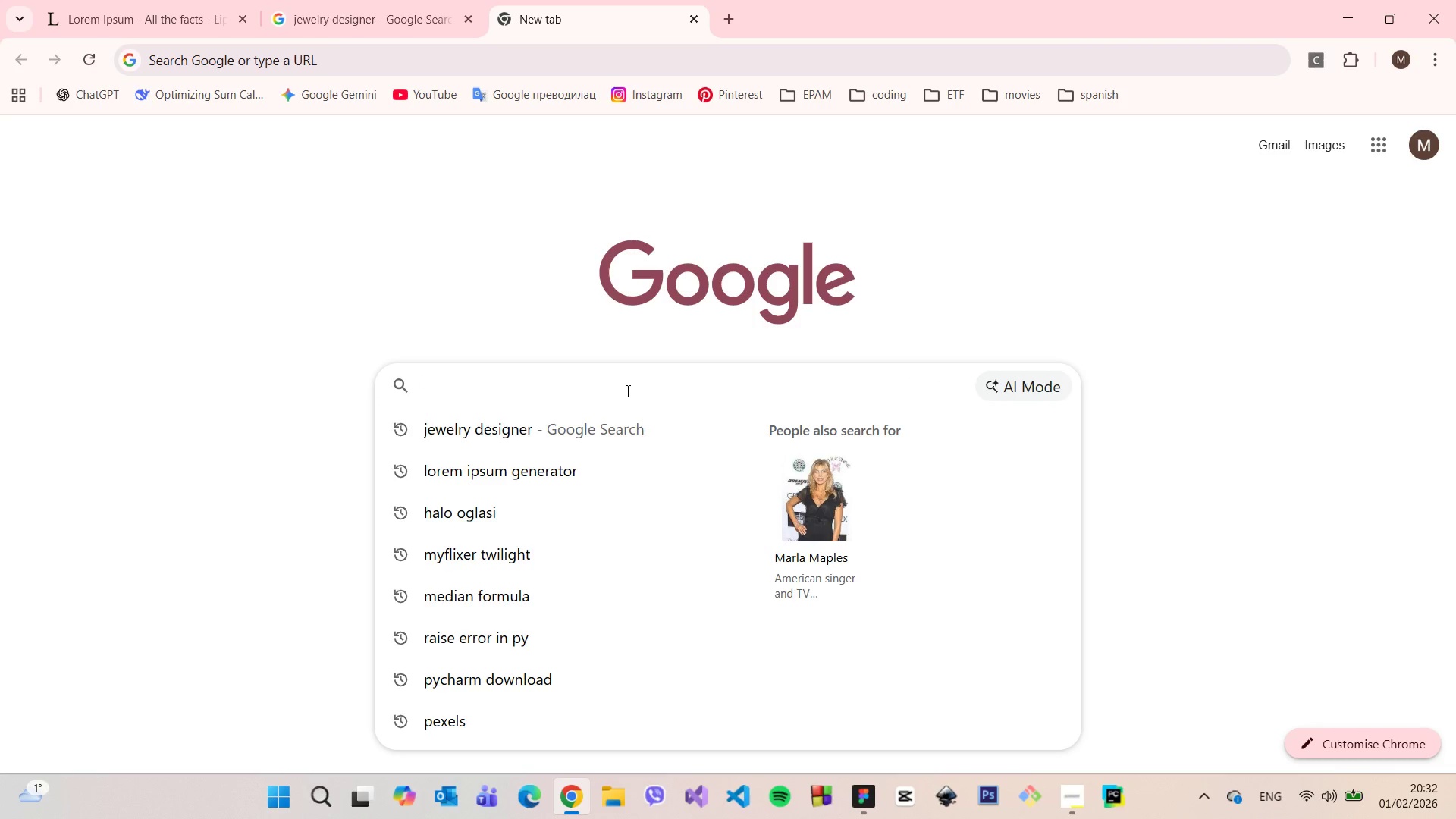 
type(pexels)
 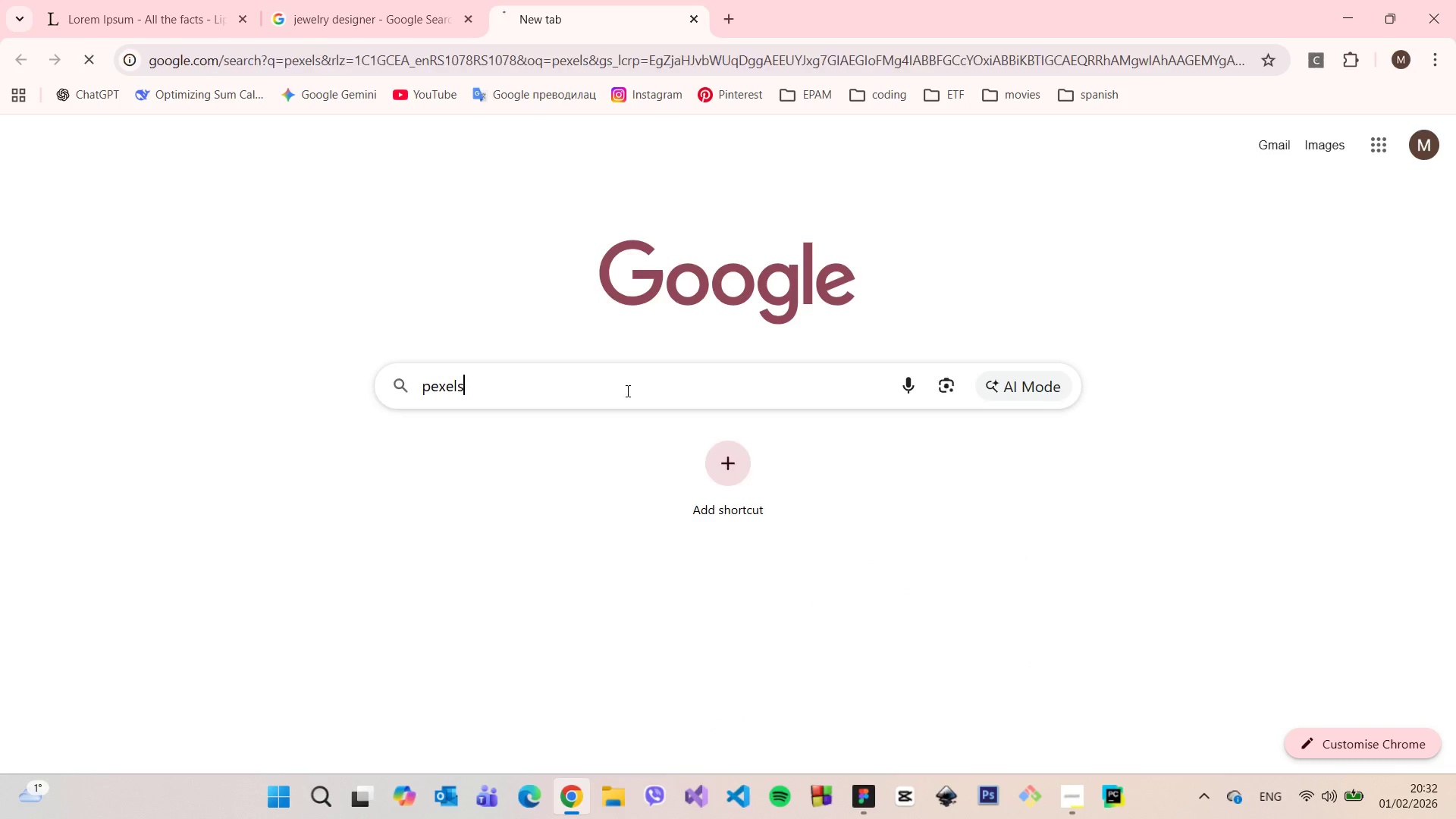 
key(Enter)
 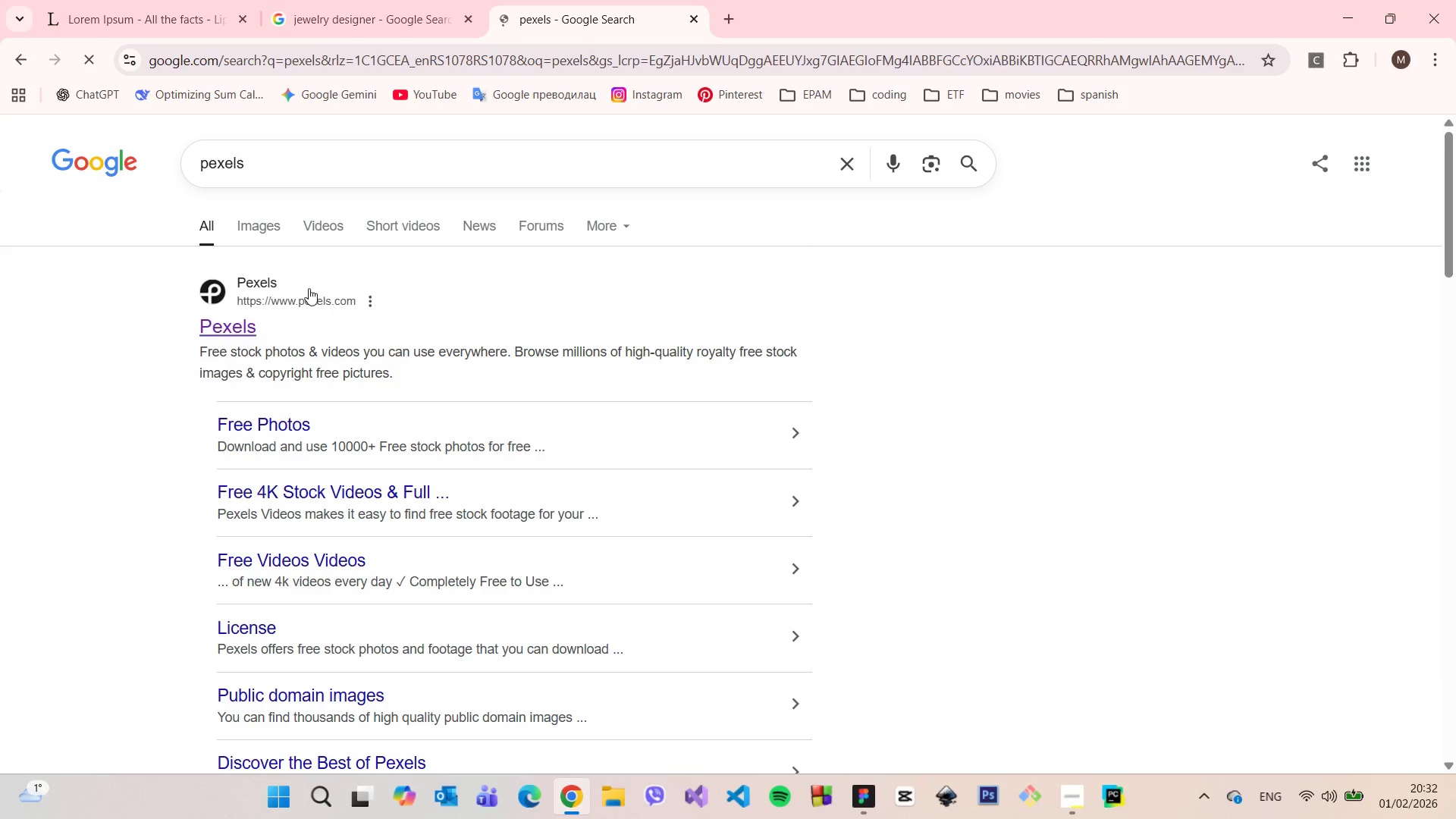 
left_click([209, 324])
 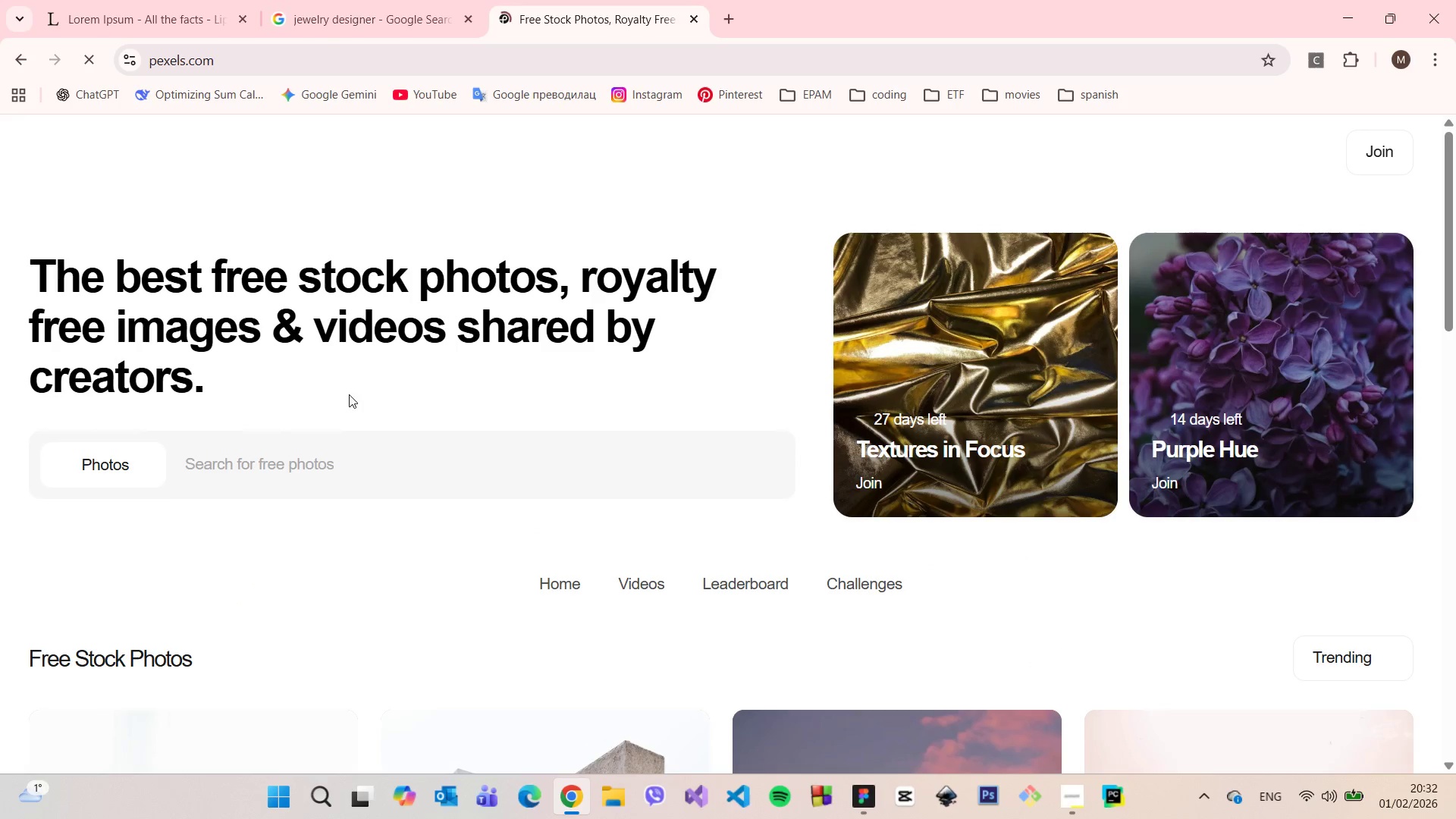 
double_click([303, 475])
 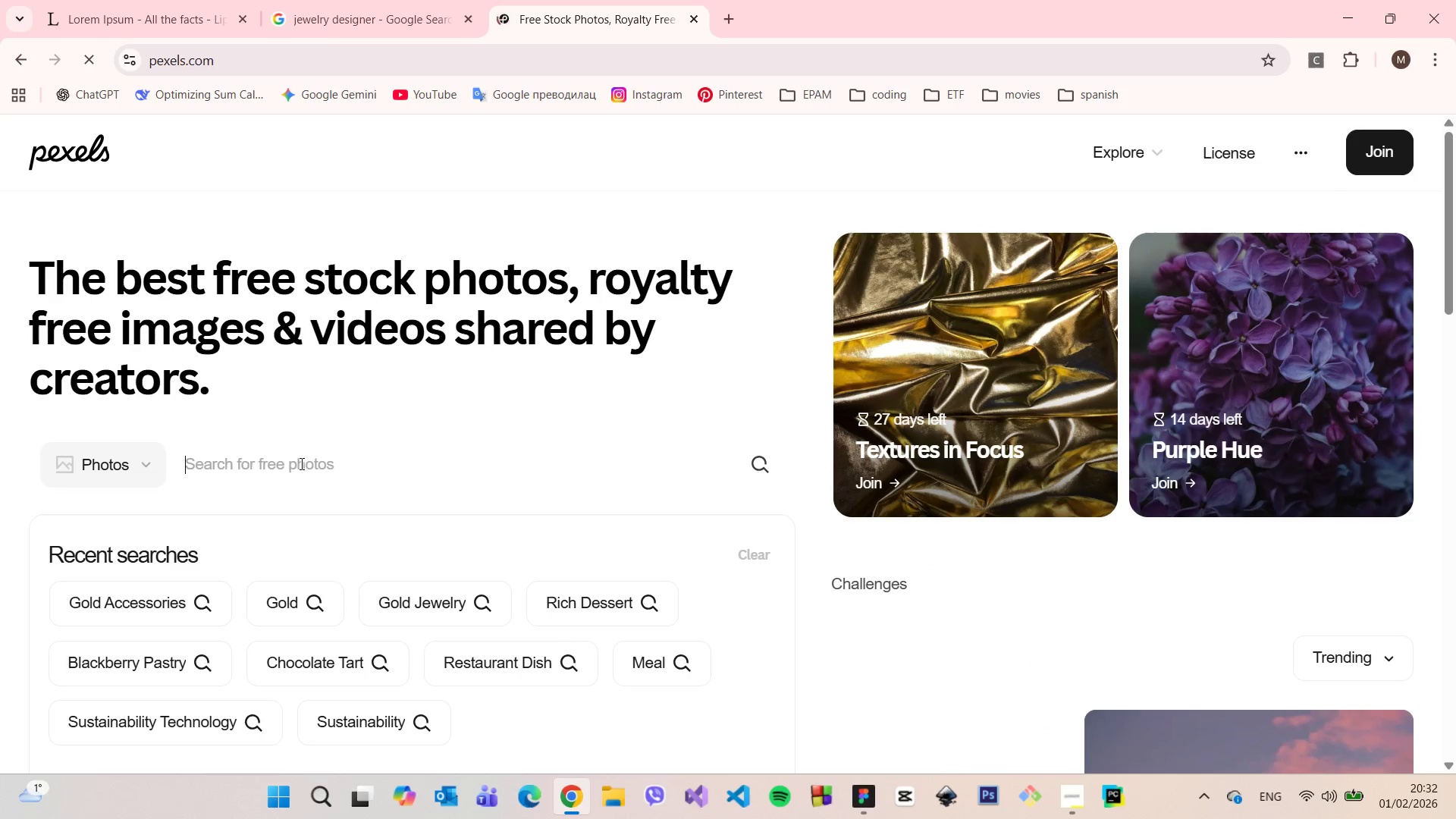 
type(jewelry designer)
 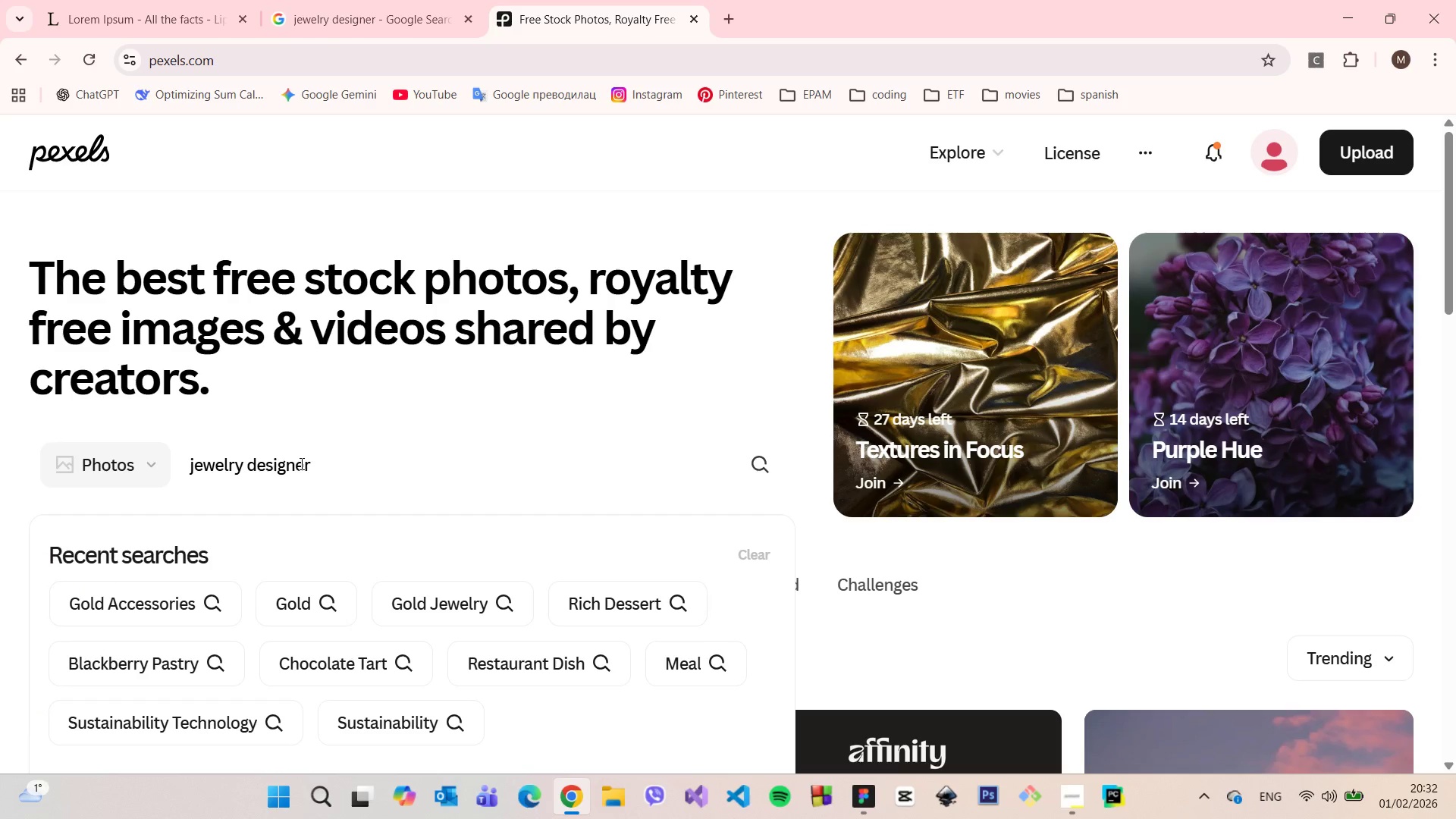 
key(Enter)
 